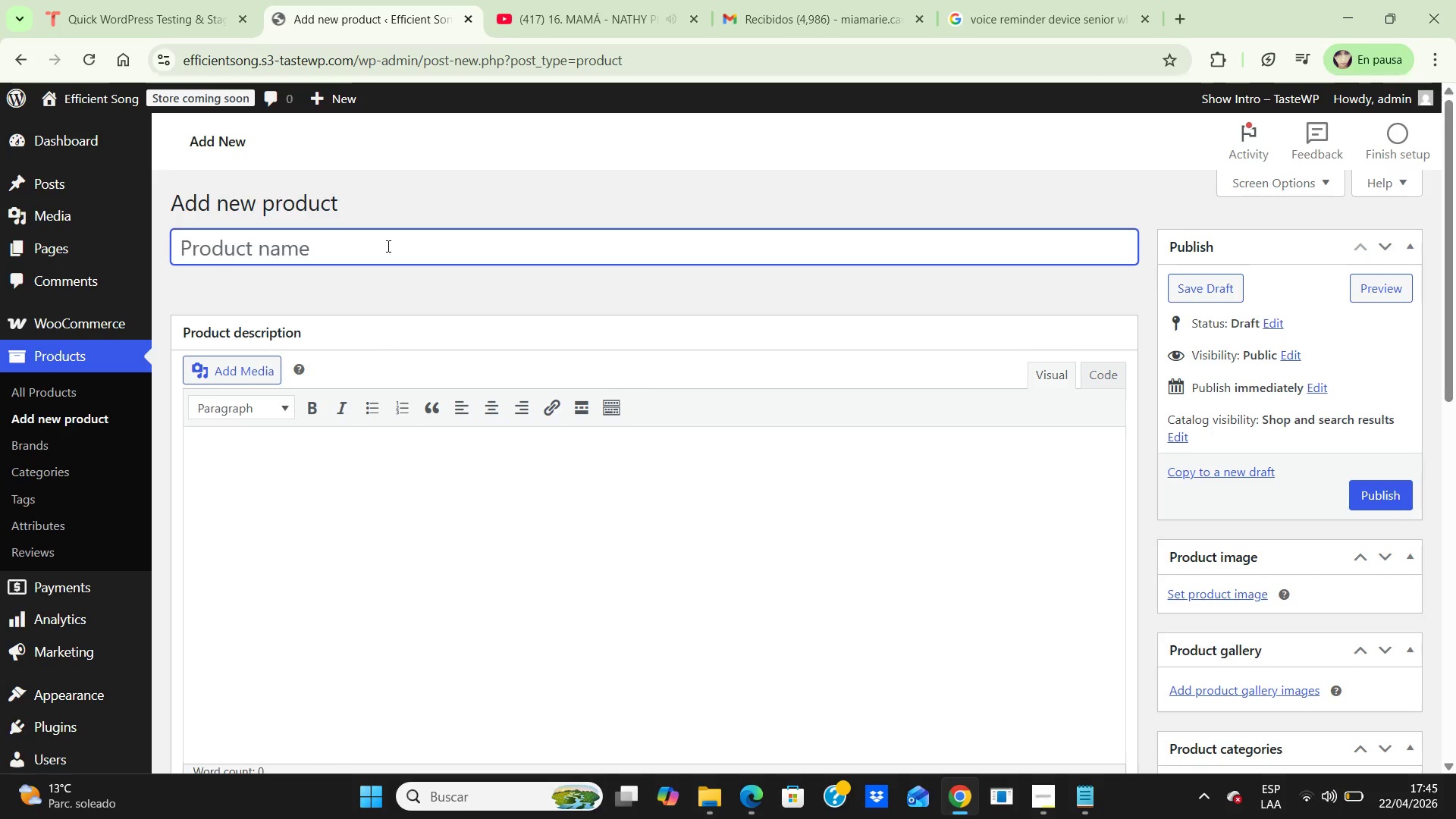 
type(The Botanist=s)
key(Backspace)
key(Backspace)
 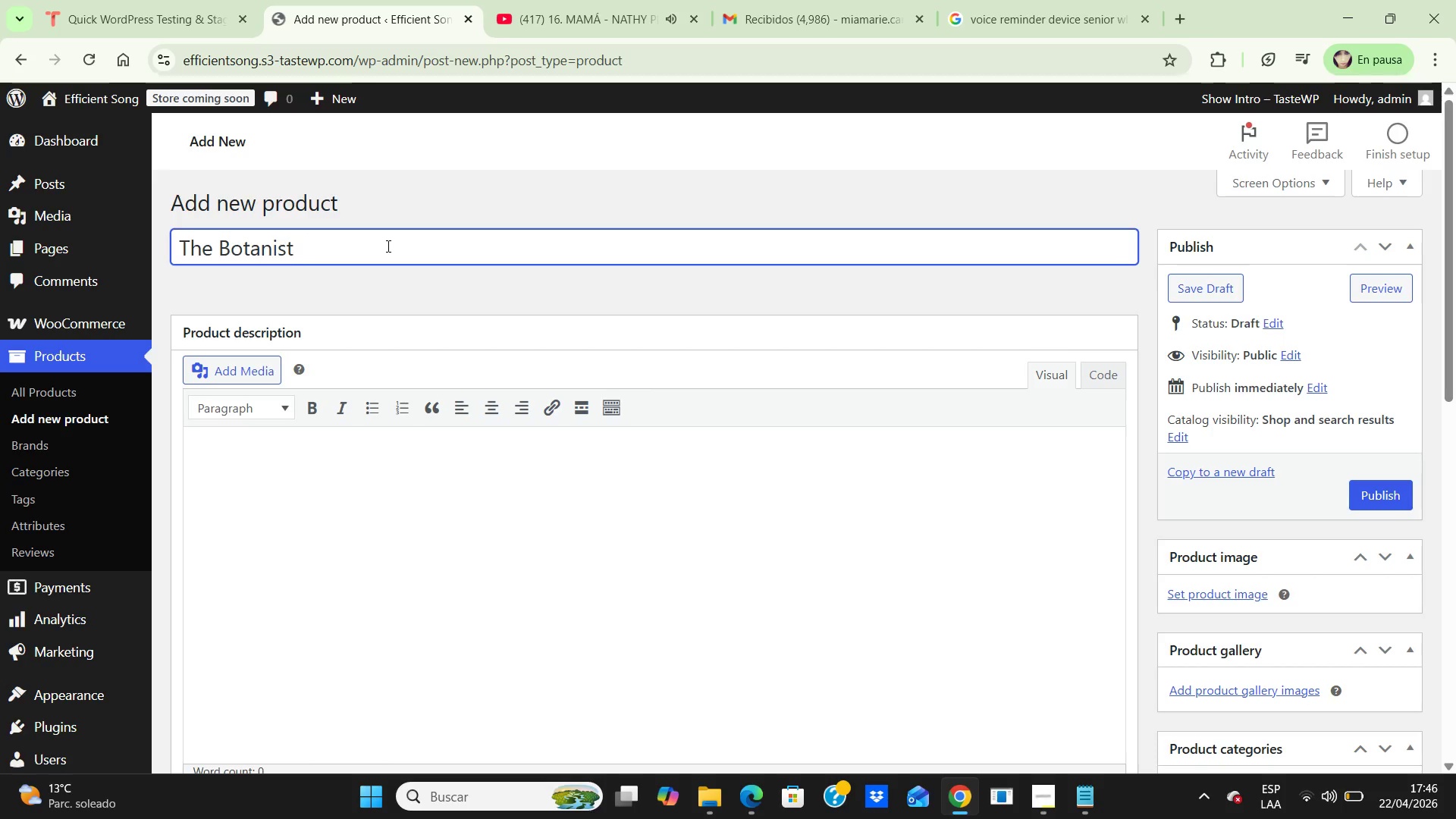 
type(;s Brunch)
 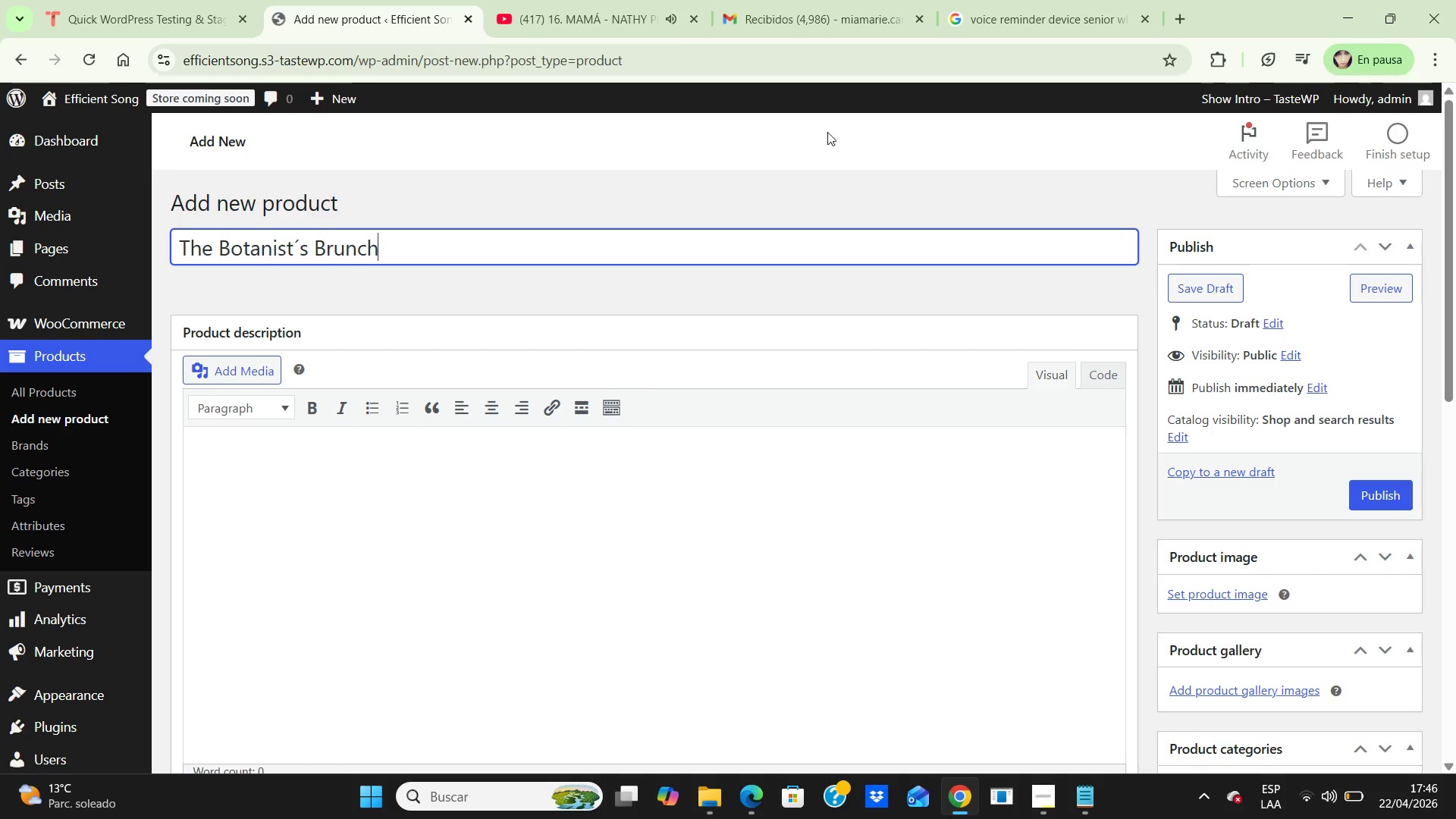 
left_click([990, 8])
 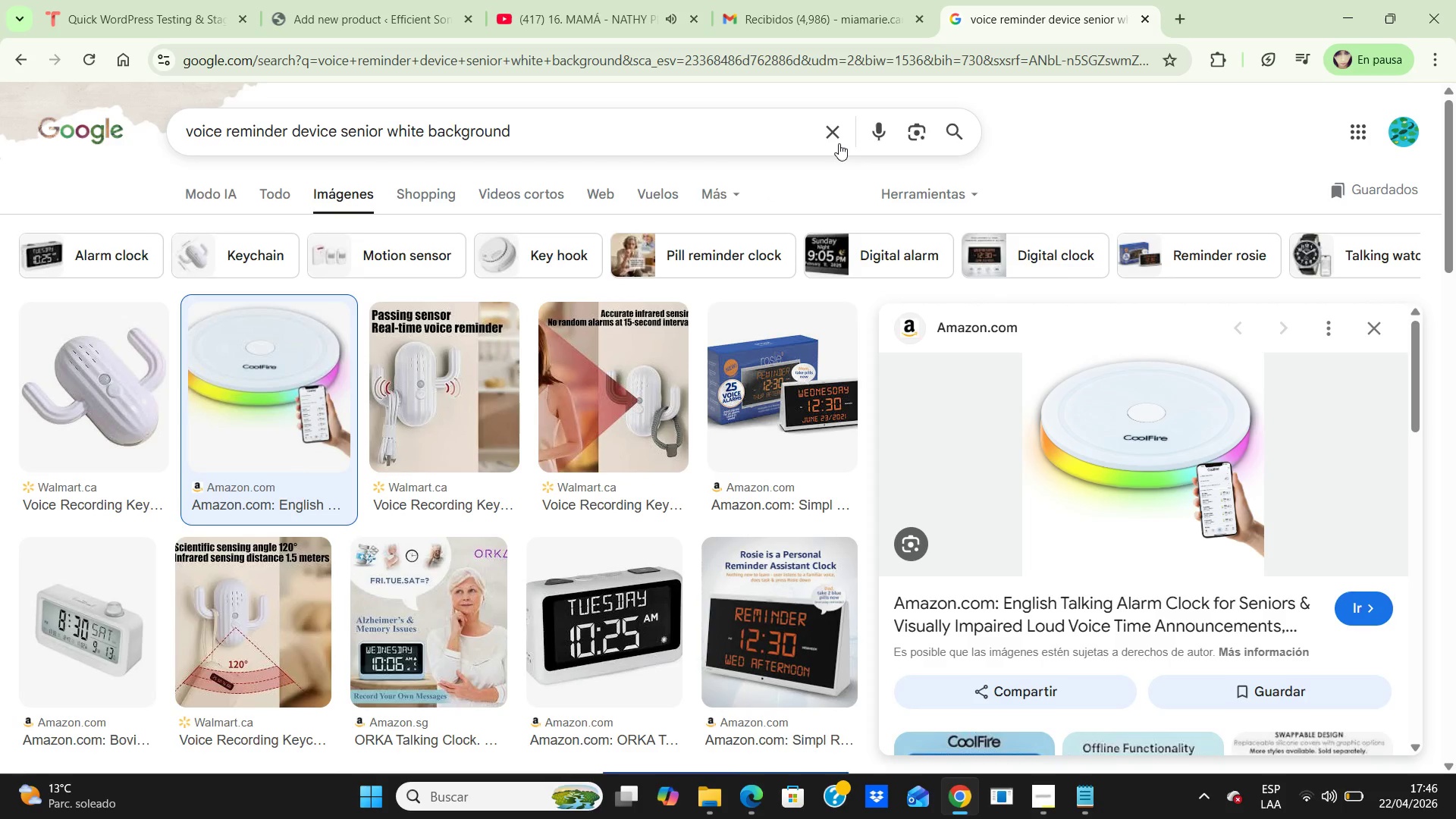 
left_click([833, 131])
 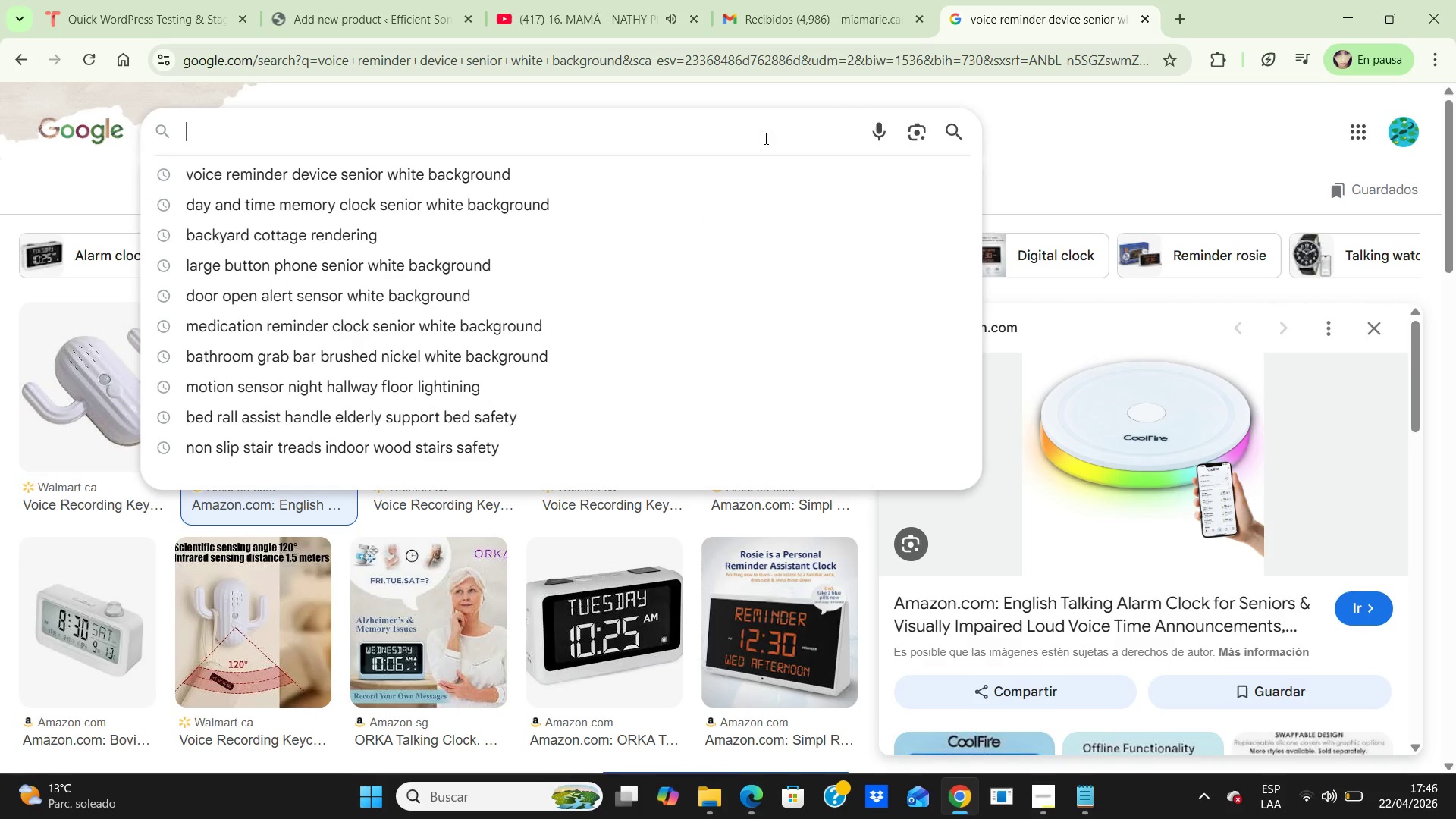 
left_click([764, 138])
 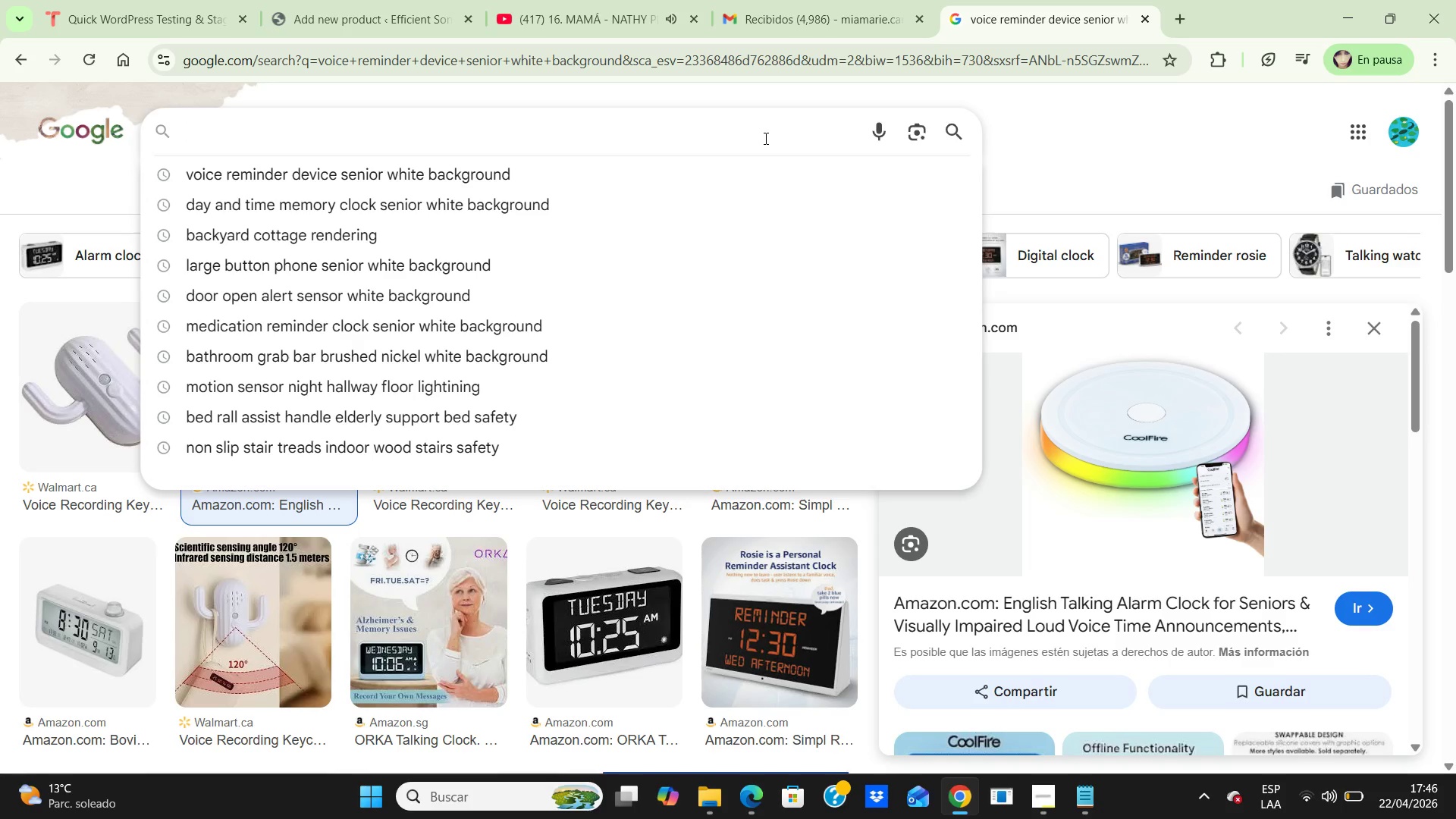 
type(luxury brinch picnic basket garden aesthetic high end)
 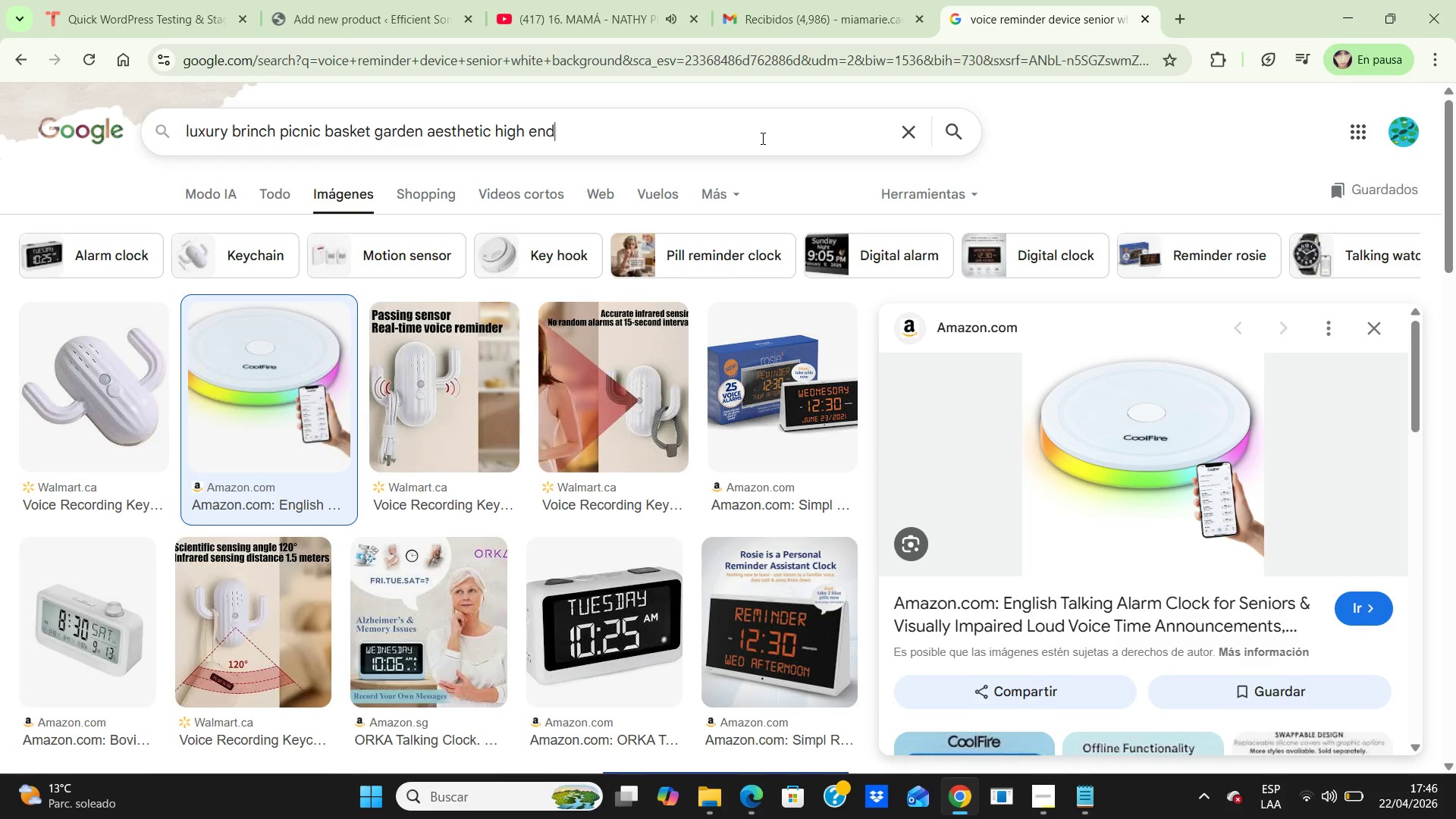 
key(Enter)
 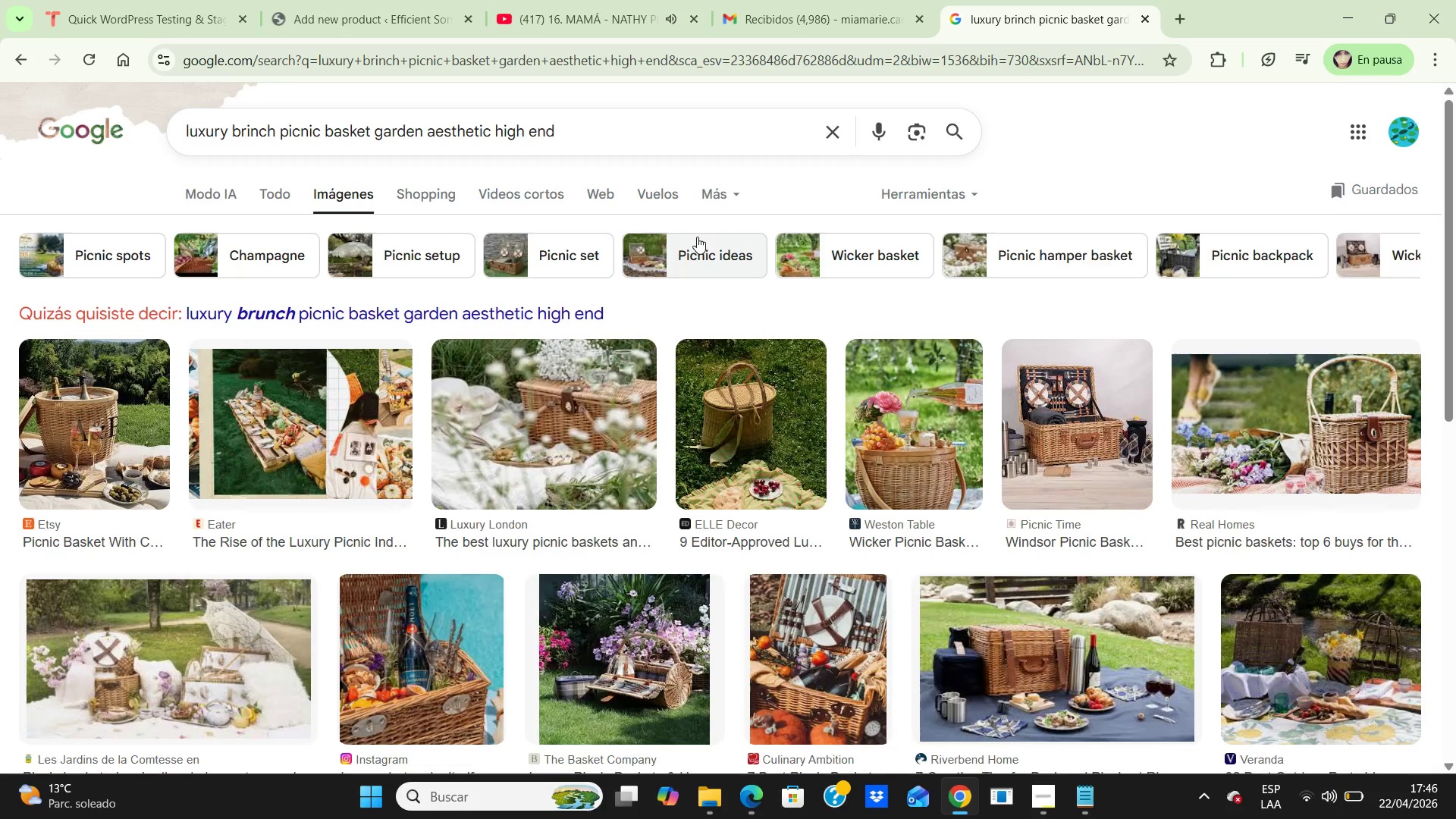 
scroll: coordinate [632, 298], scroll_direction: down, amount: 5.0
 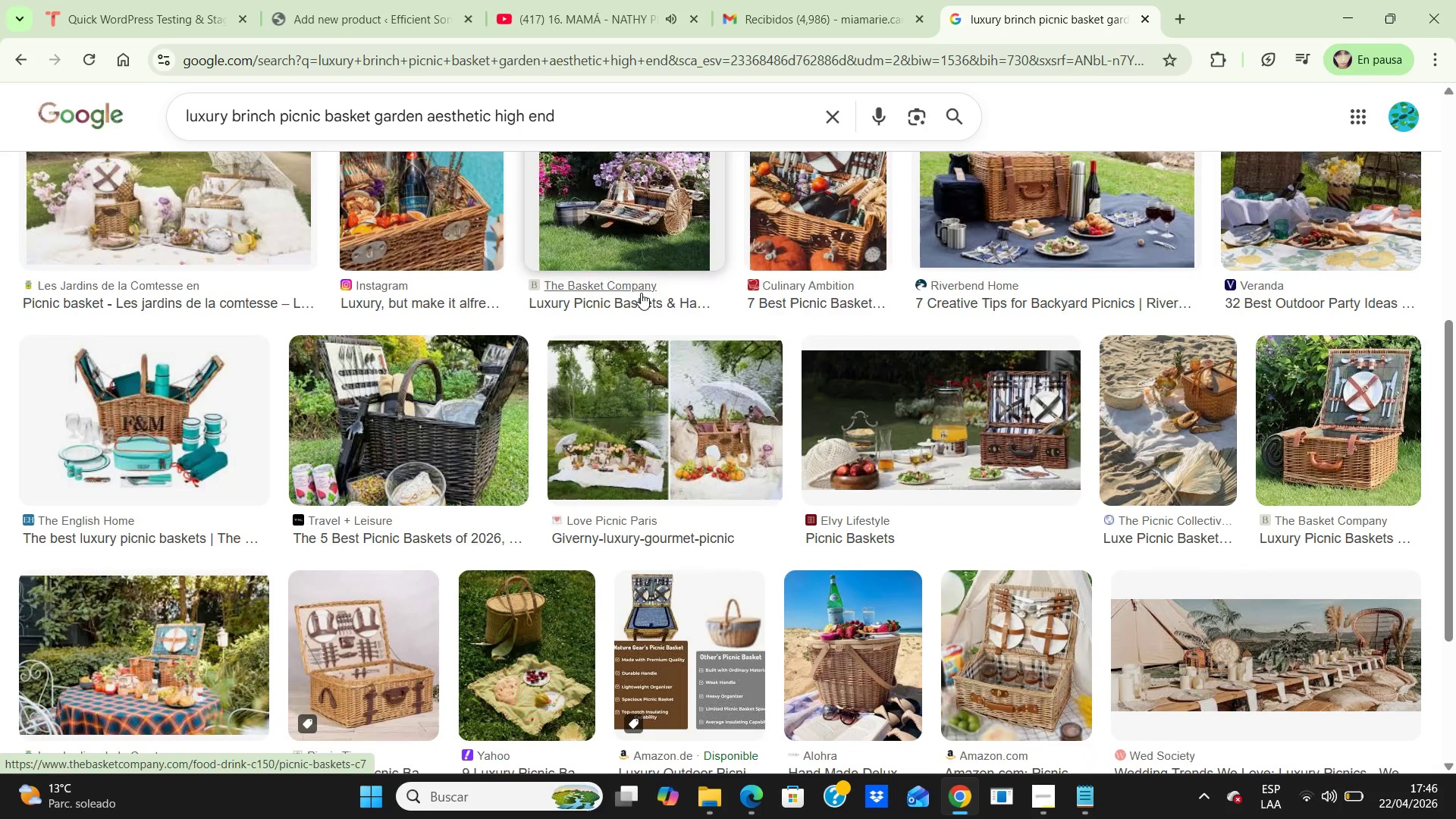 
wait(5.65)
 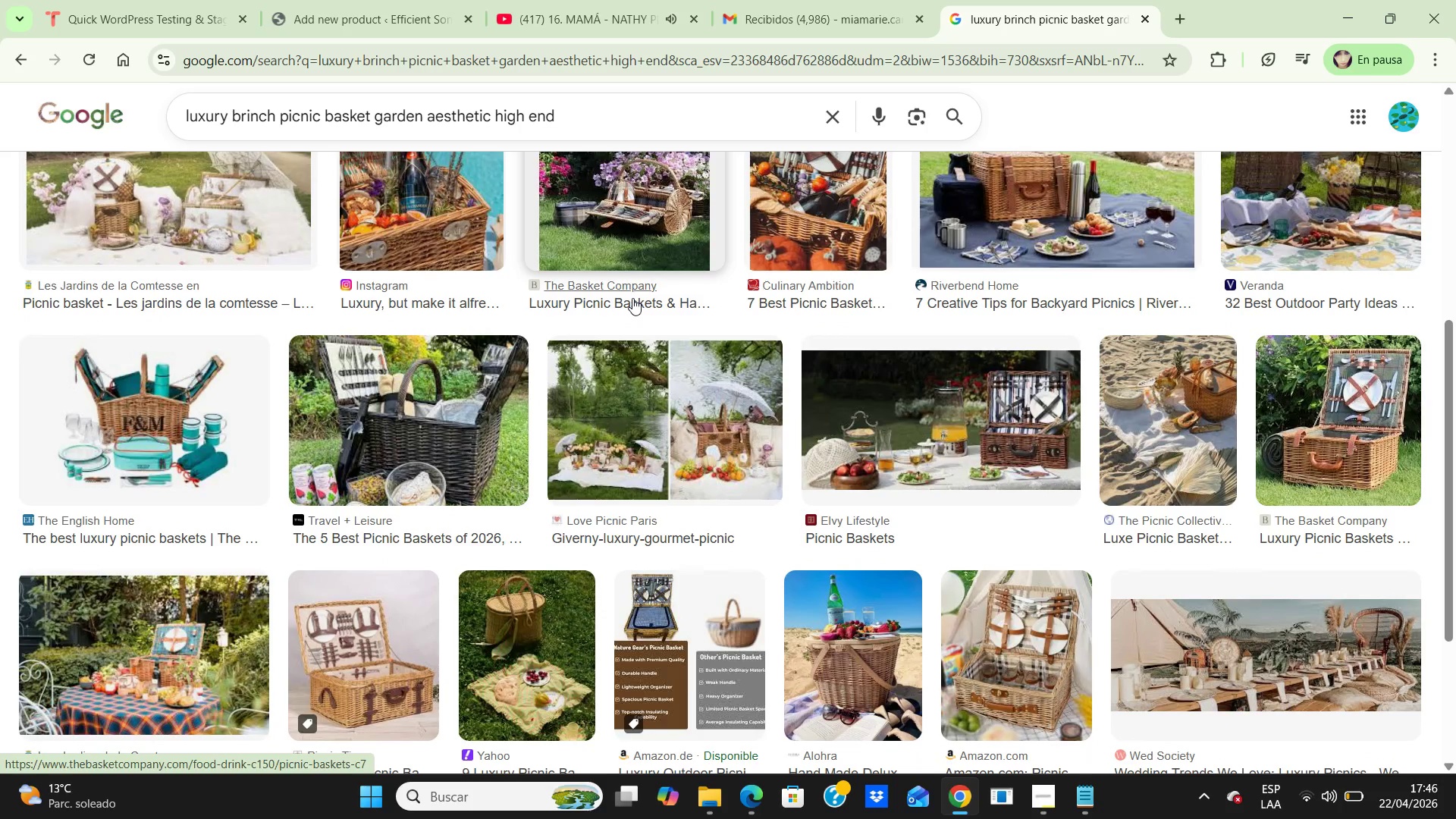 
scroll: coordinate [640, 331], scroll_direction: up, amount: 2.0
 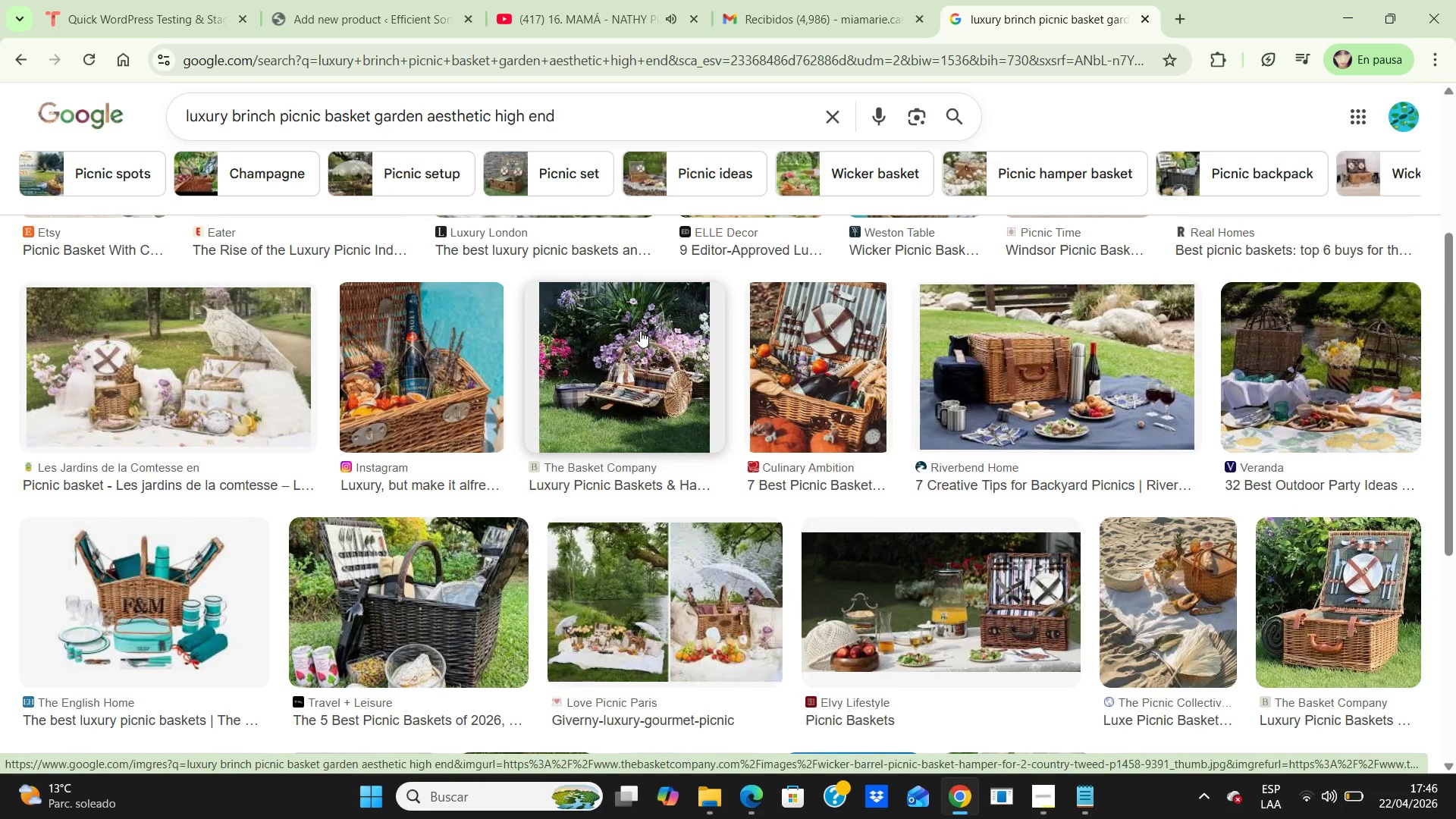 
scroll: coordinate [640, 331], scroll_direction: down, amount: 4.0
 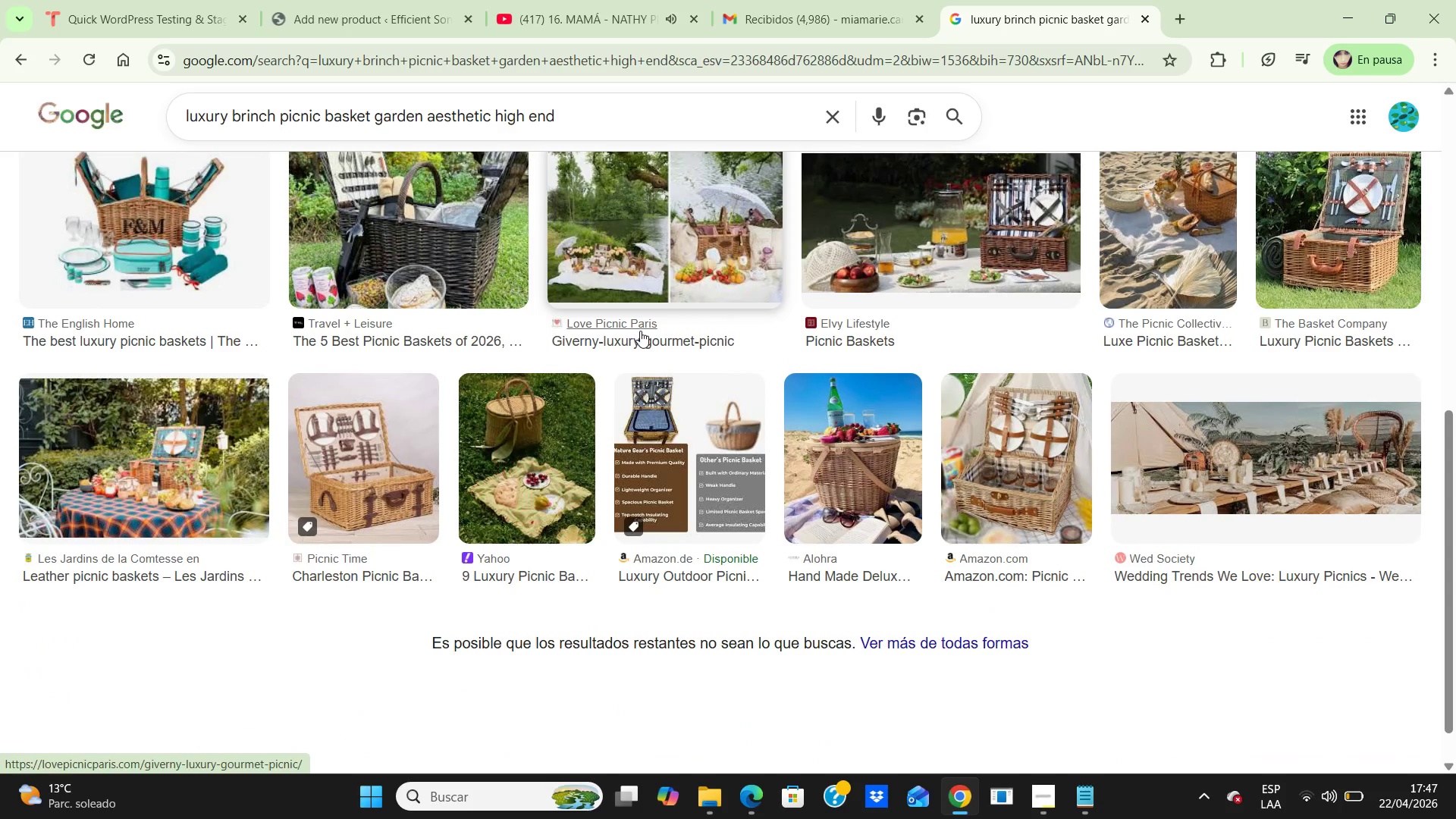 
scroll: coordinate [640, 331], scroll_direction: up, amount: 4.0
 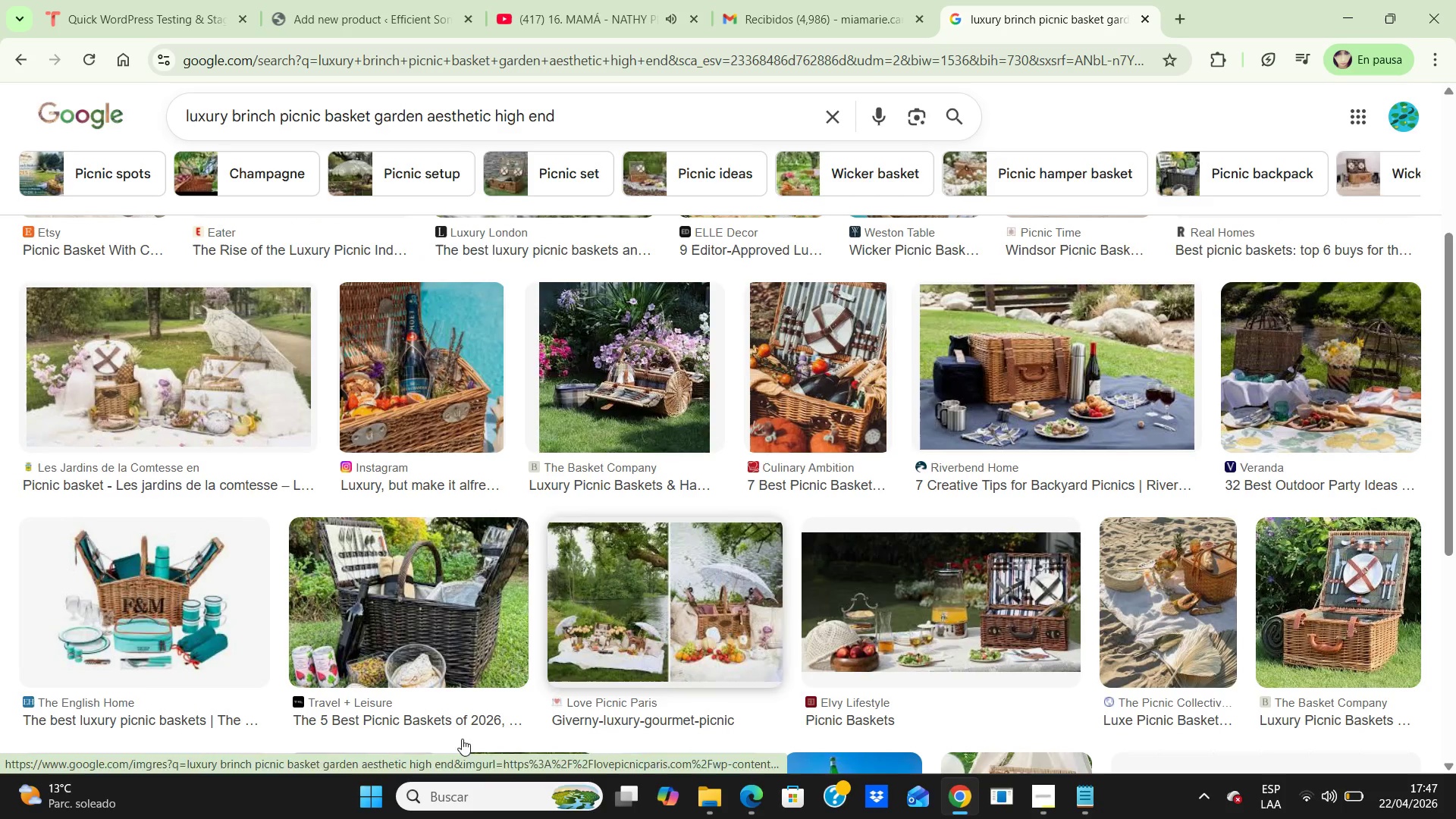 
left_click([133, 612])
 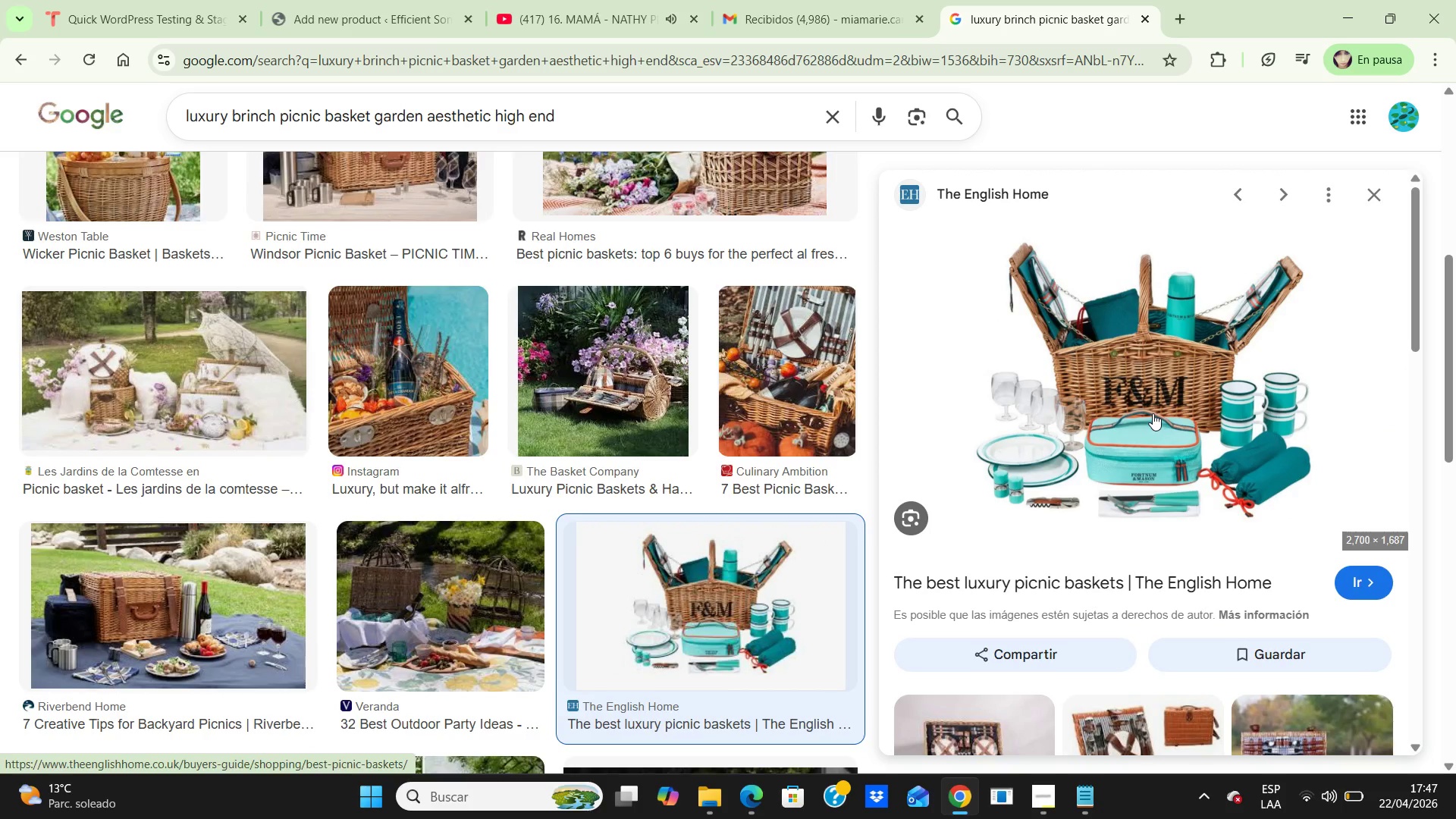 
right_click([1154, 411])
 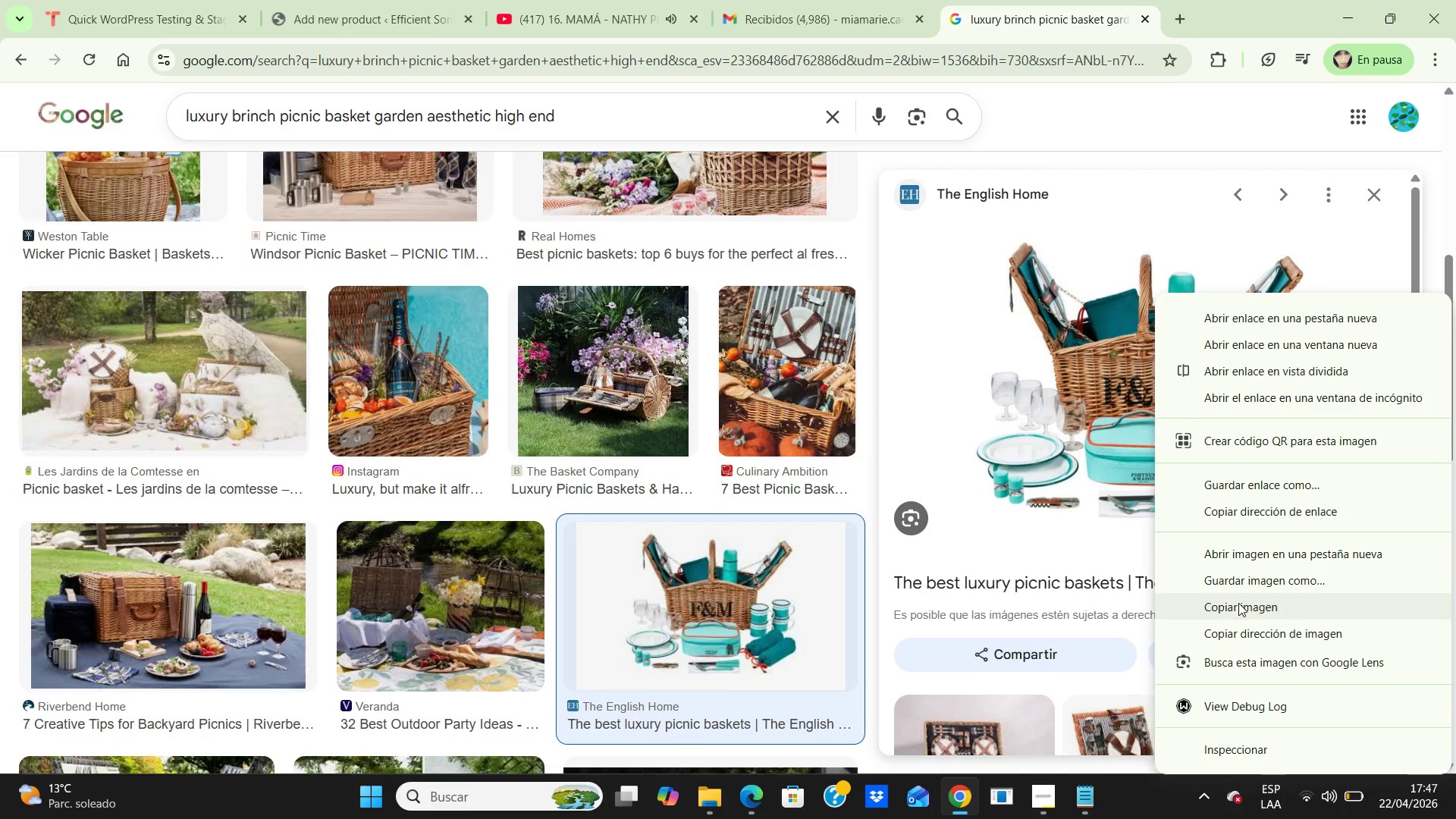 
left_click([1238, 585])
 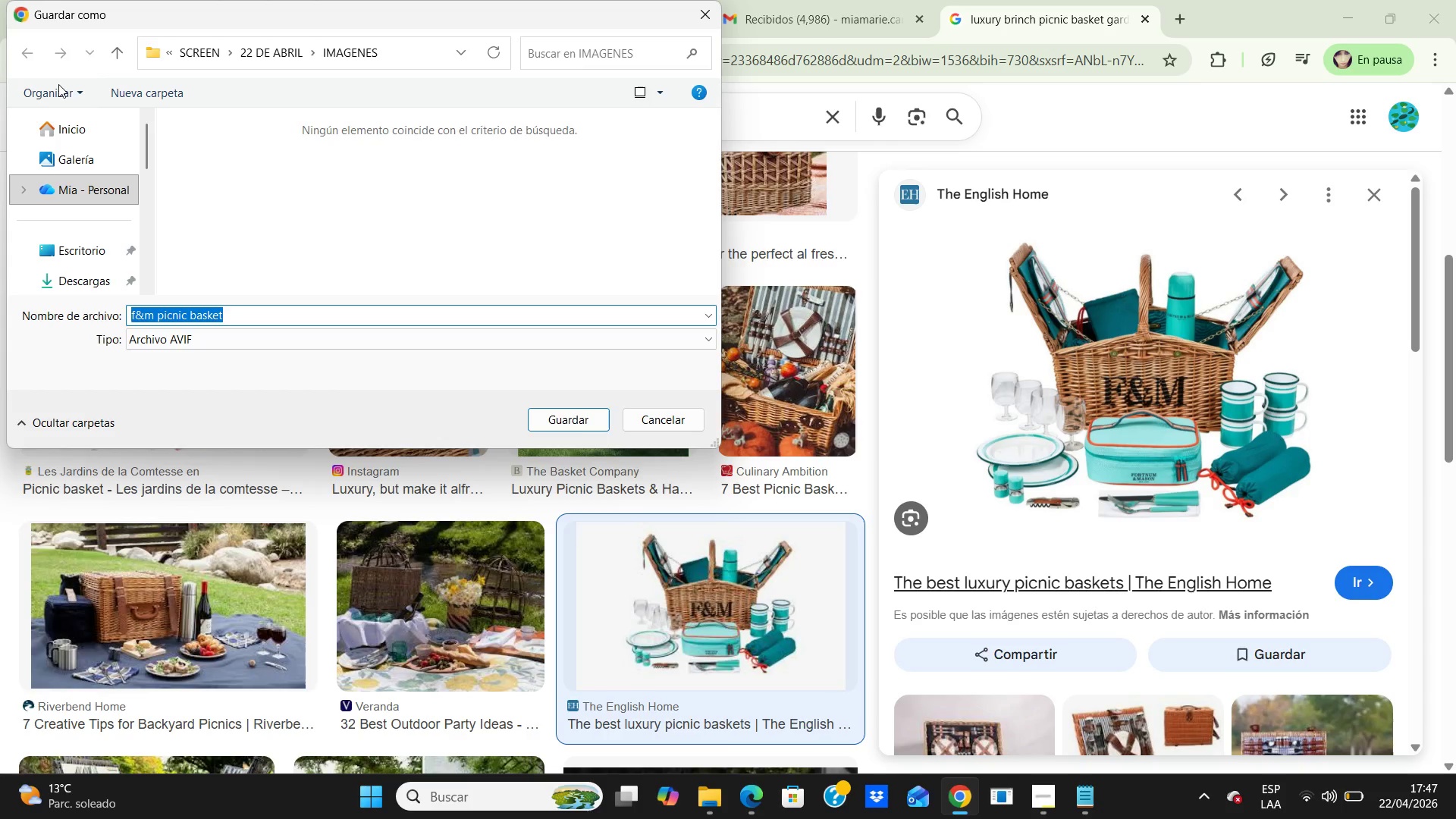 
wait(6.38)
 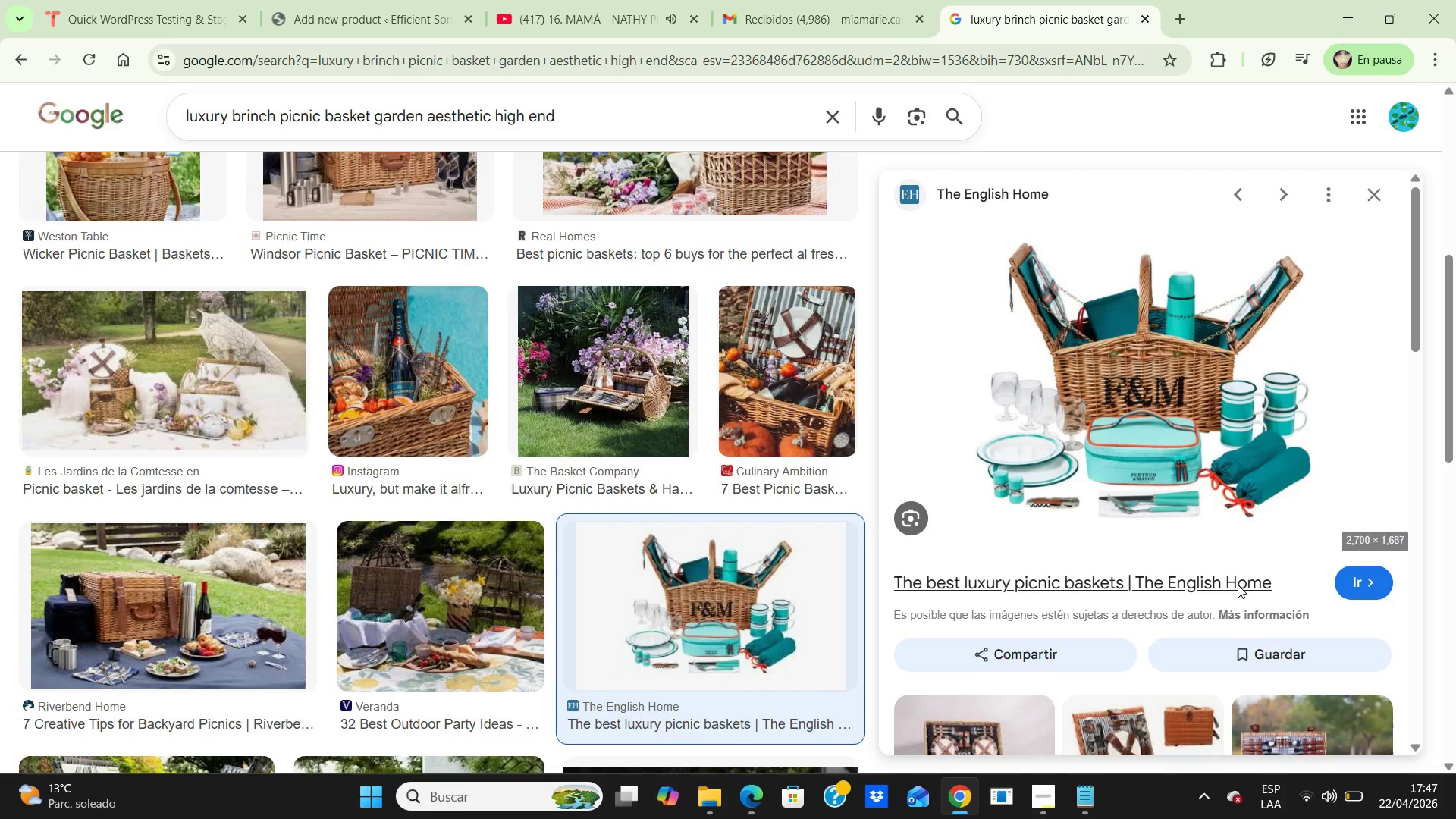 
double_click([69, 286])
 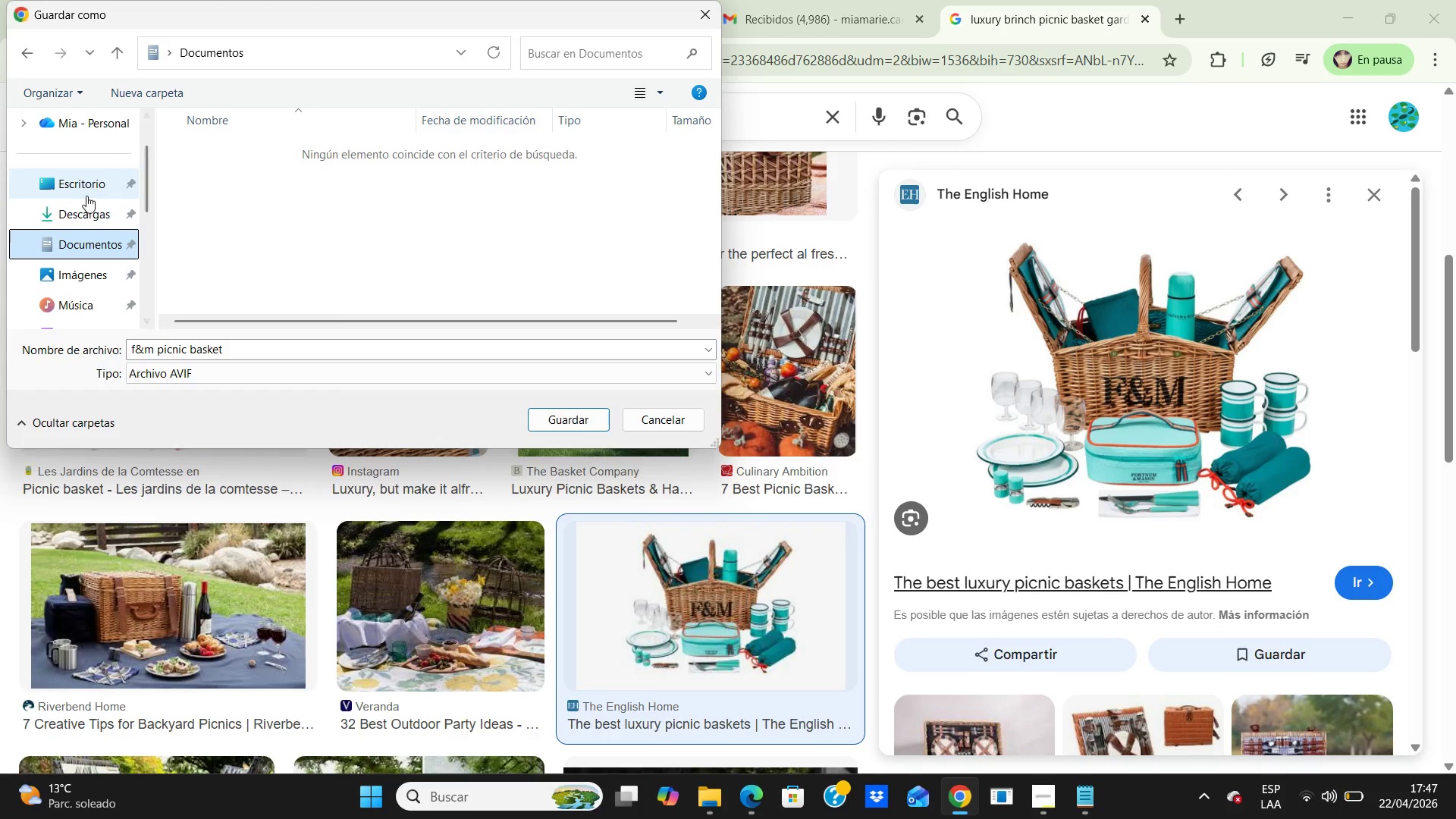 
double_click([86, 183])
 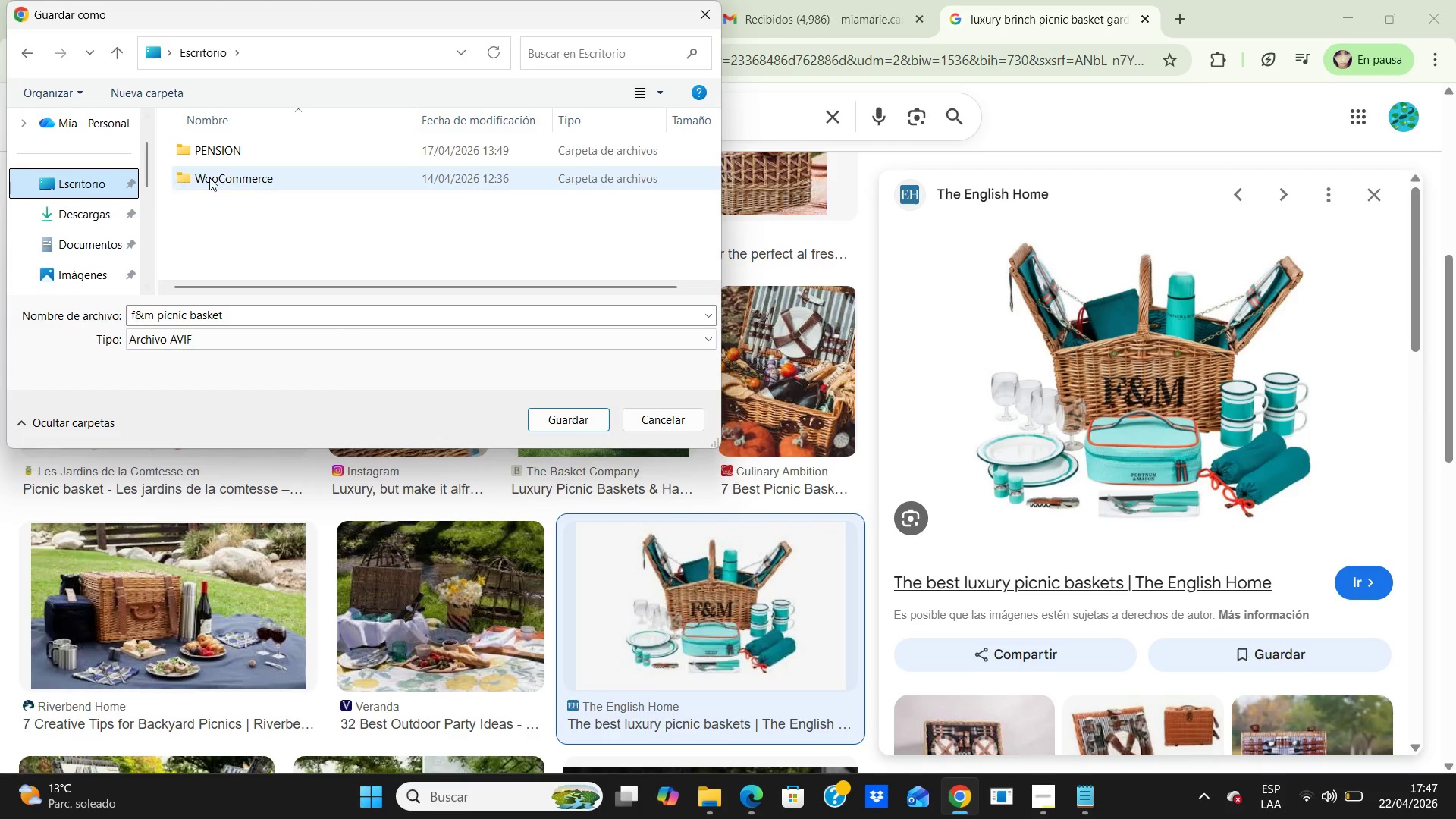 
double_click([209, 177])
 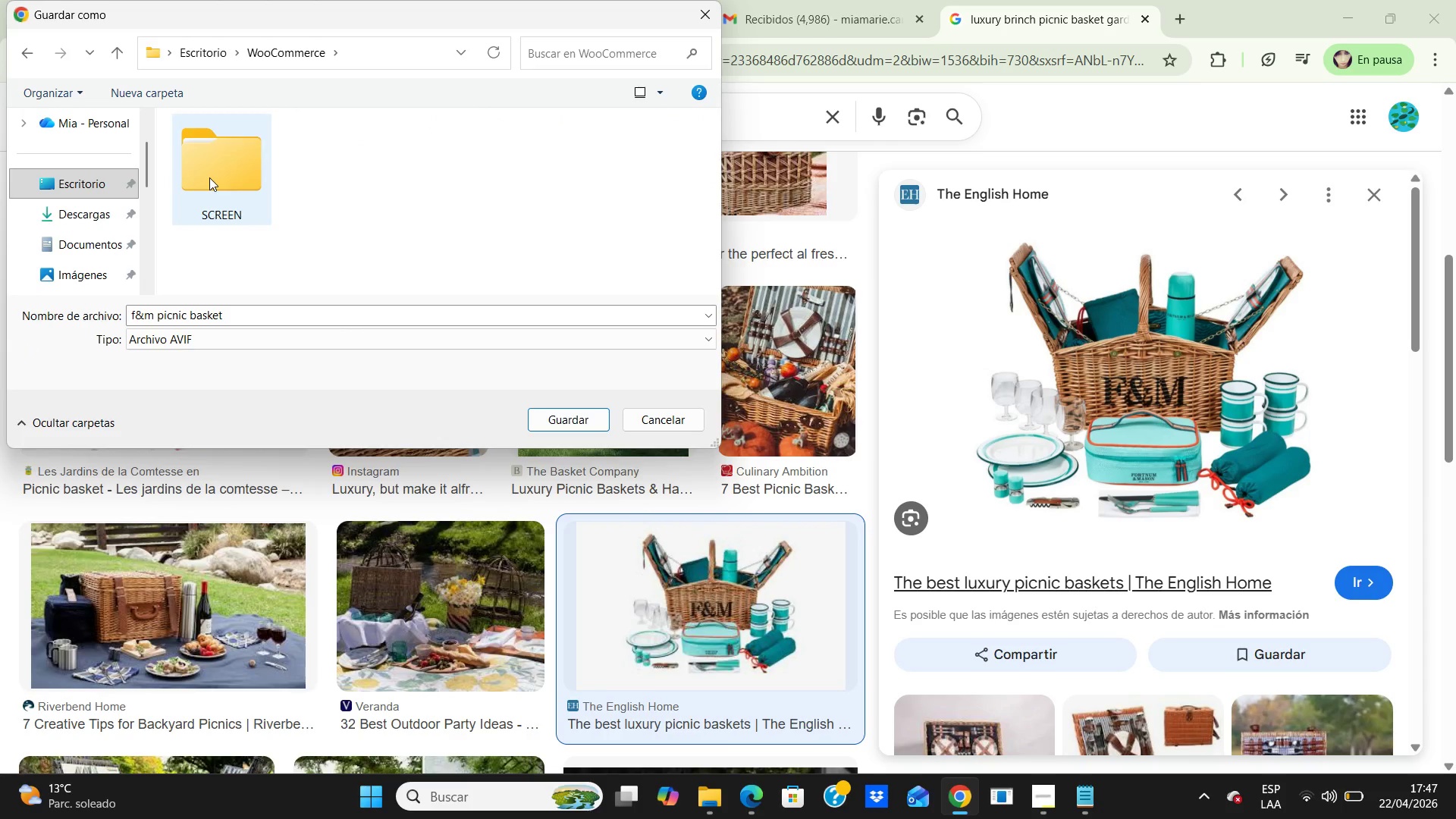 
double_click([209, 177])
 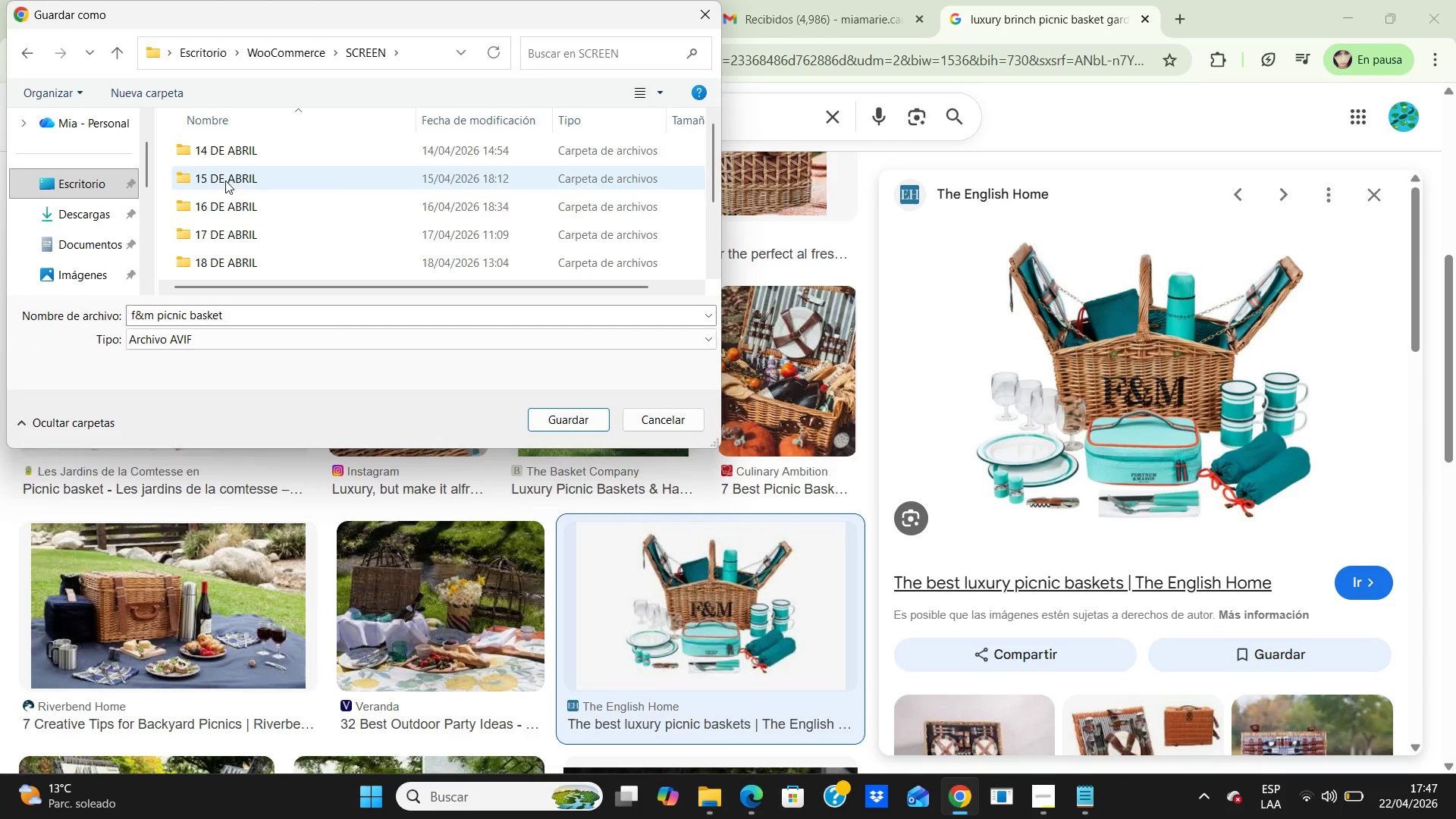 
scroll: coordinate [225, 181], scroll_direction: down, amount: 8.0
 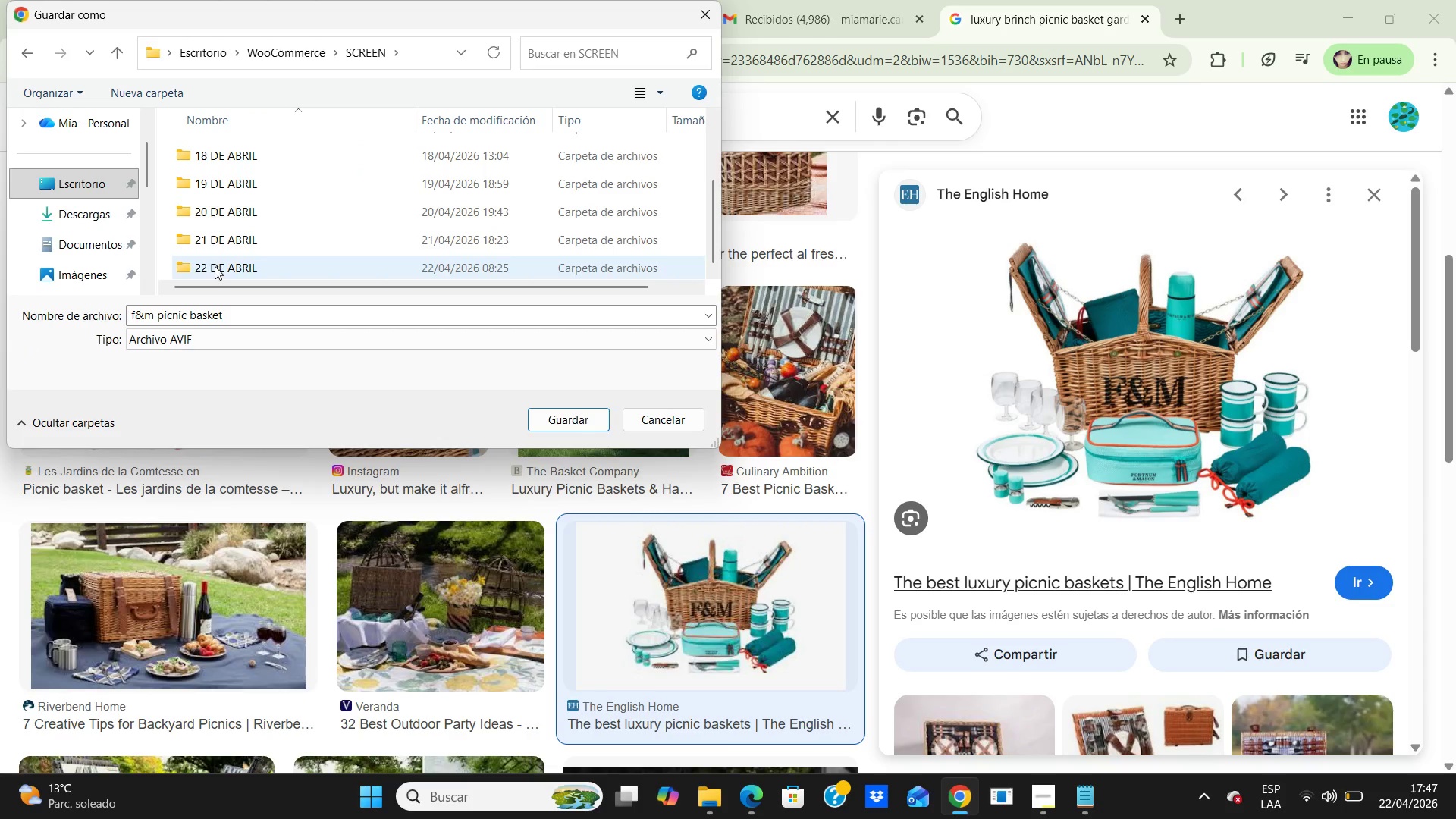 
double_click([215, 266])
 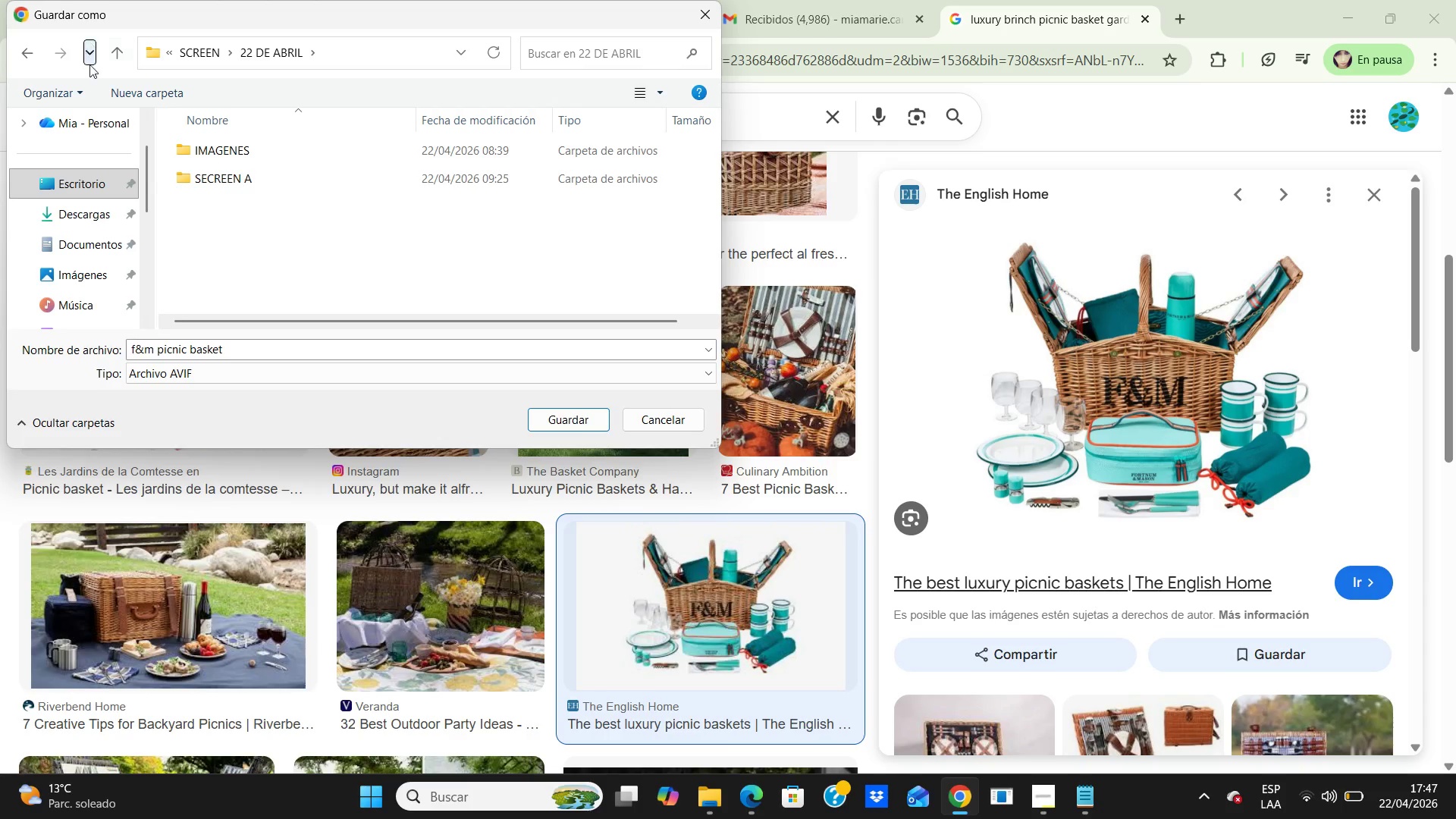 
left_click([133, 96])
 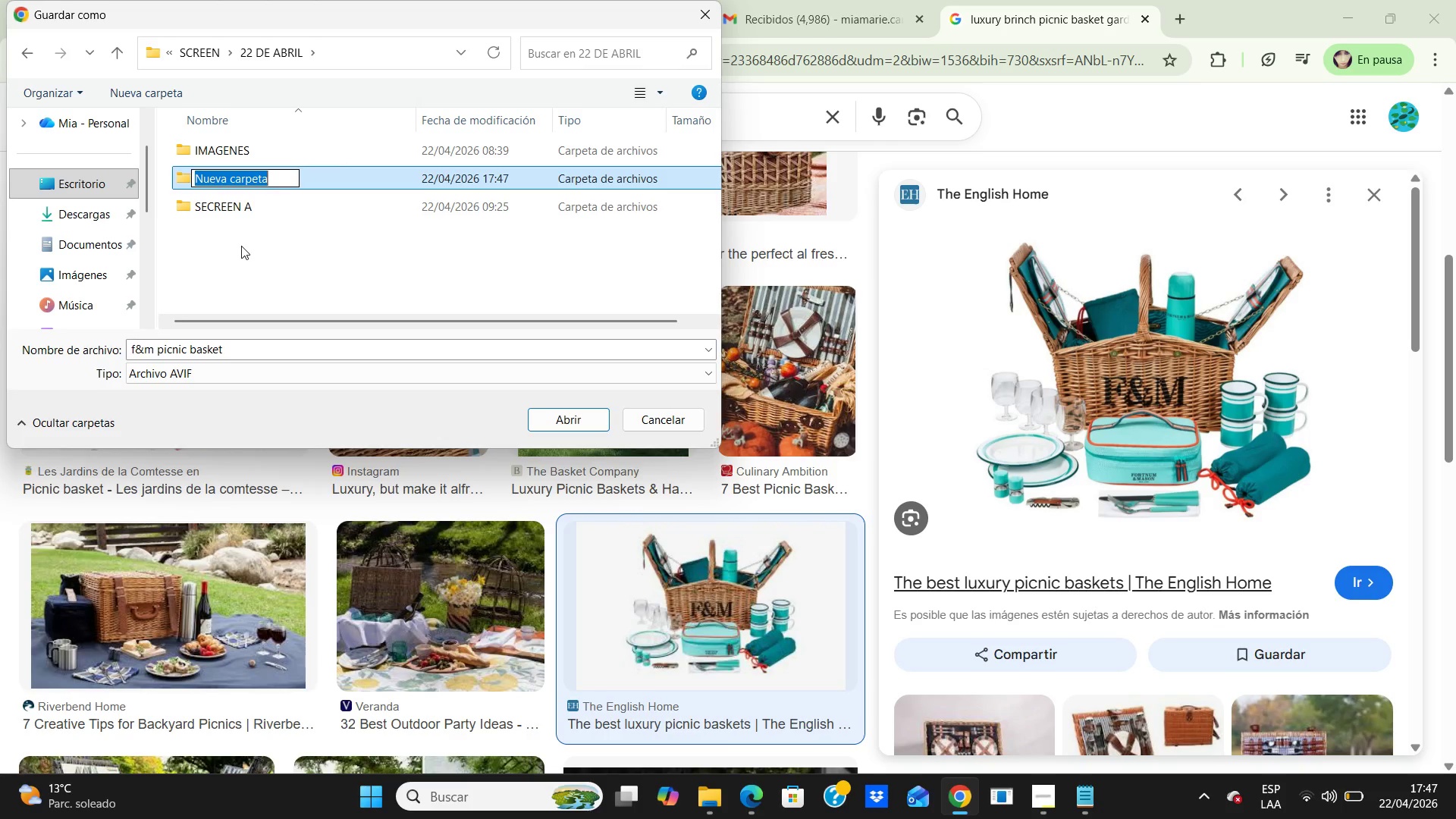 
key(Backspace)
key(Backspace)
key(Backspace)
key(Backspace)
type(SCREEN B)
 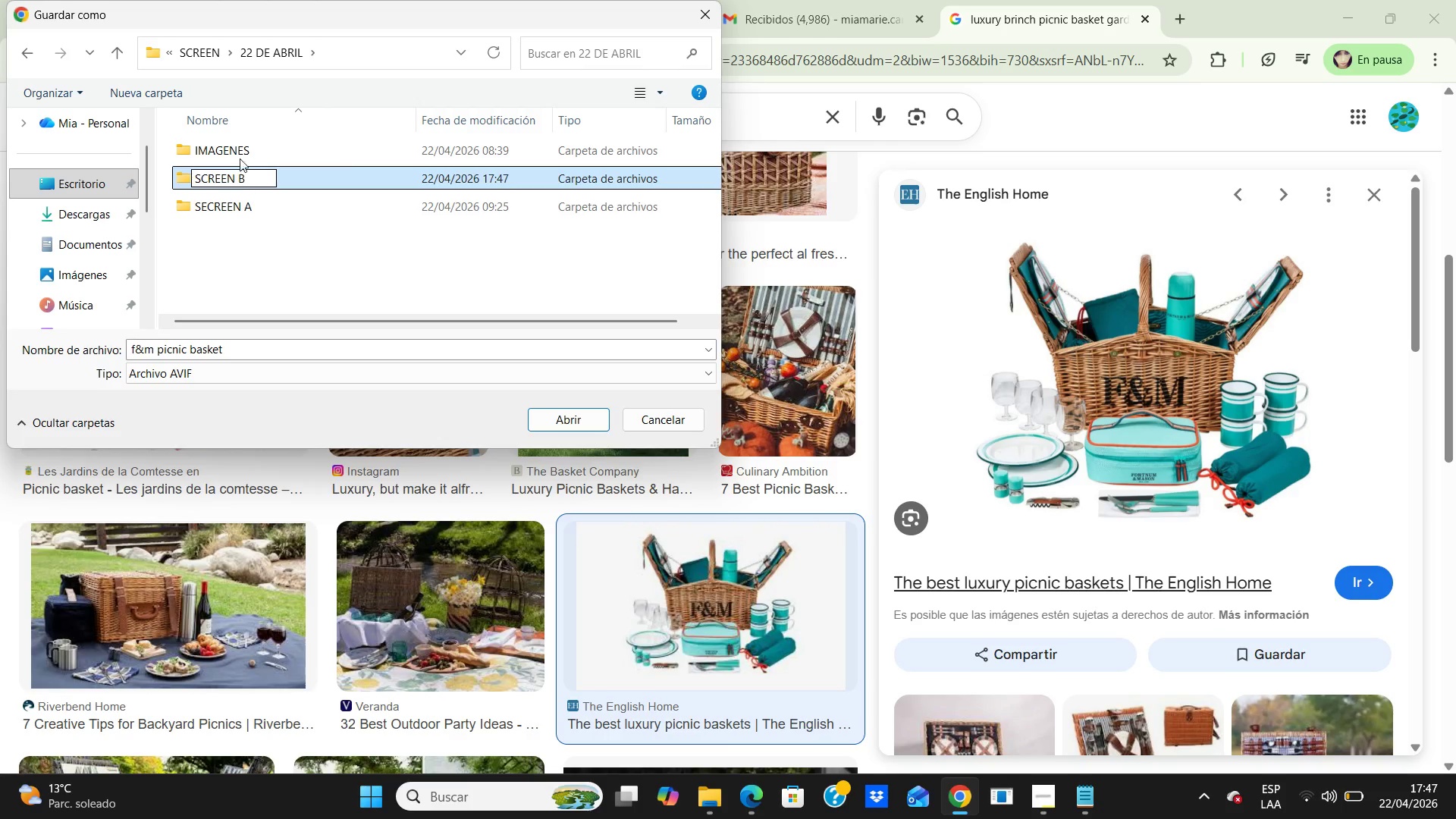 
double_click([239, 149])
 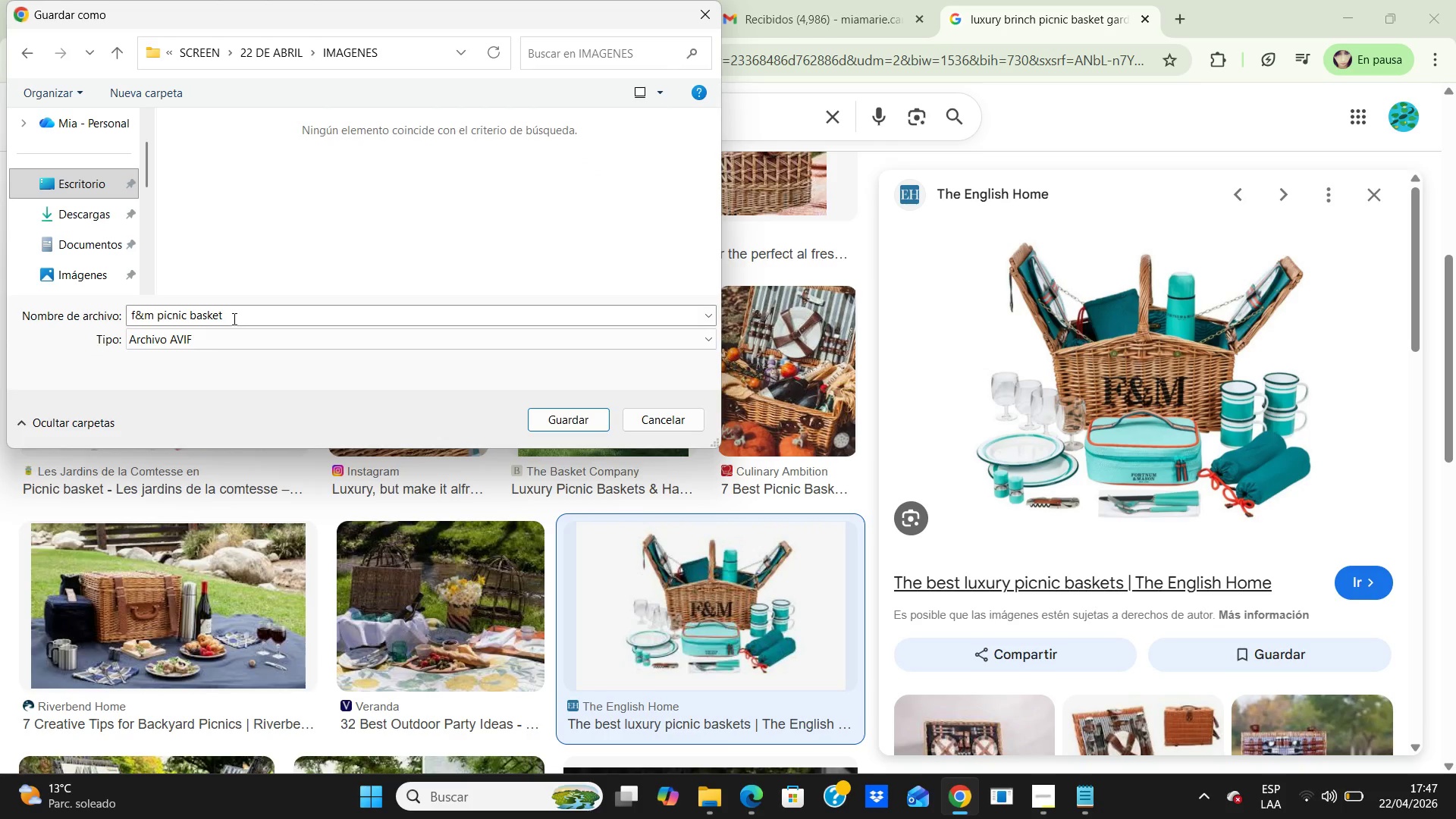 
left_click([233, 318])
 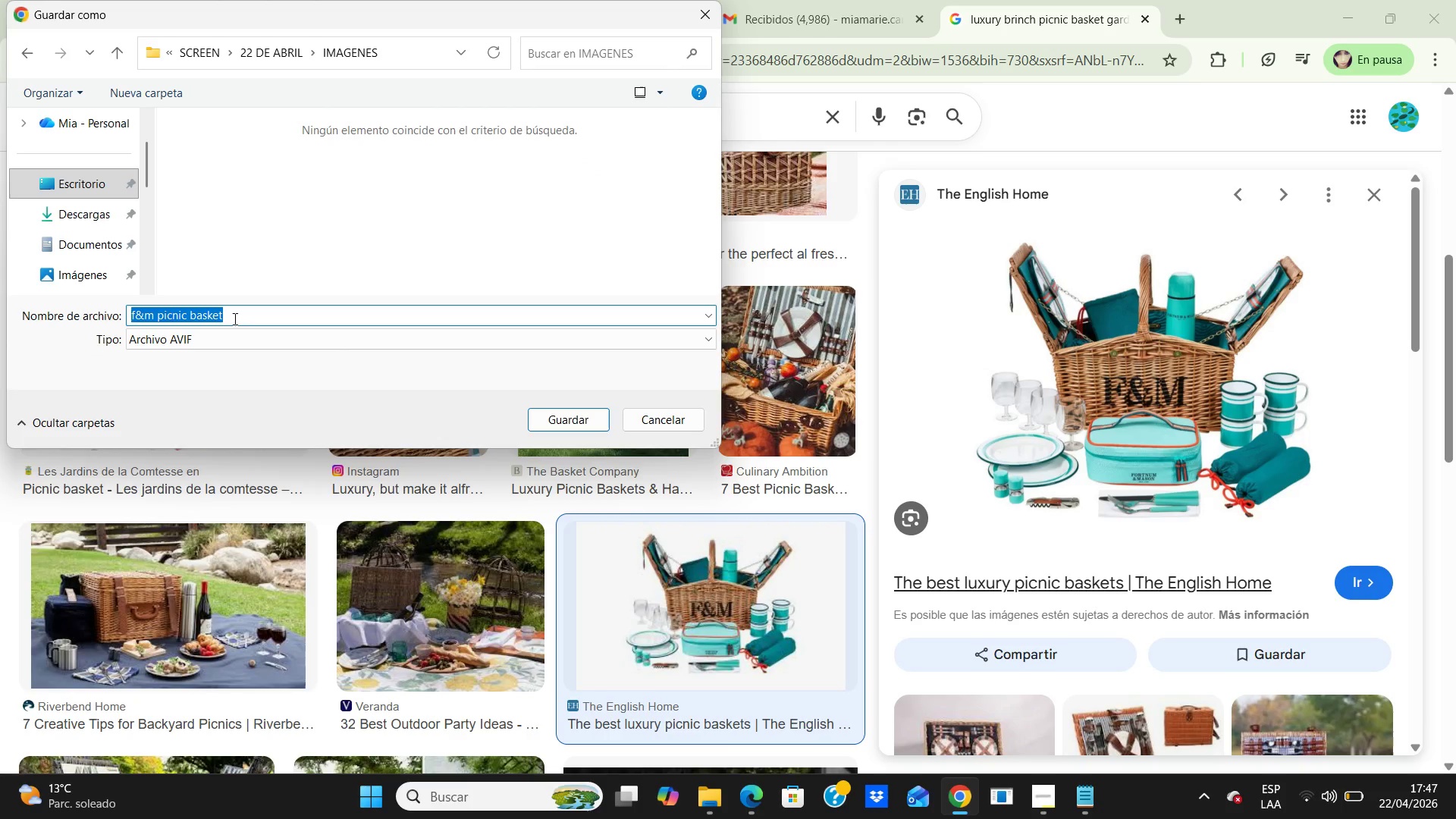 
type(luxury bruncj picninc)
 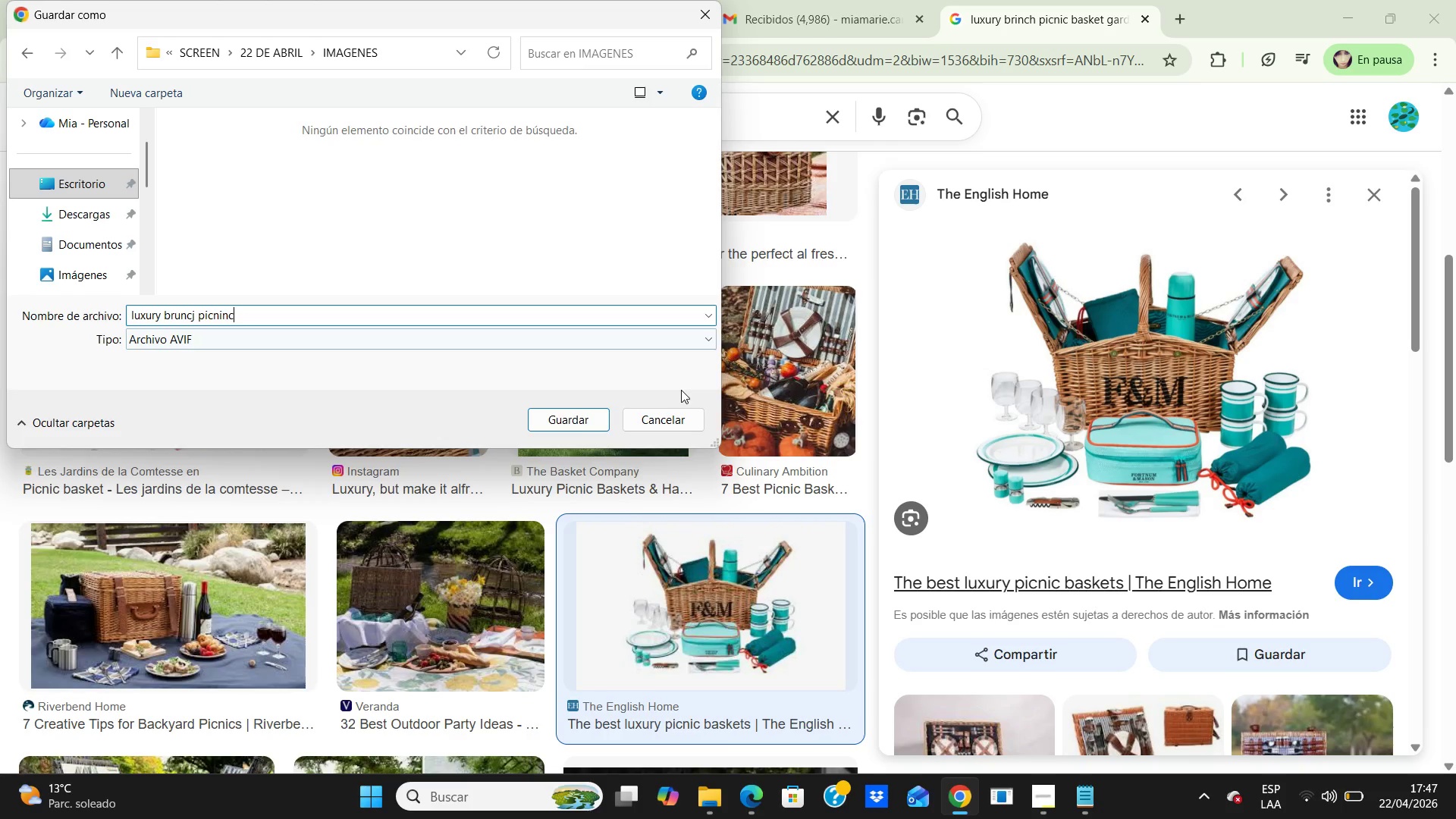 
left_click([598, 420])
 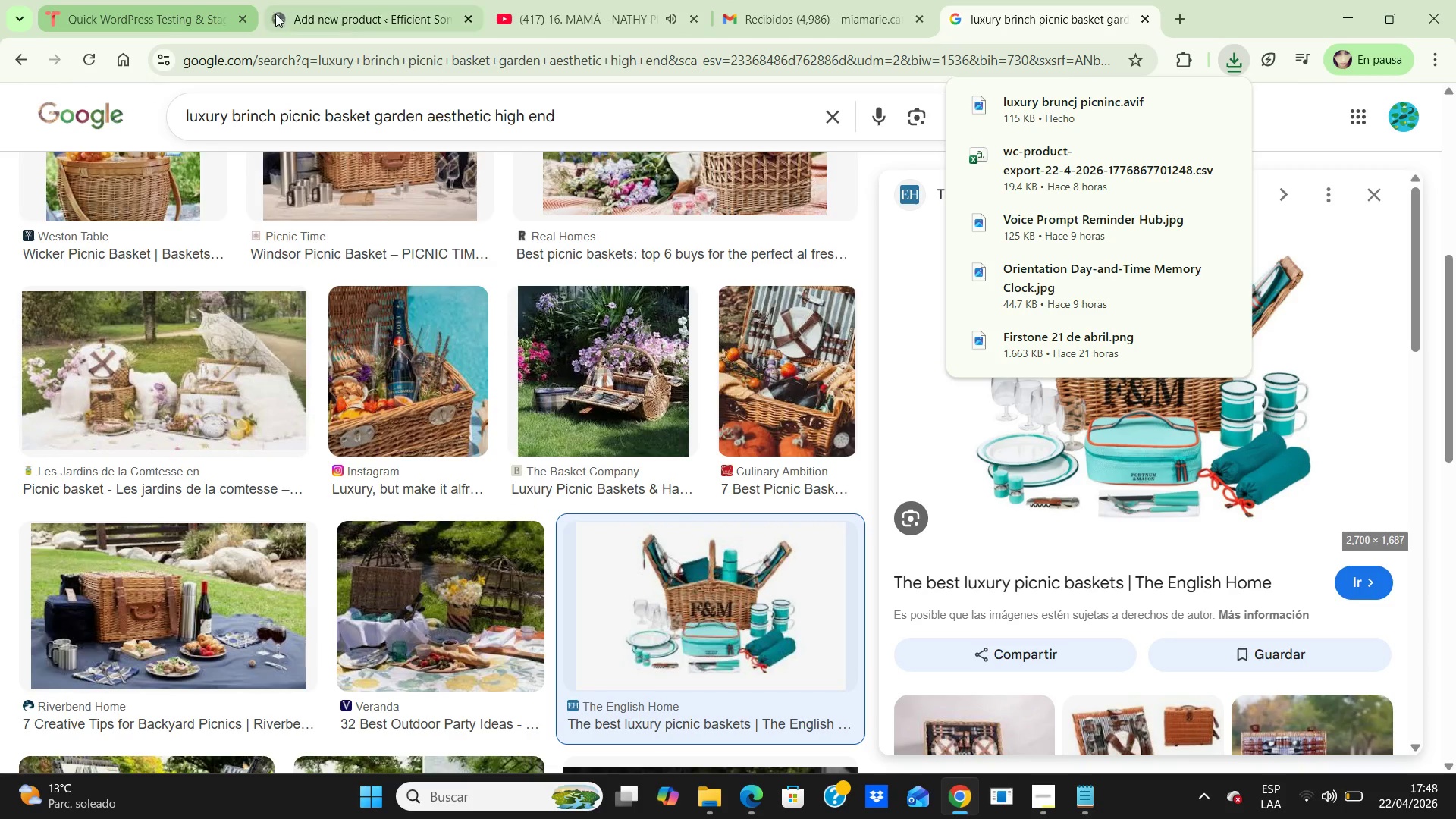 
left_click([315, 16])
 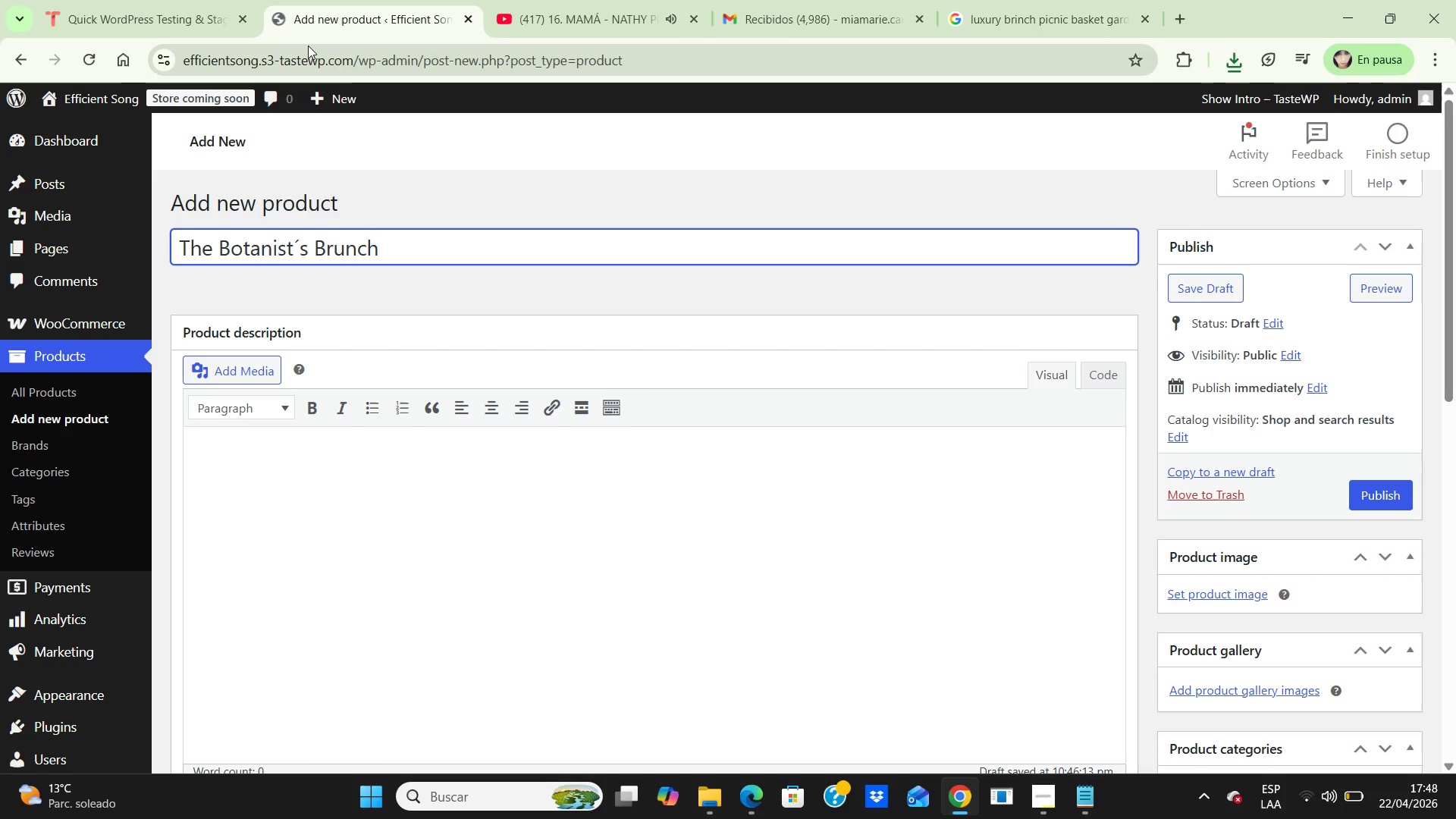 
wait(7.12)
 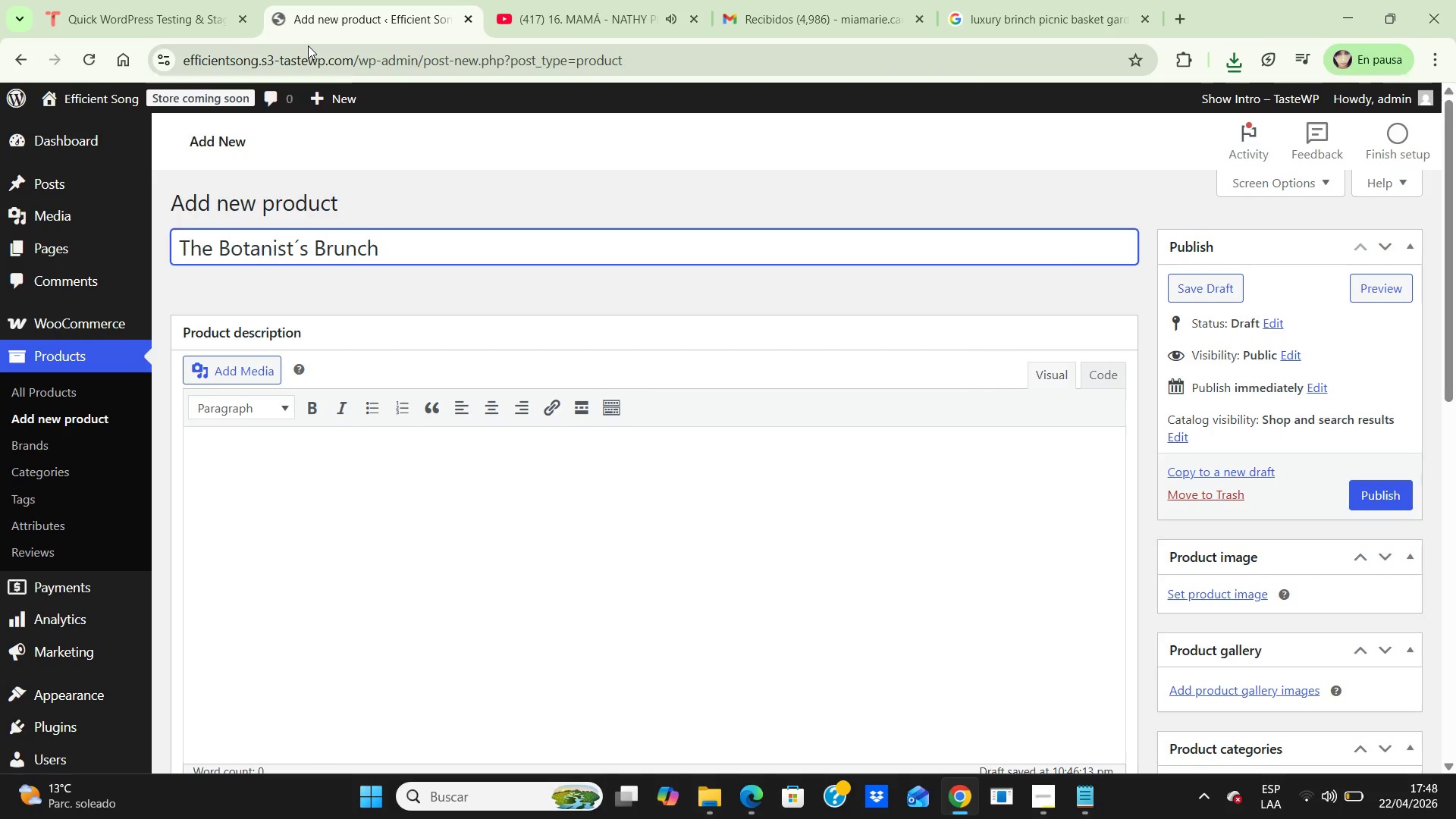 
left_click([290, 455])
 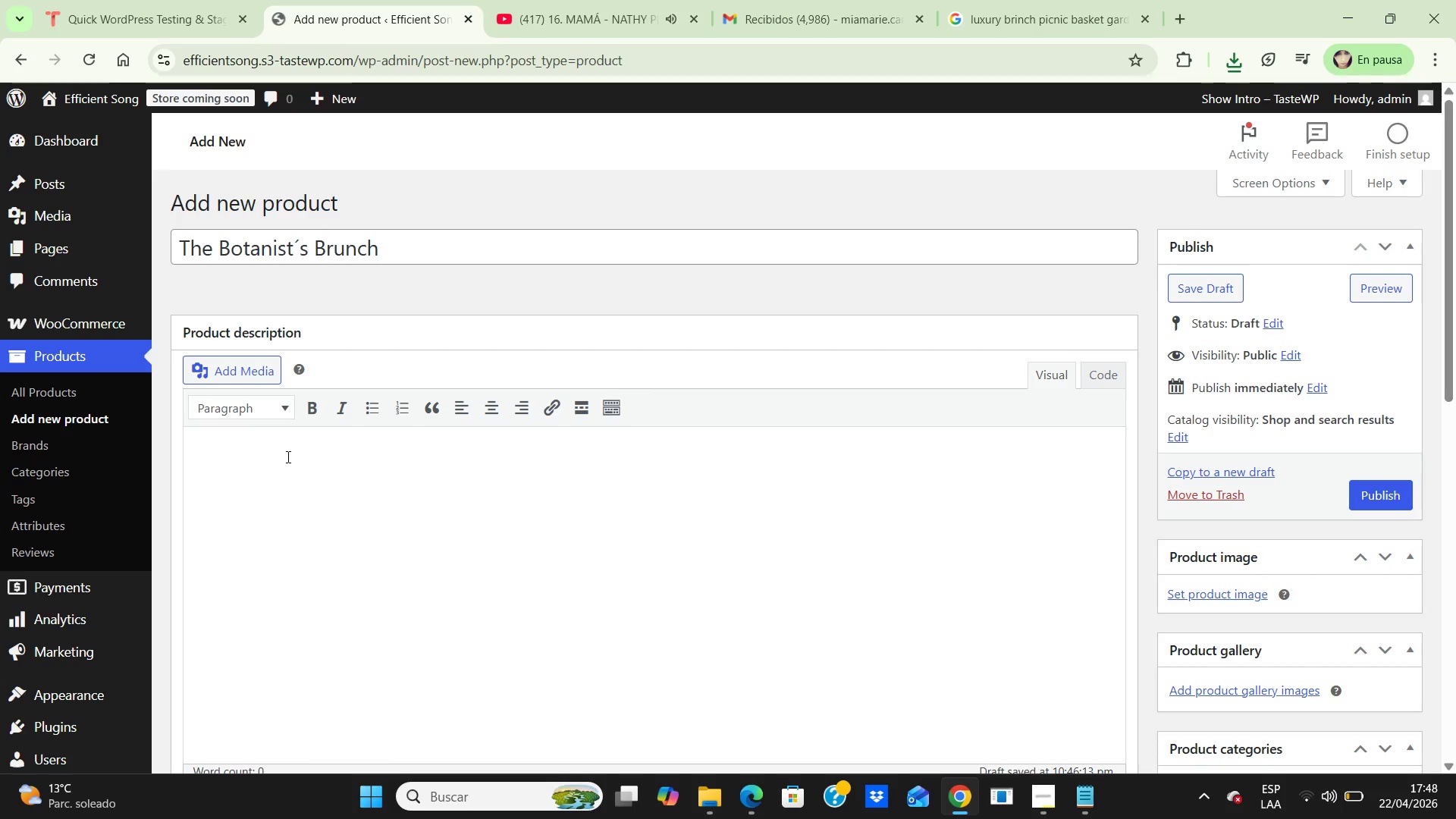 
type(The Botanis;s)
key(Backspace)
 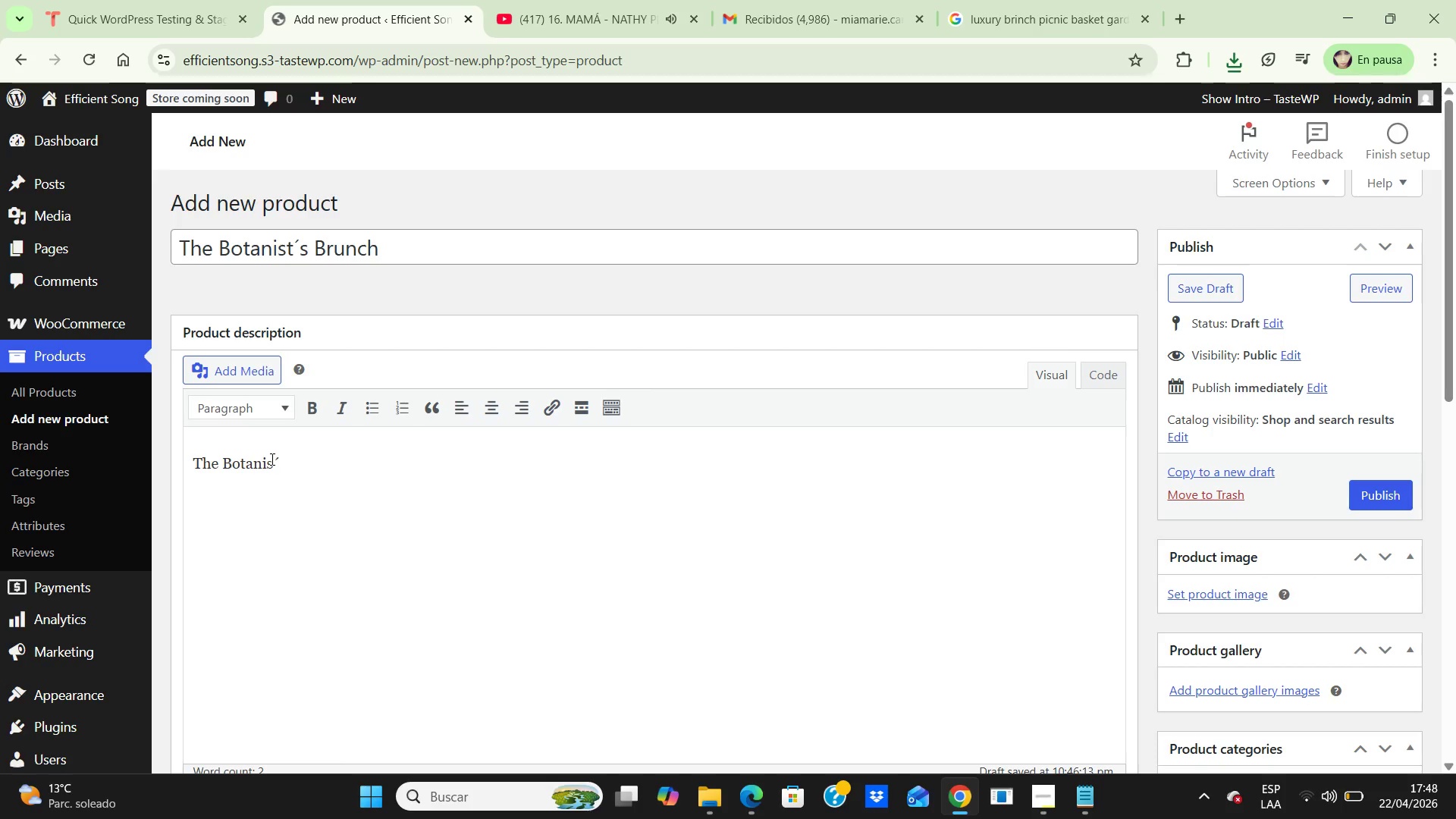 
left_click([269, 461])
 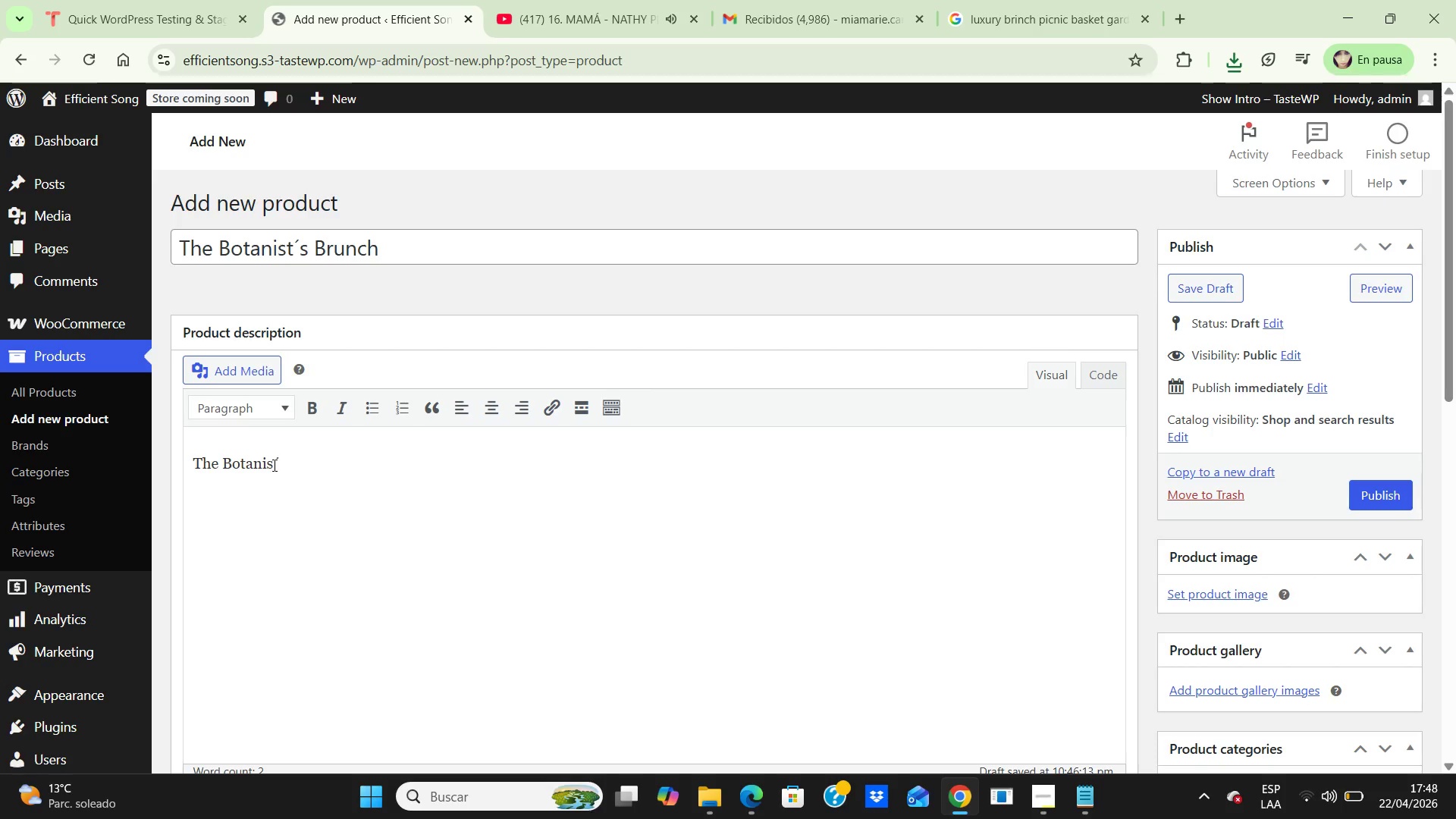 
left_click([273, 465])
 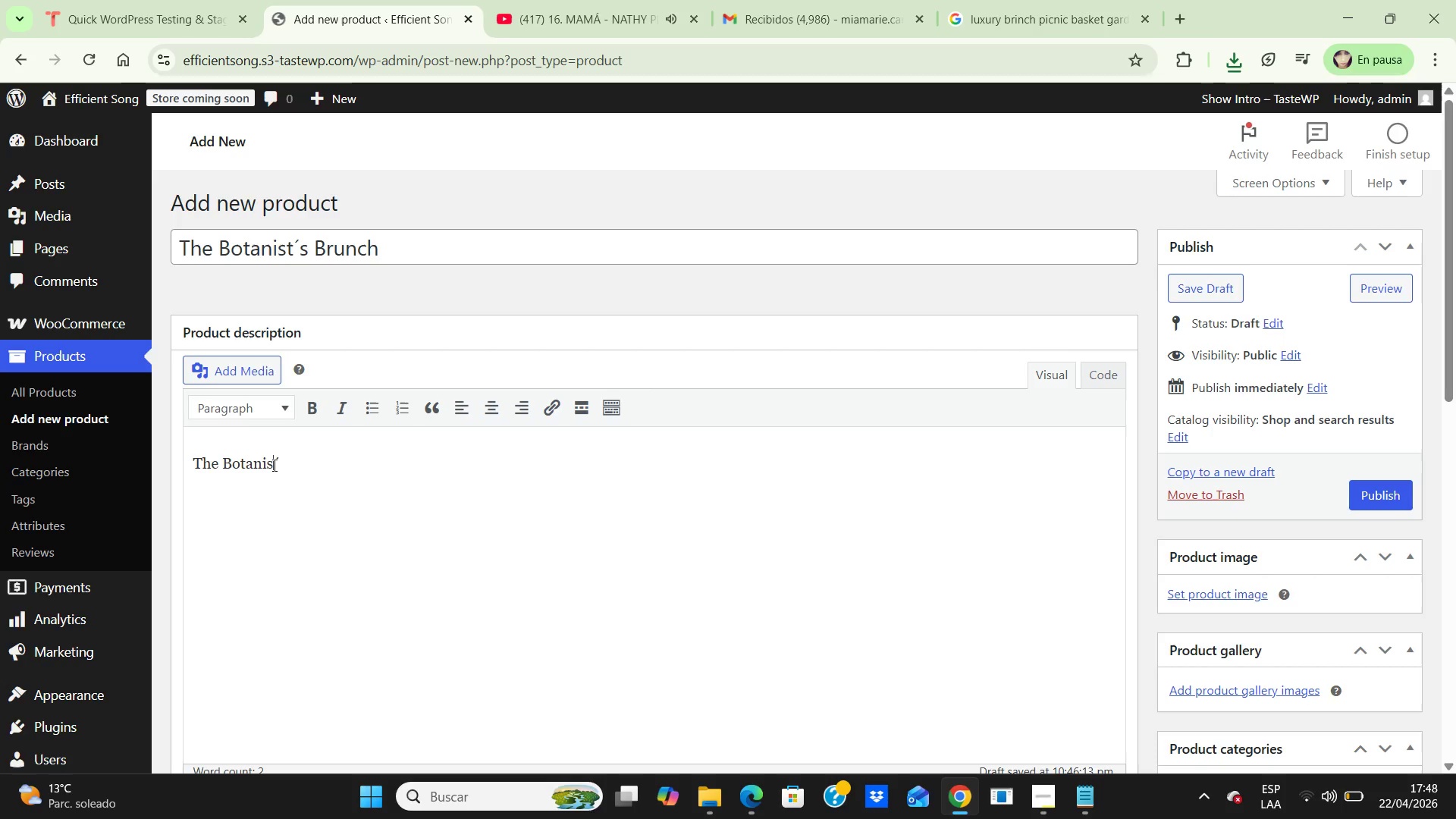 
key(T)
 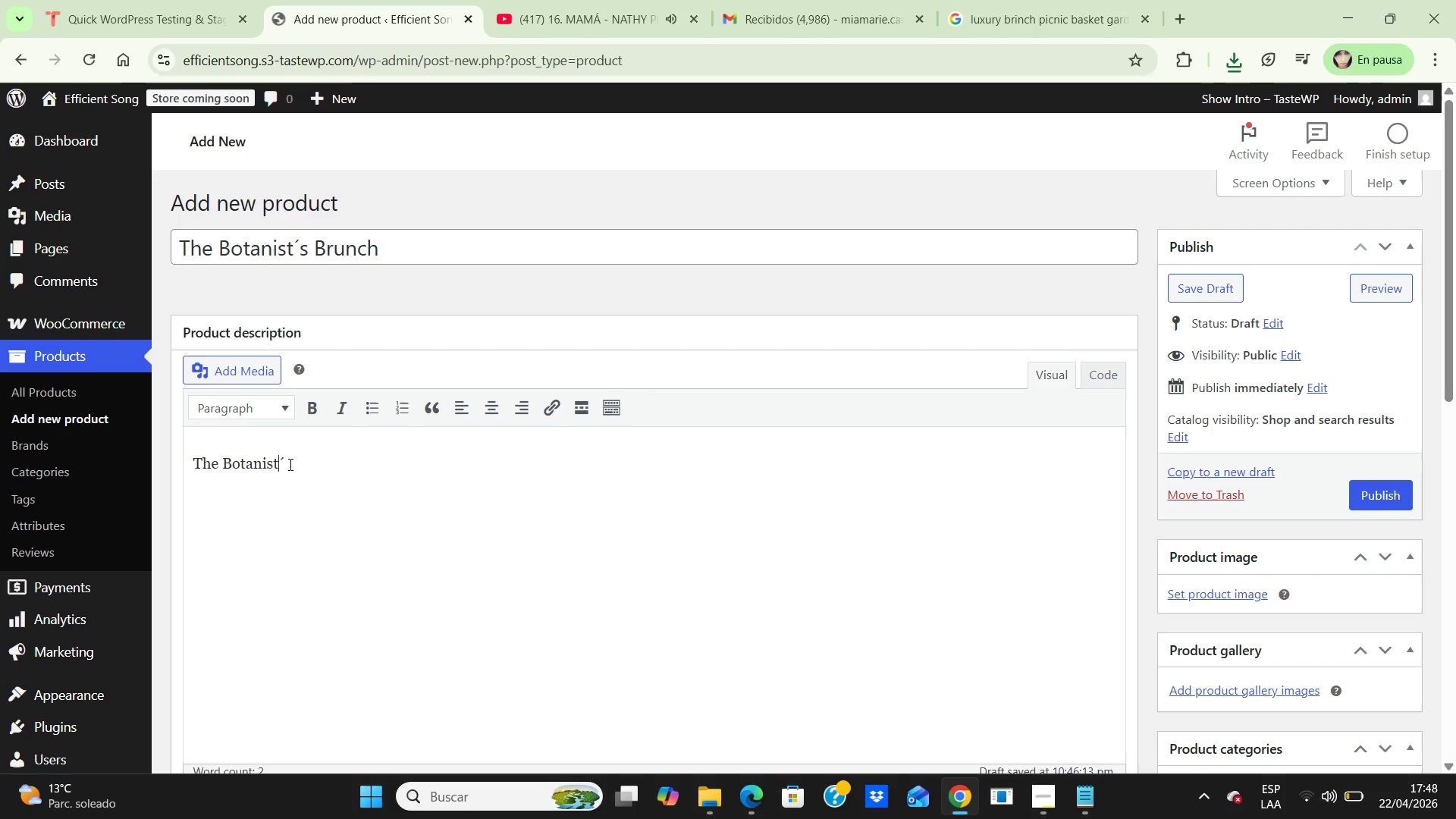 
left_click([287, 464])
 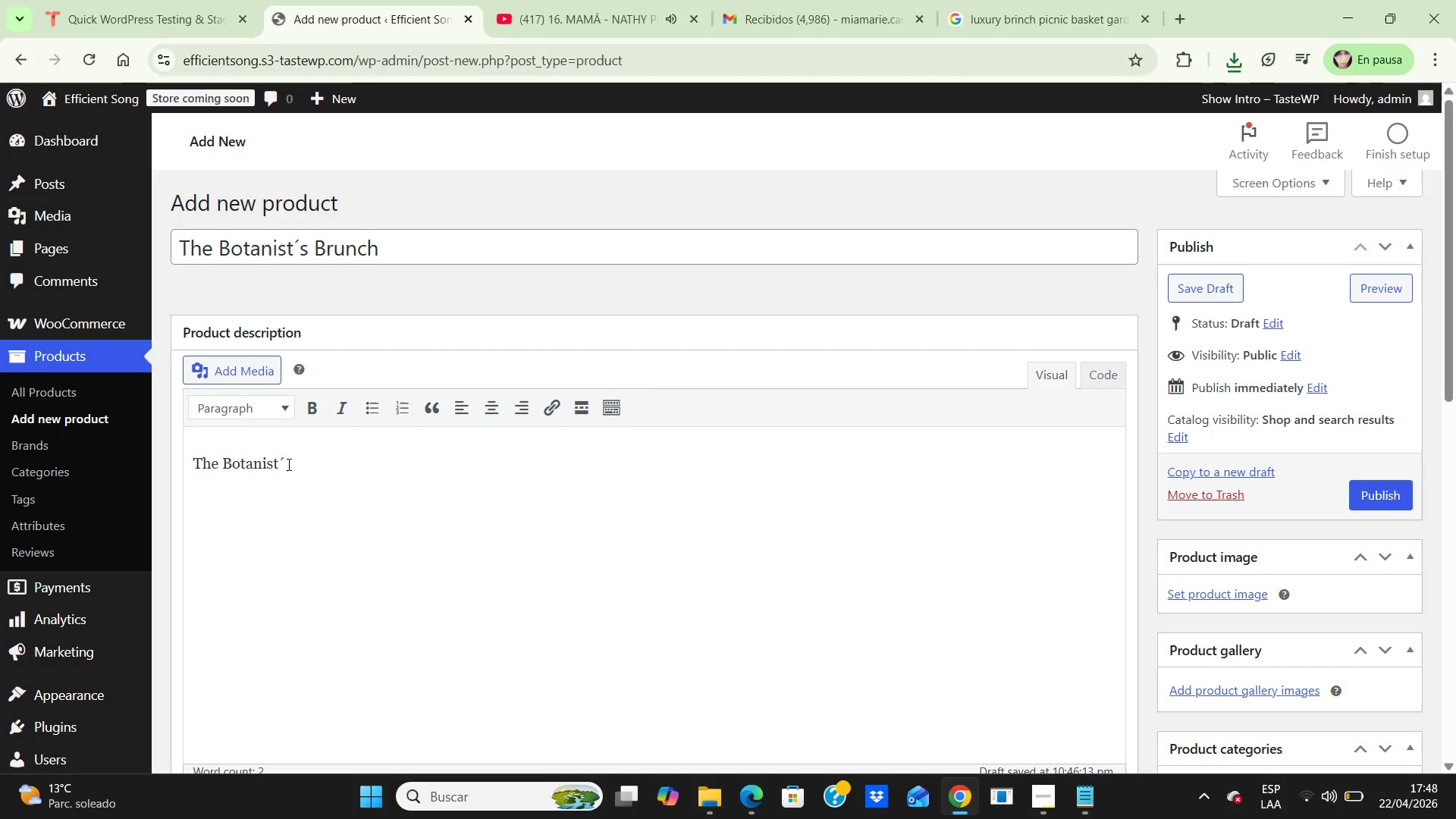 
key(S)
 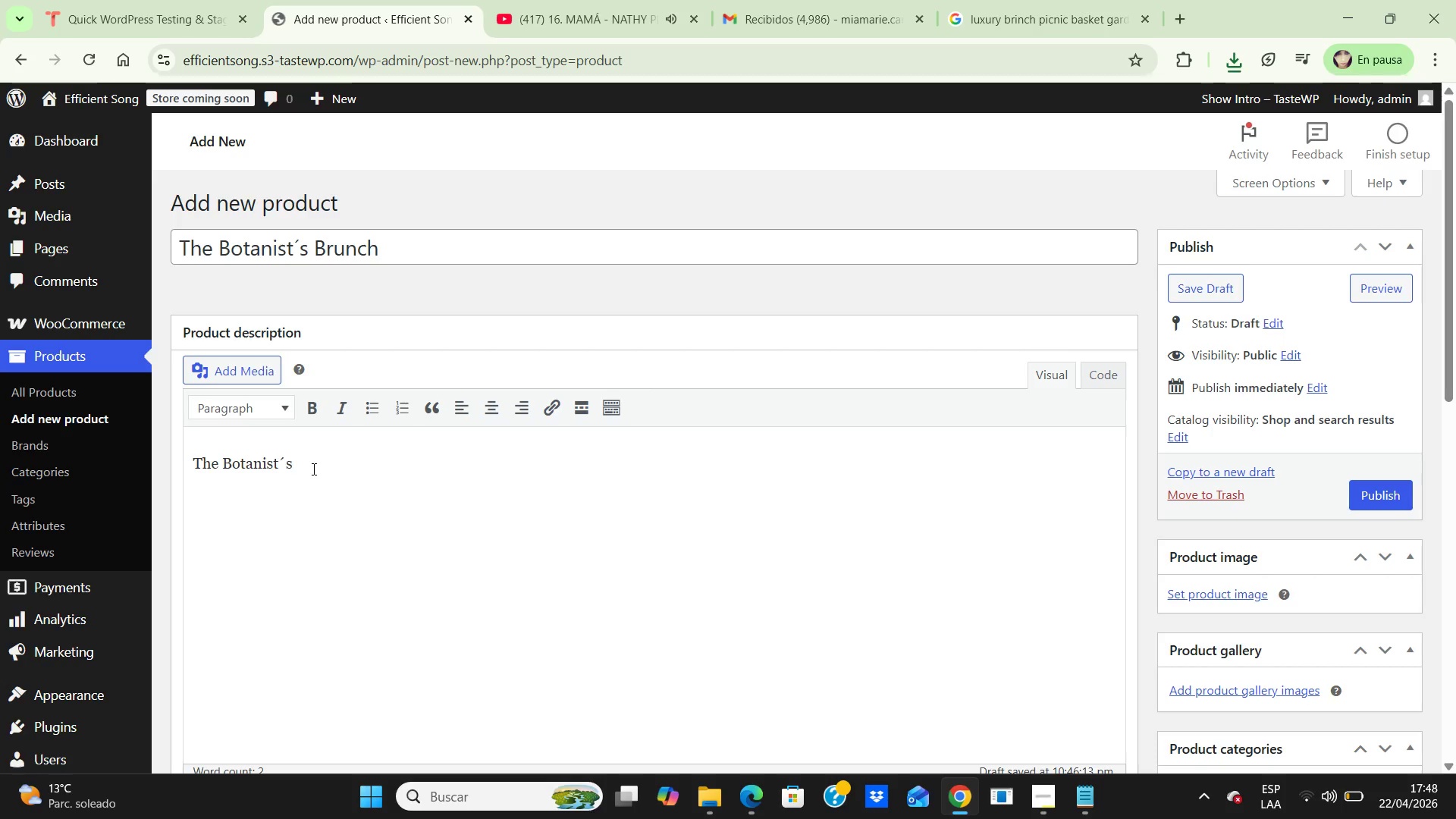 
type( os)
key(Backspace)
key(Backspace)
type(is a la)
key(Backspace)
key(Backspace)
key(Backspace)
key(Backspace)
type(a luxury picnic experience inspired by fresh, garden driven-flavors and elegant outdoor delicate texti)
key(Backspace)
type(ures, vibrant notes, and refined pairings designed for a relaxed yet elevated brunch setting.)
 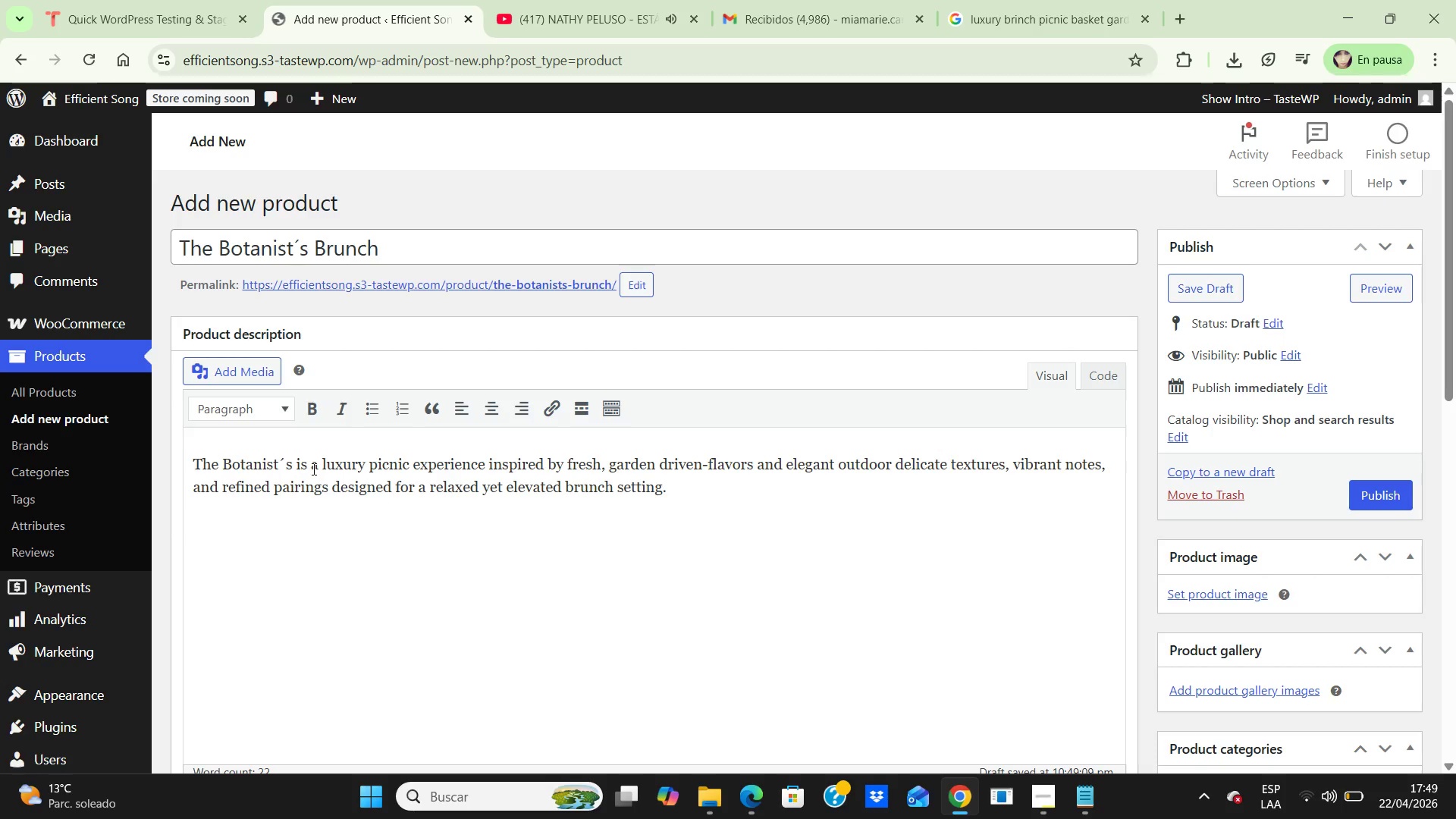 
key(Enter)
 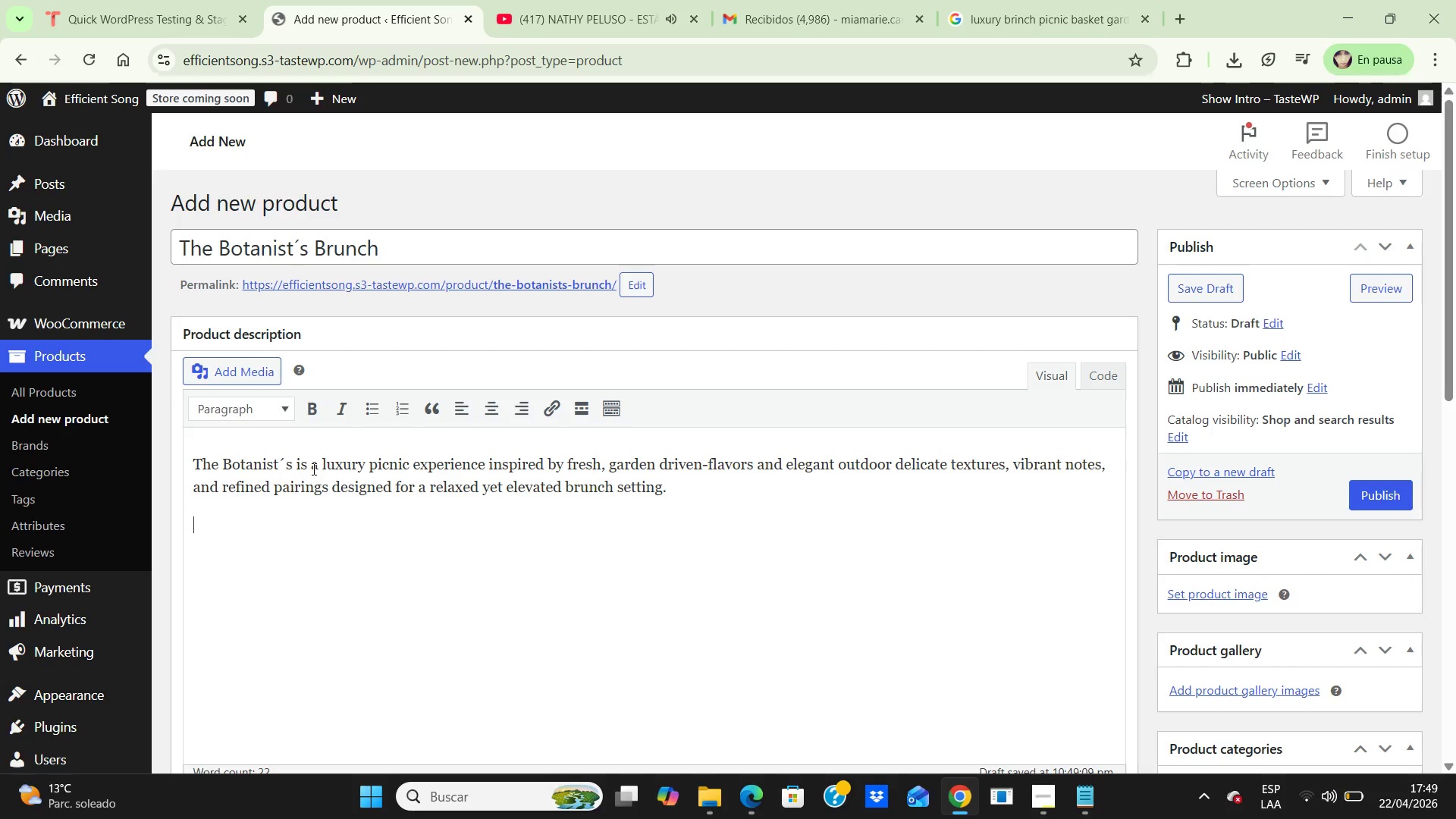 
type(Each selection is prepared to deliver a balance of freshness and indulgence, featuring artisanl elements that tra)
 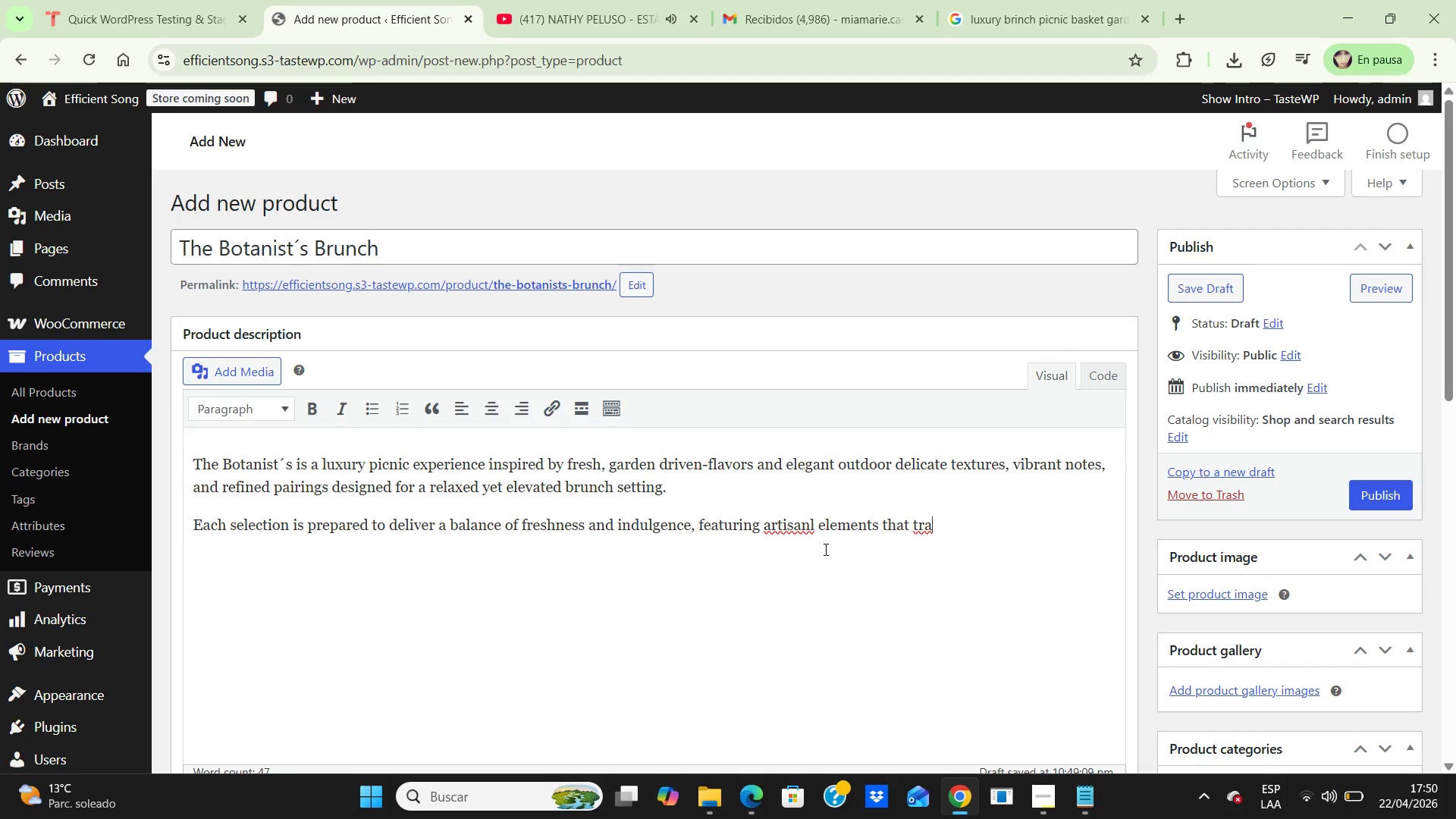 
wait(5.83)
 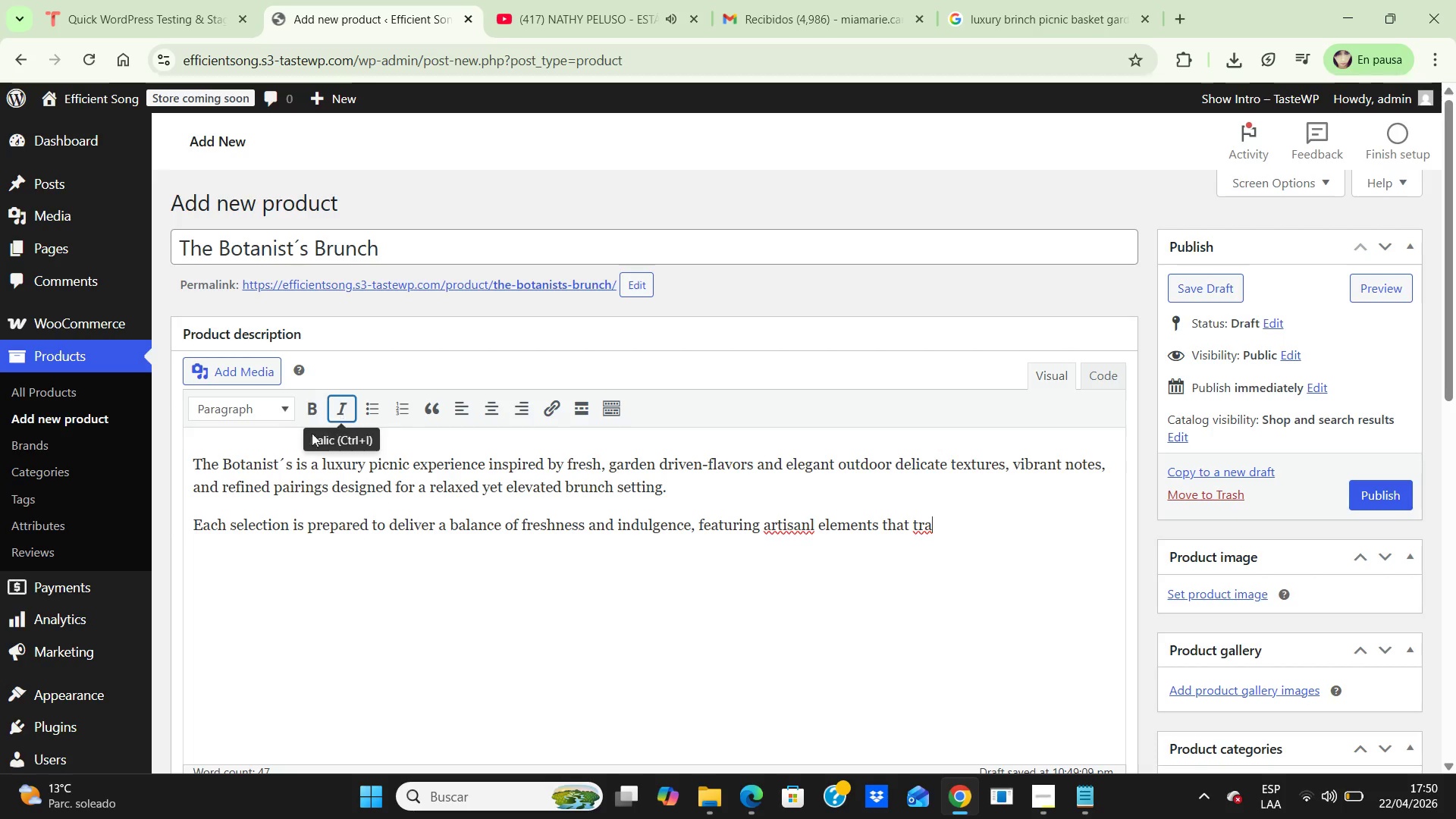 
left_click([808, 526])
 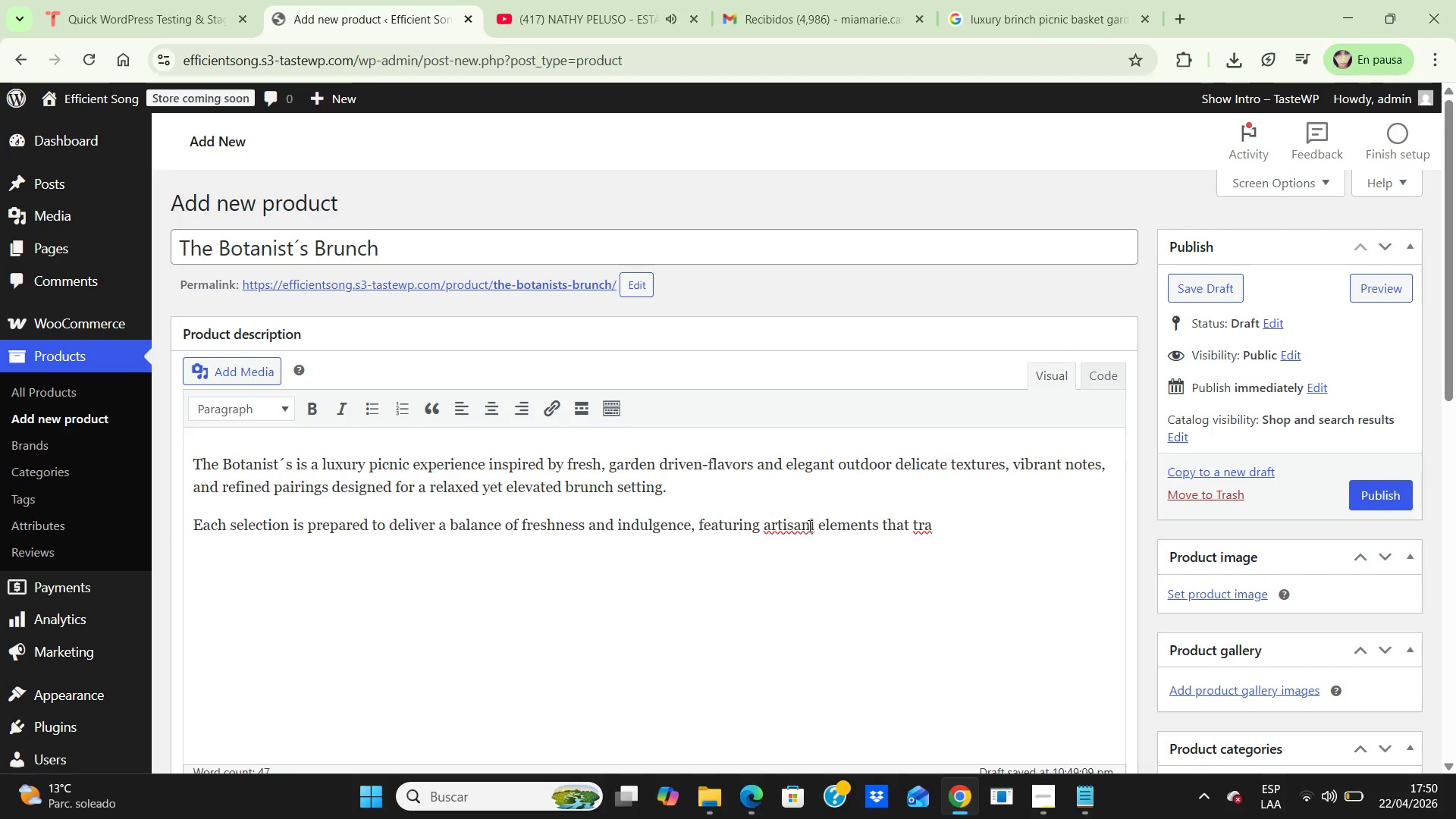 
key(A)
 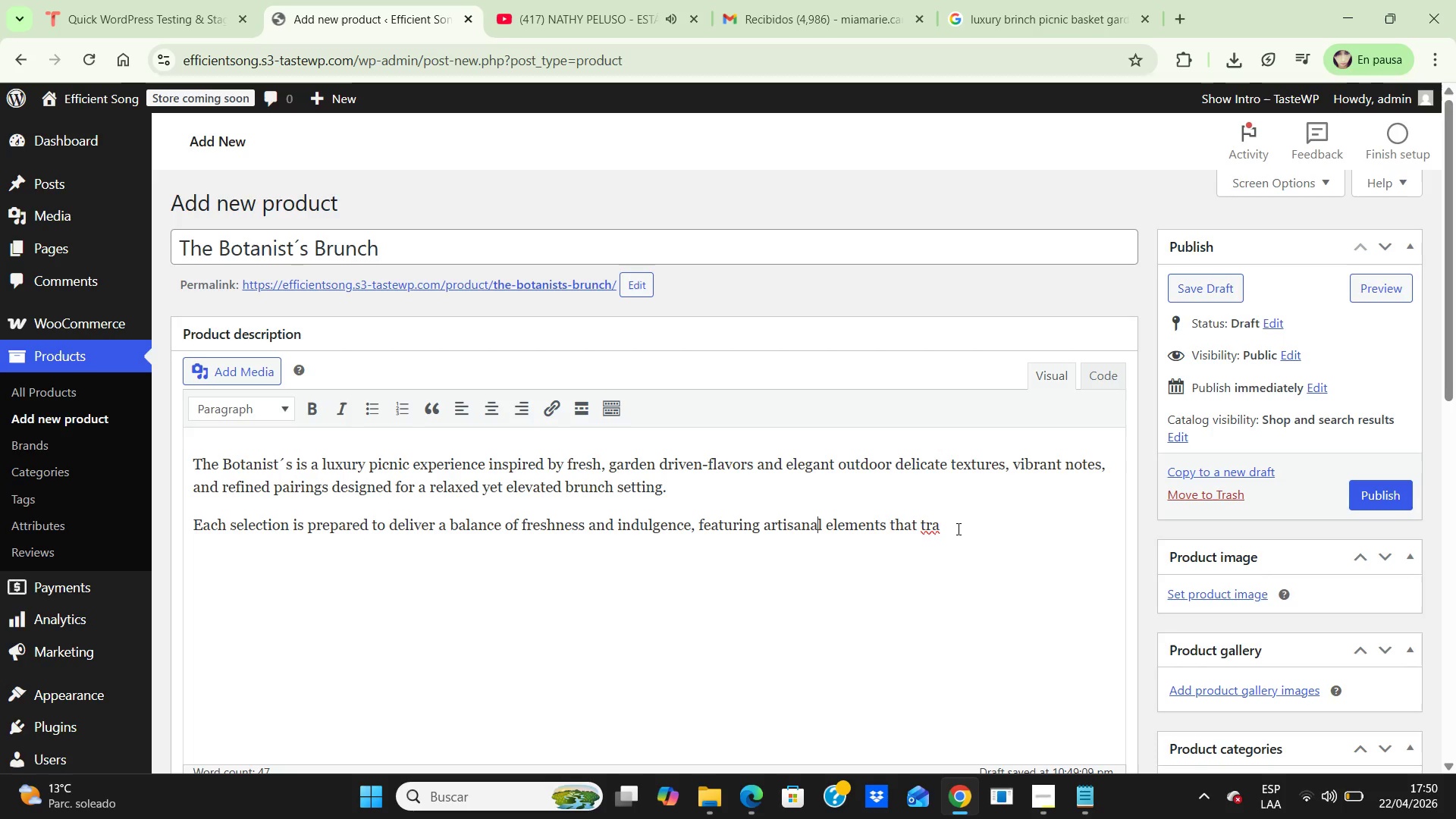 
left_click([958, 527])
 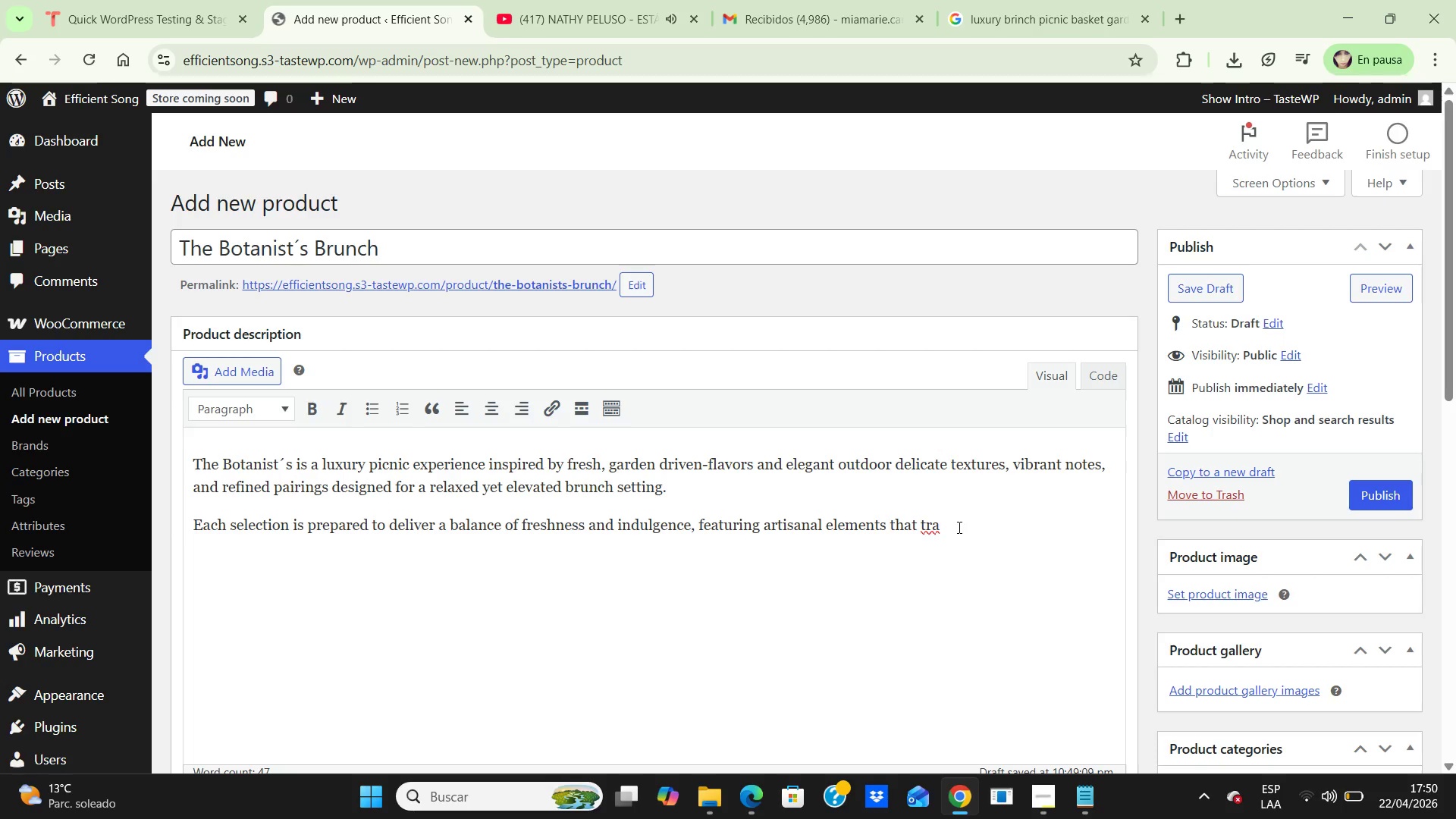 
type(nsform a simple picnic into a a)
key(Backspace)
type(sensory experience. From soft breads ti carefully chosen proteins, every detail is crafted to feel intentional and luxurious.)
 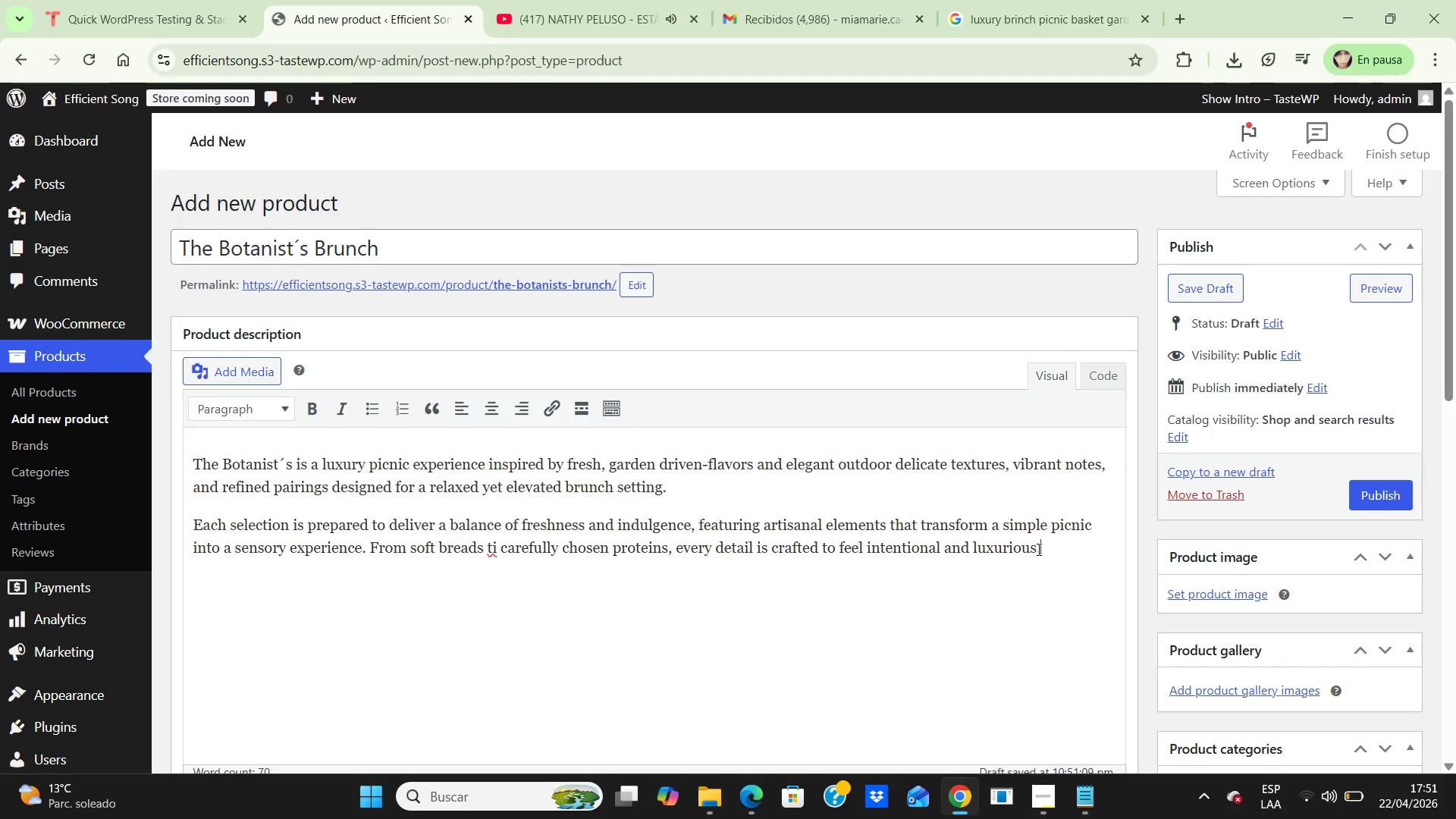 
wait(7.38)
 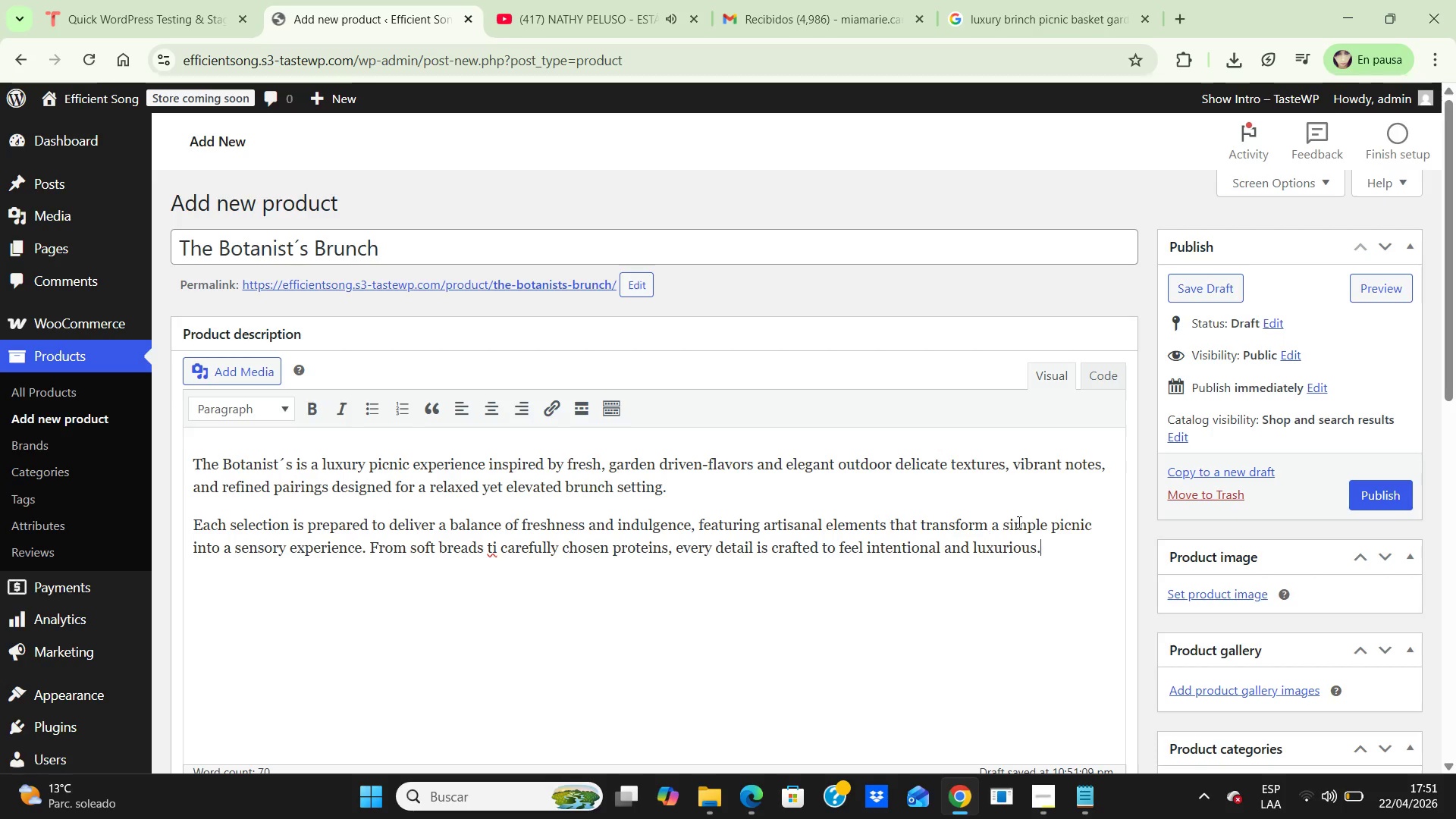 
key(Enter)
 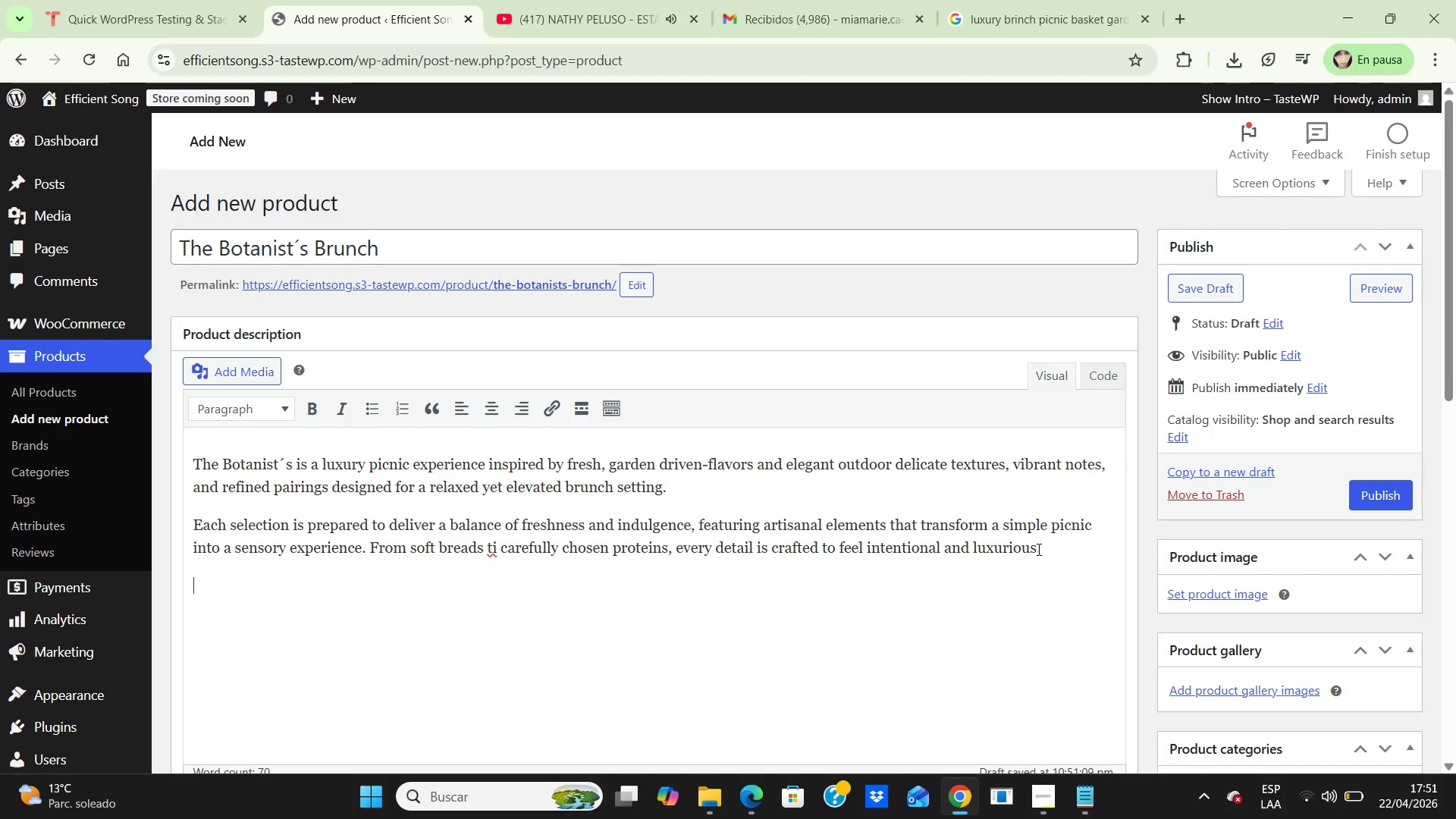 
type(Perfect for pack mornings or garden s)
key(Backspace)
 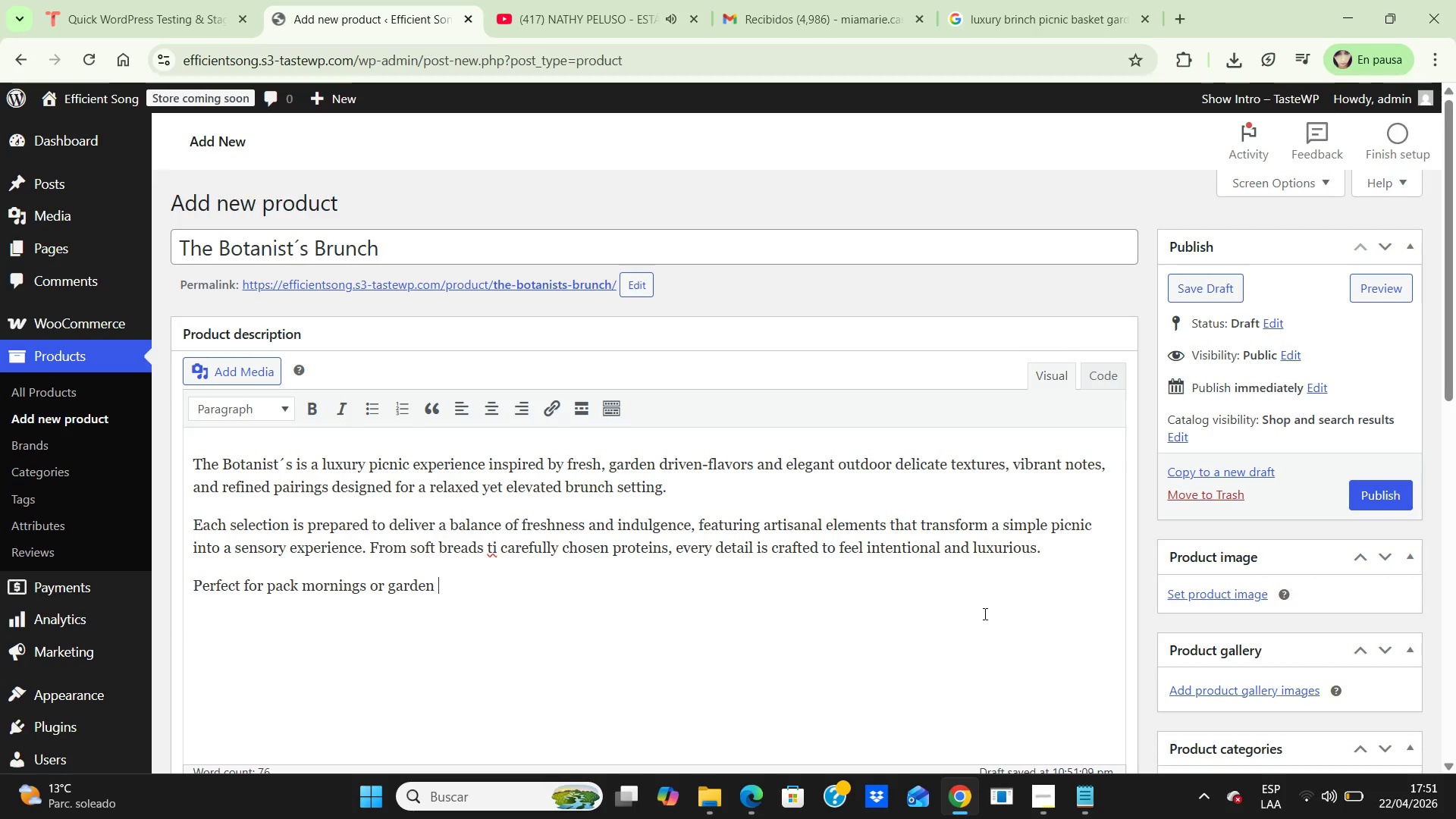 
wait(7.09)
 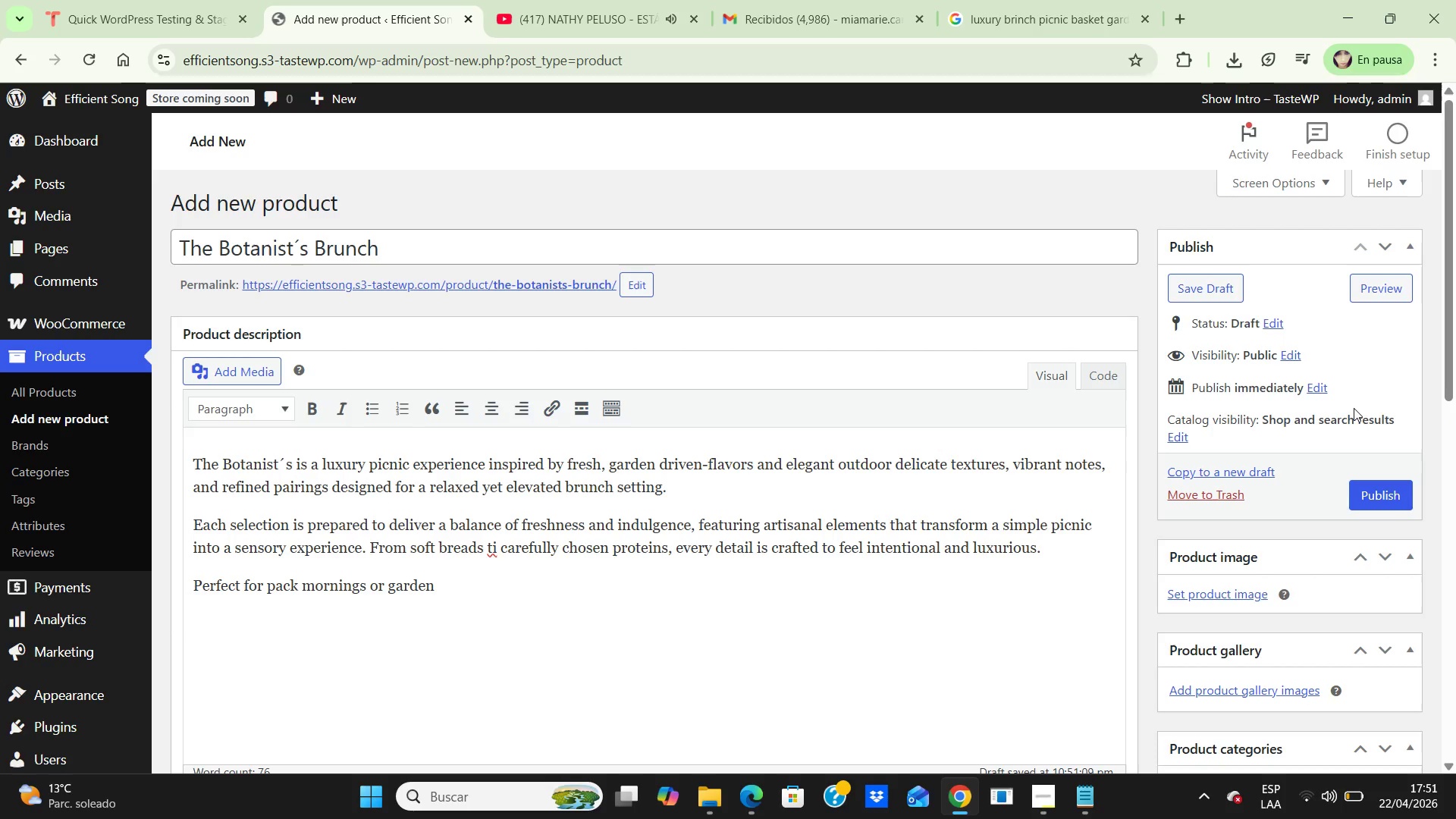 
type(escapes, )
 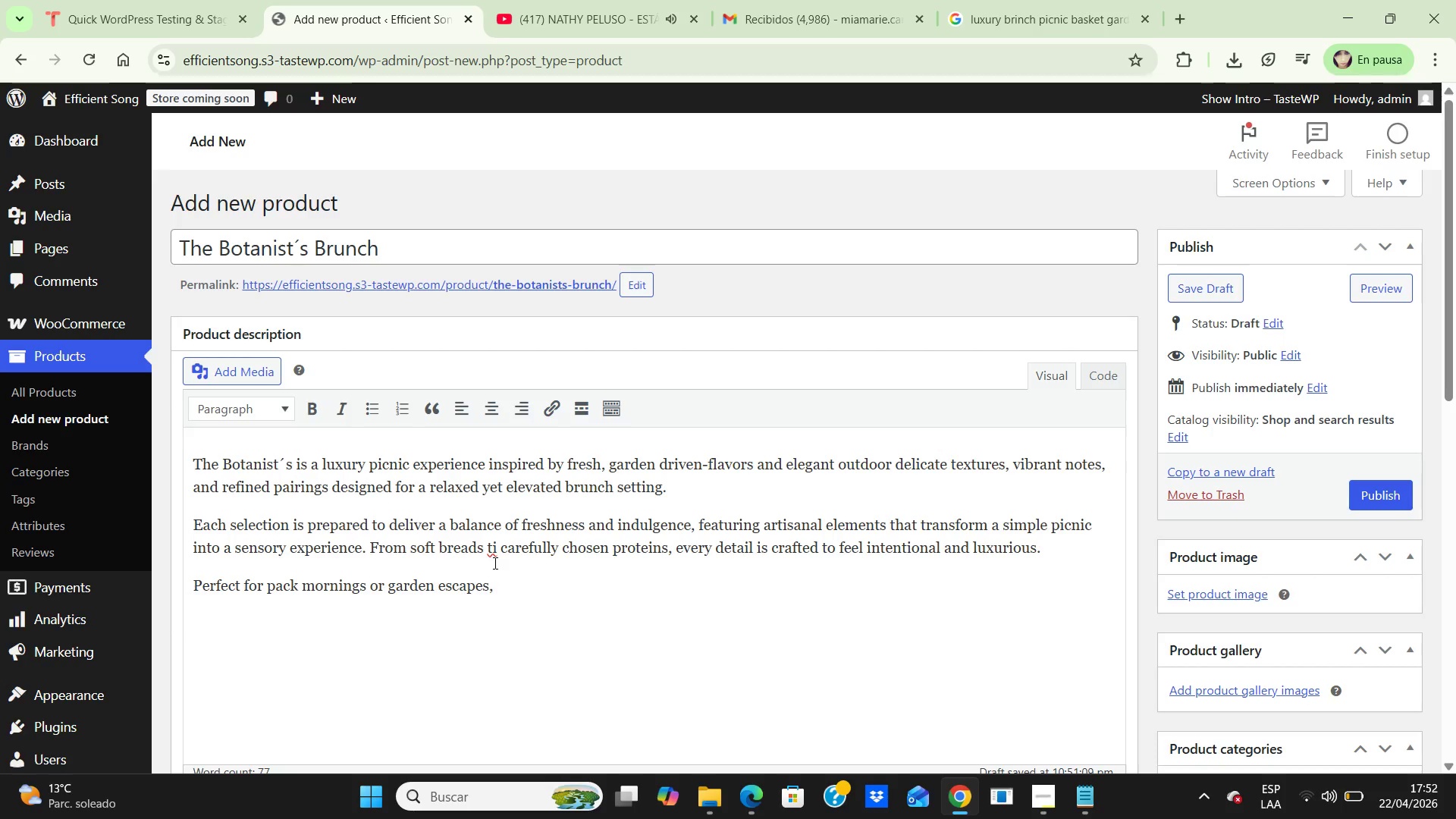 
wait(23.69)
 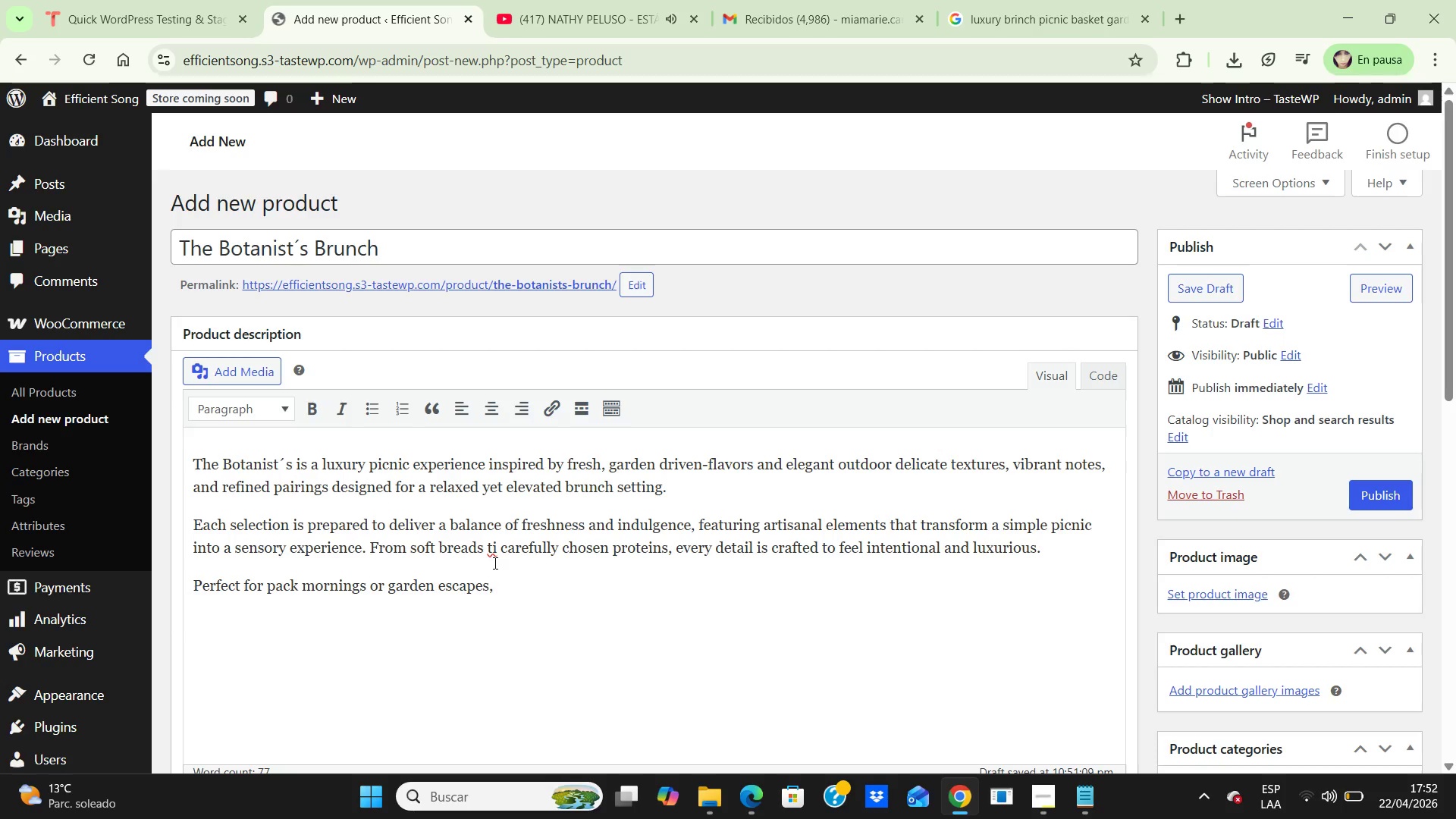 
left_click([497, 545])
 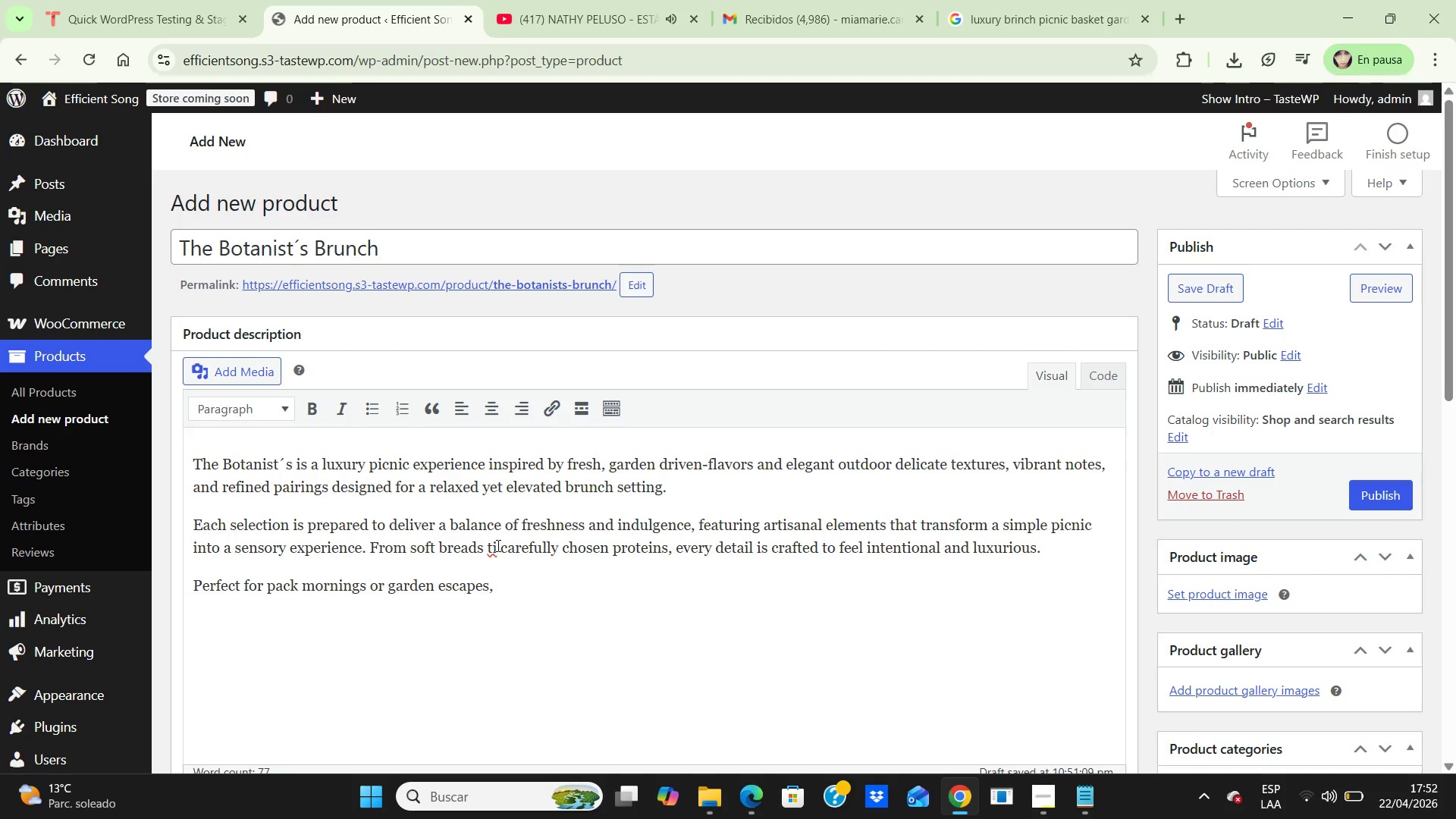 
key(Backspace)
 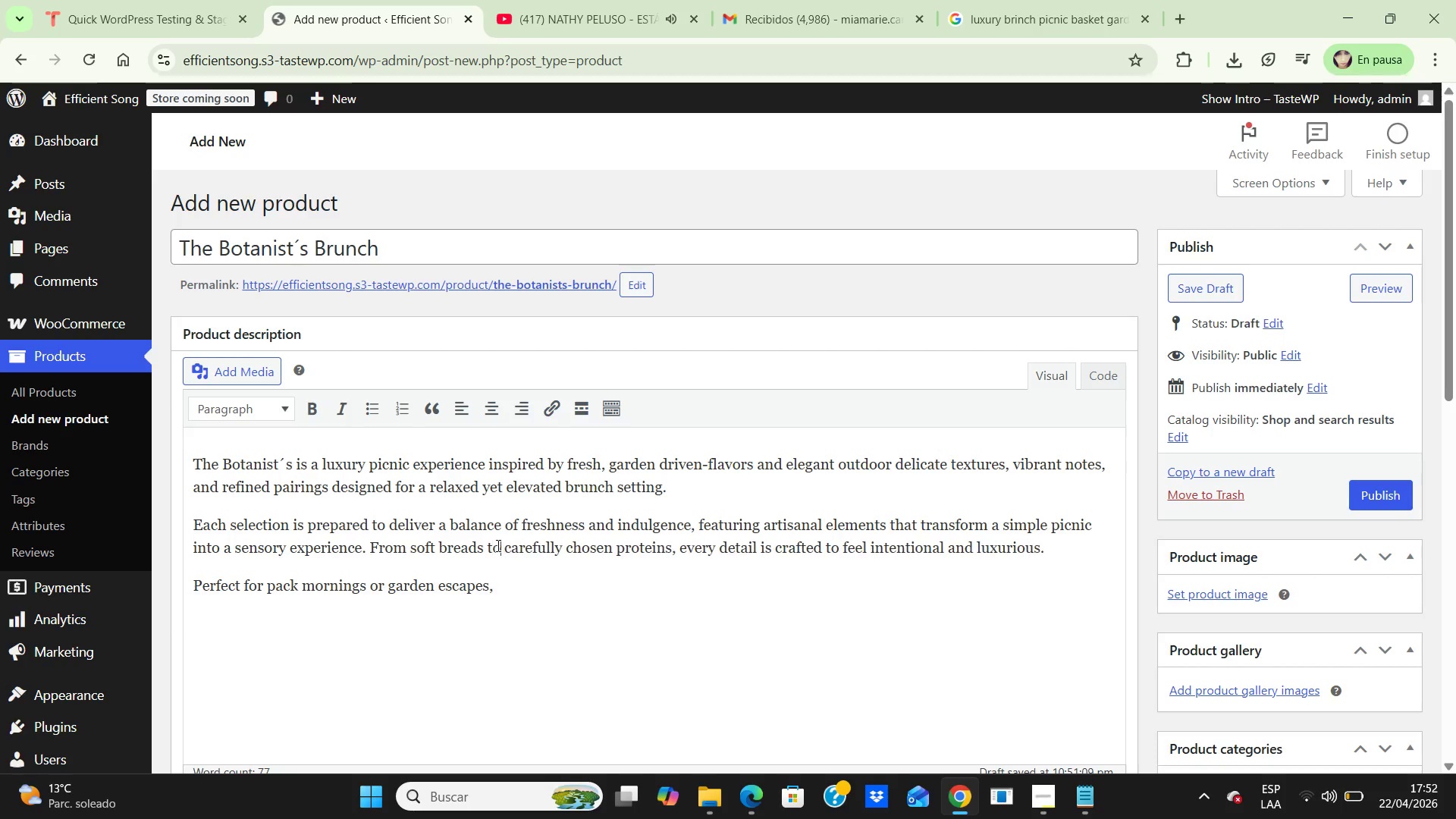 
key(O)
 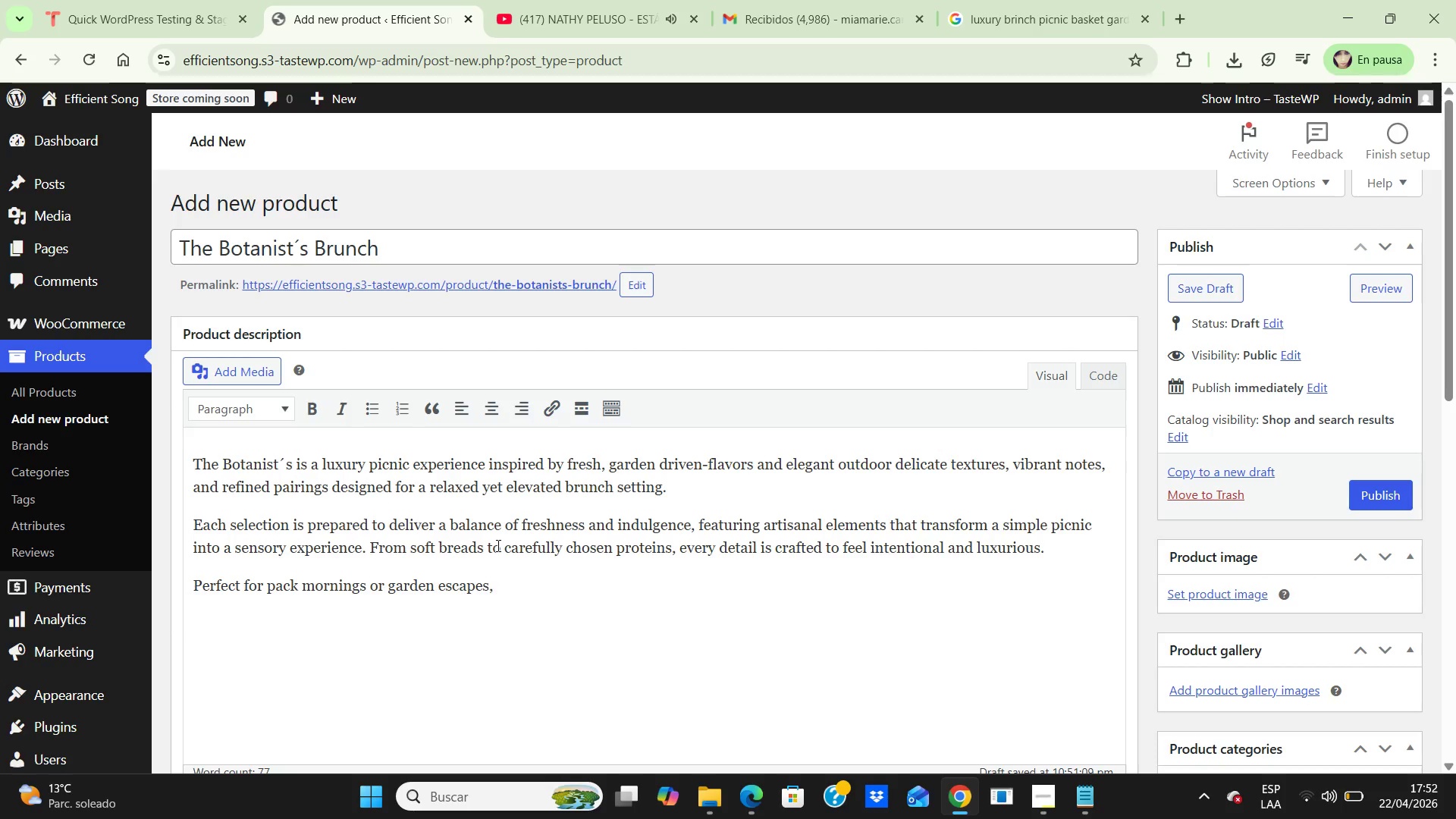 
wait(19.45)
 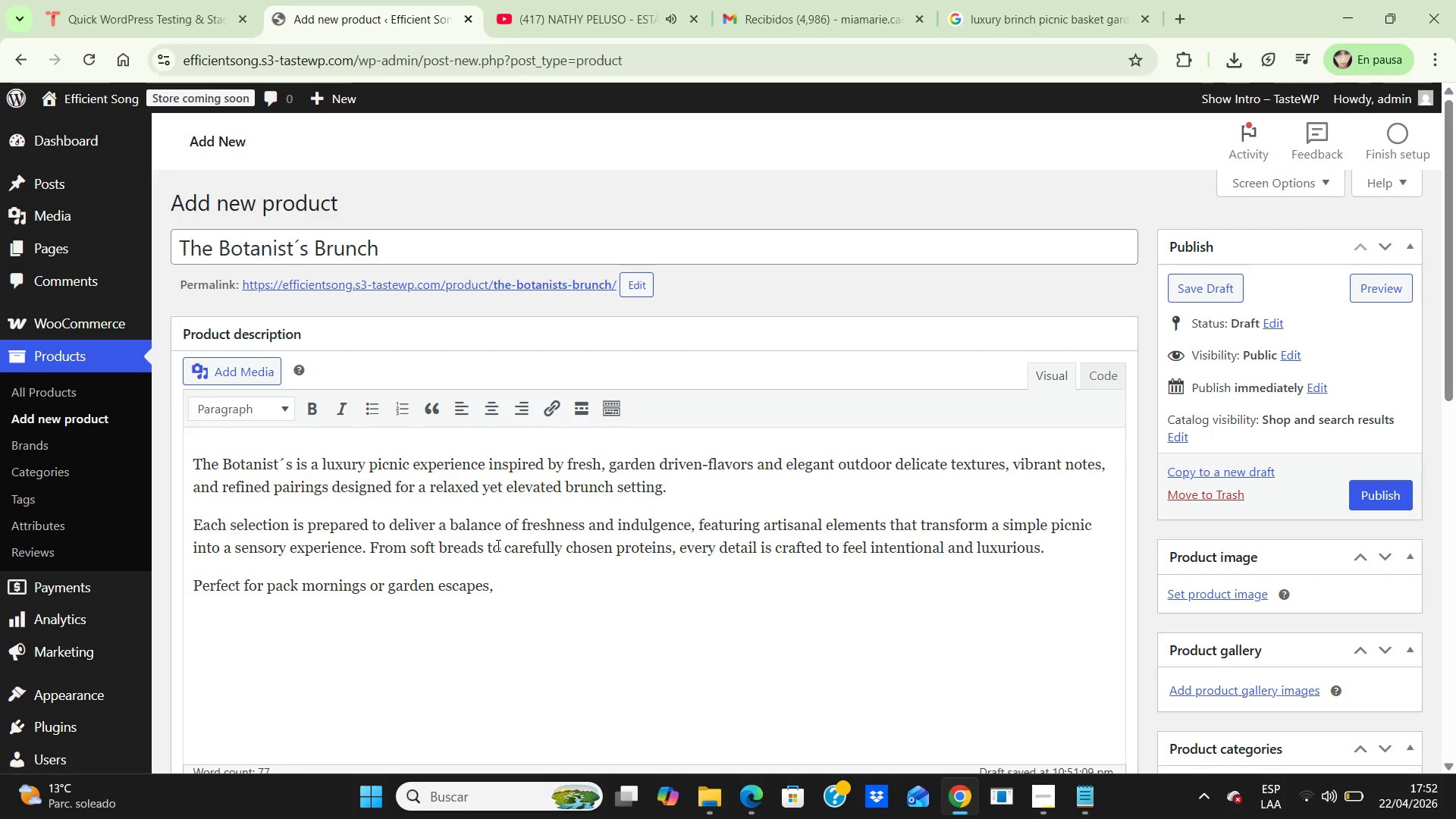 
left_click([518, 585])
 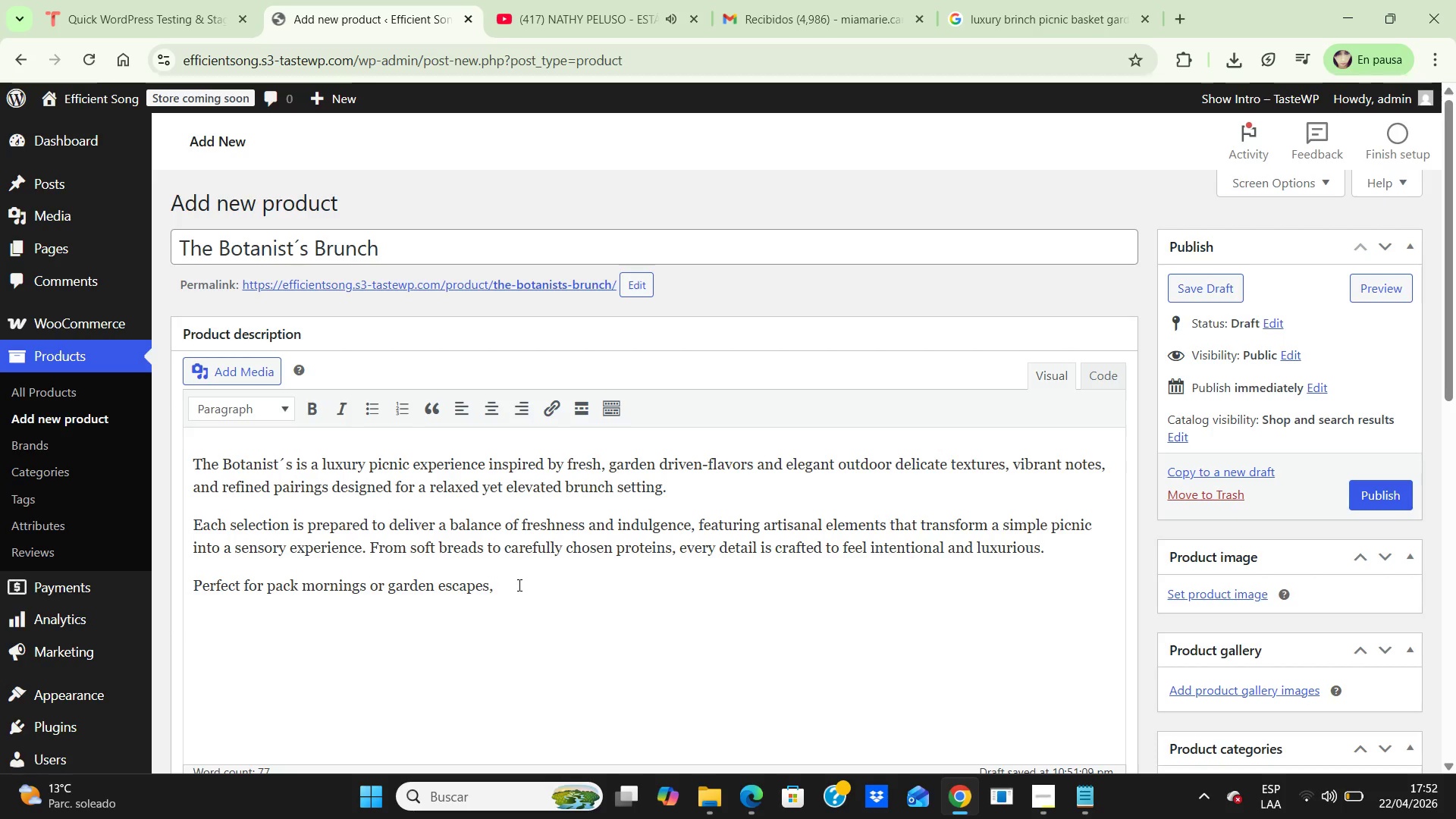 
type(this gourment bas)
 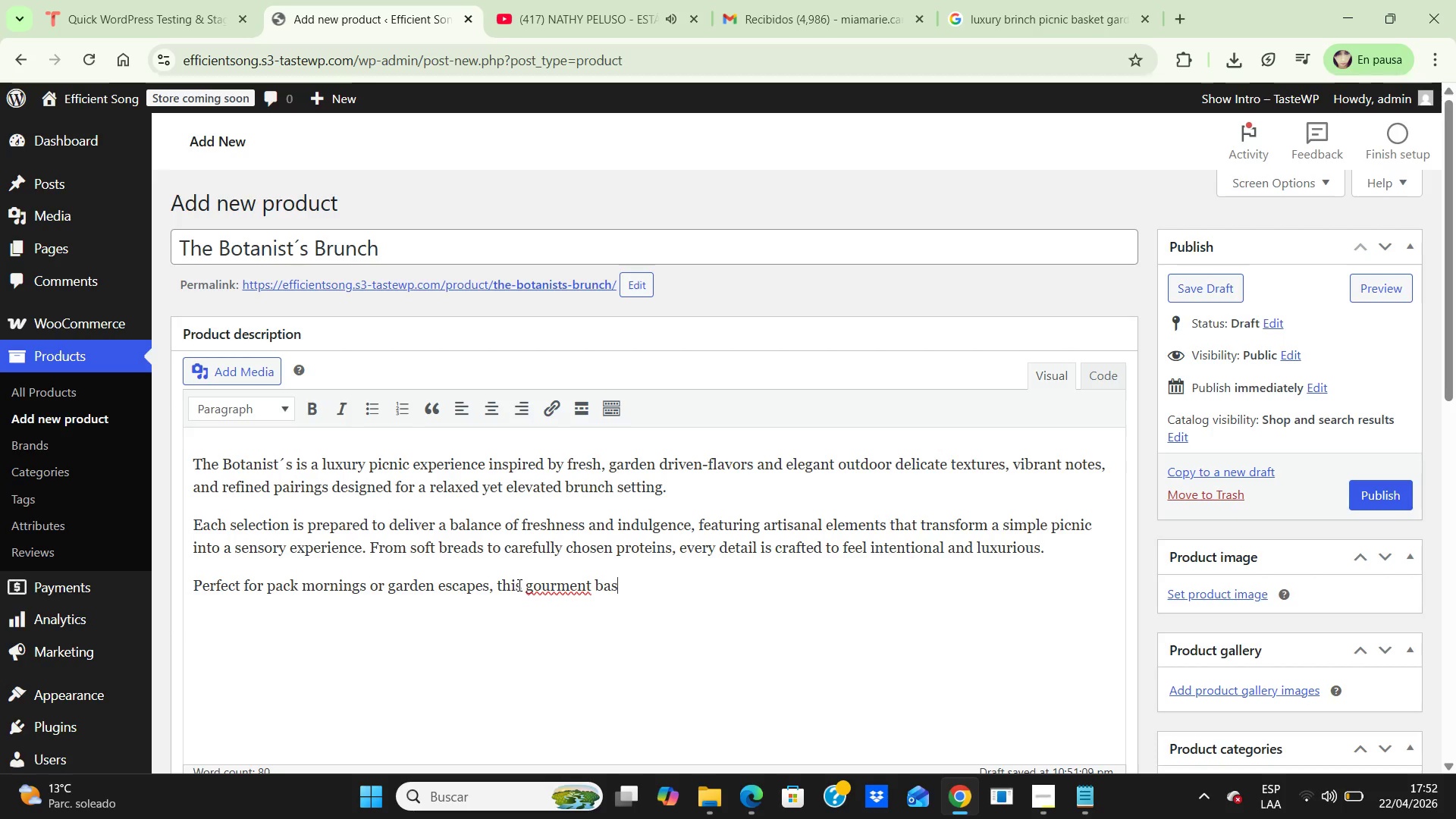 
key(Equal)
 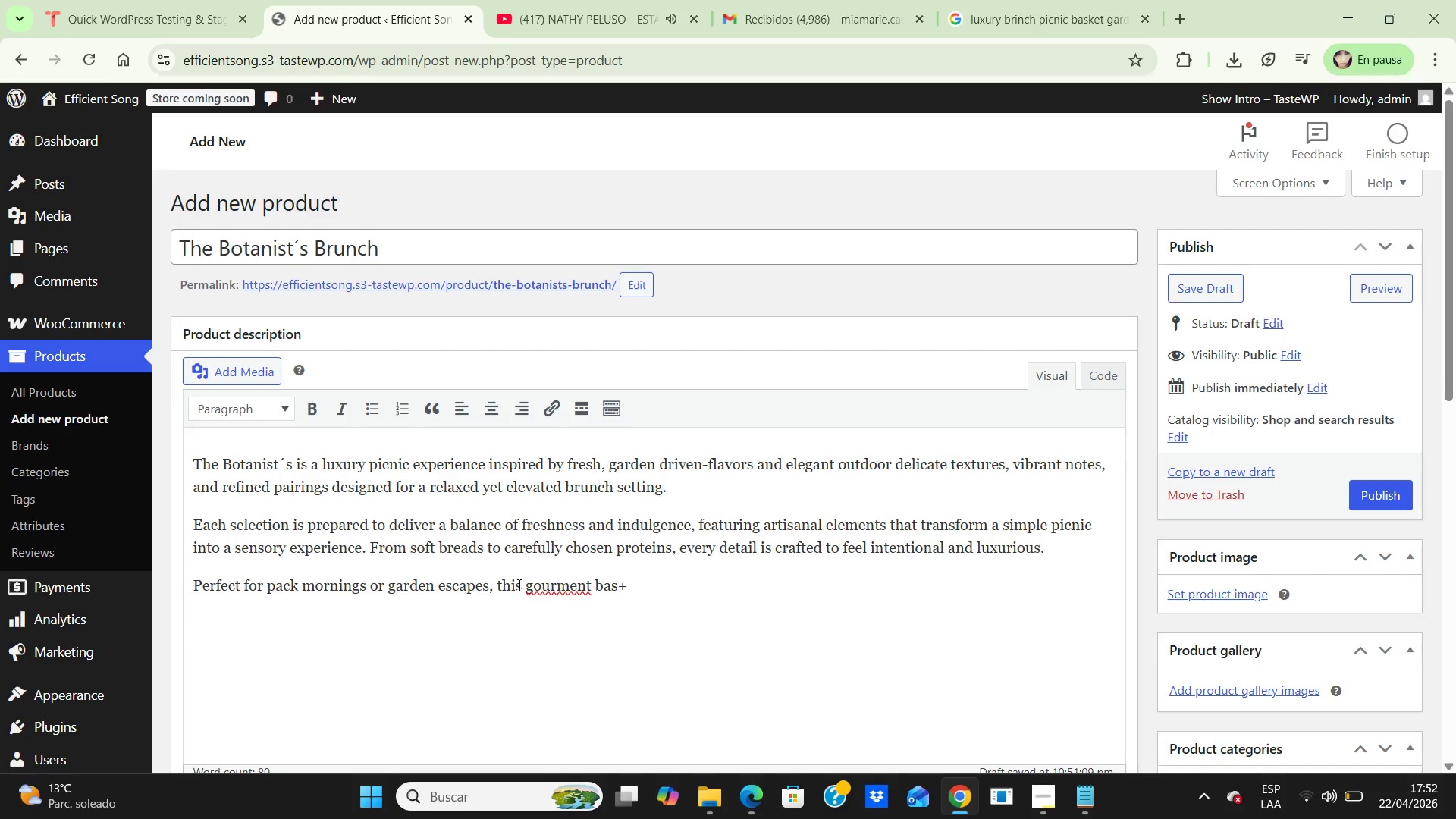 
key(Backspace)
 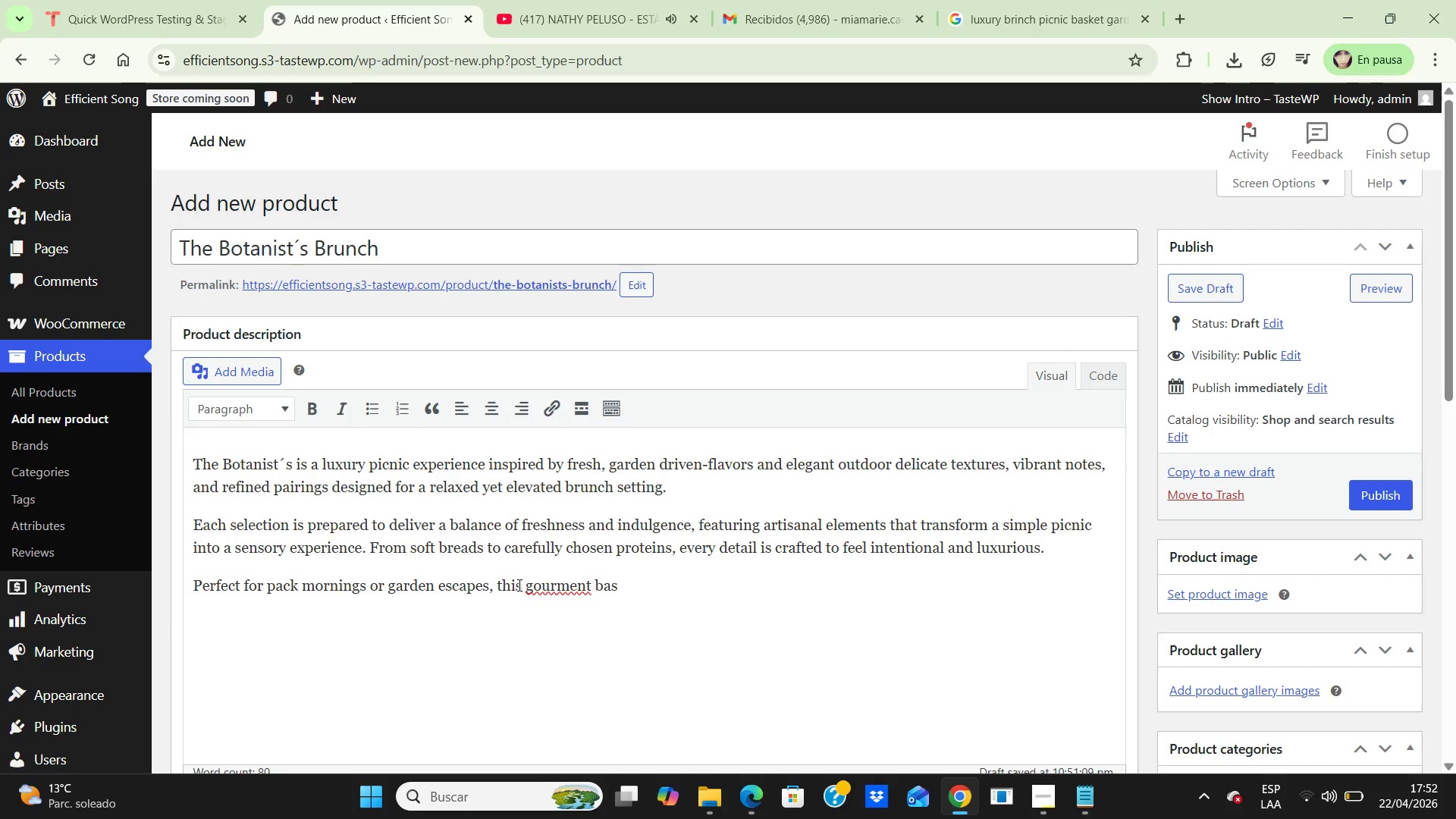 
key(Backspace)
 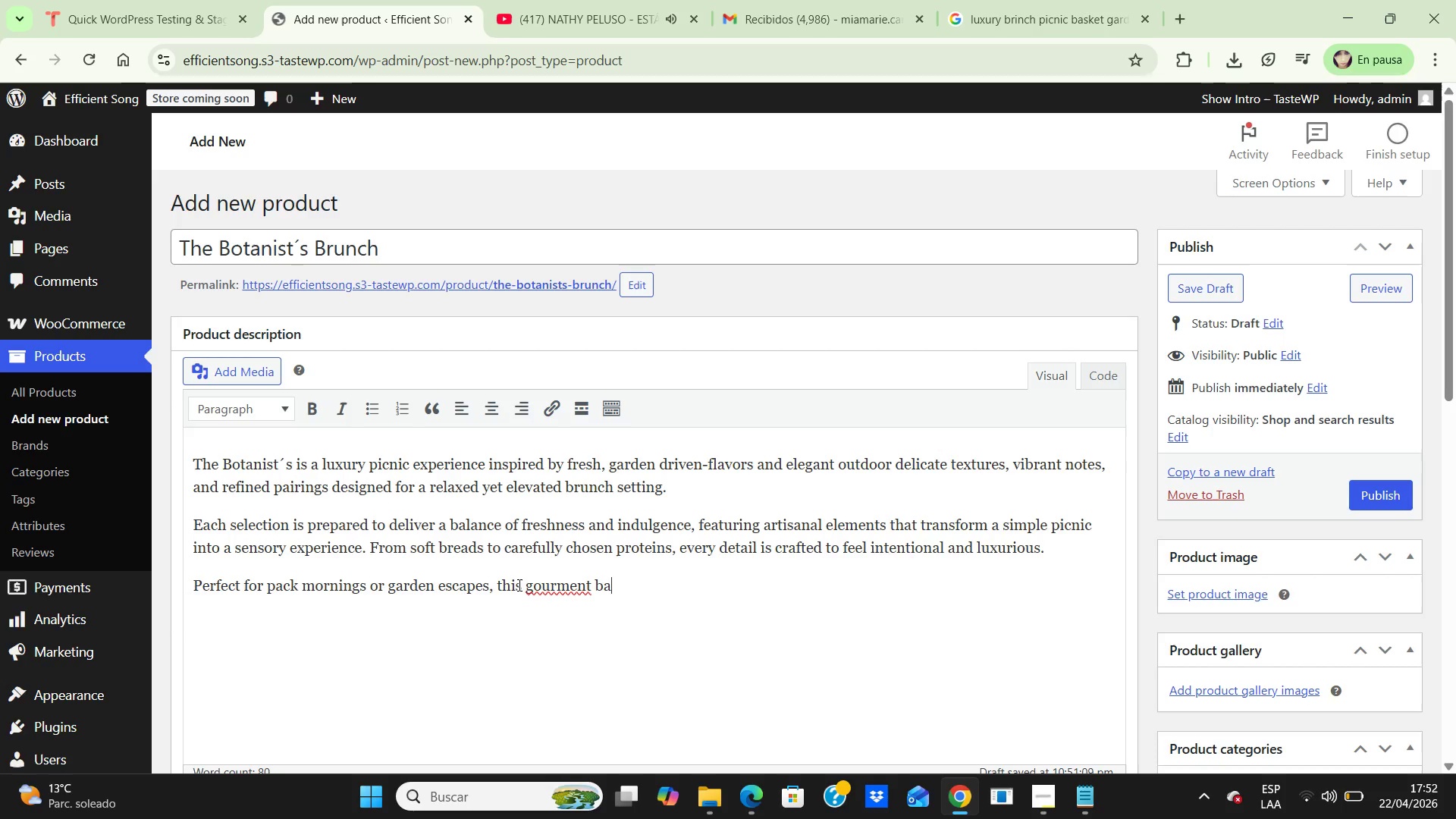 
key(Backspace)
 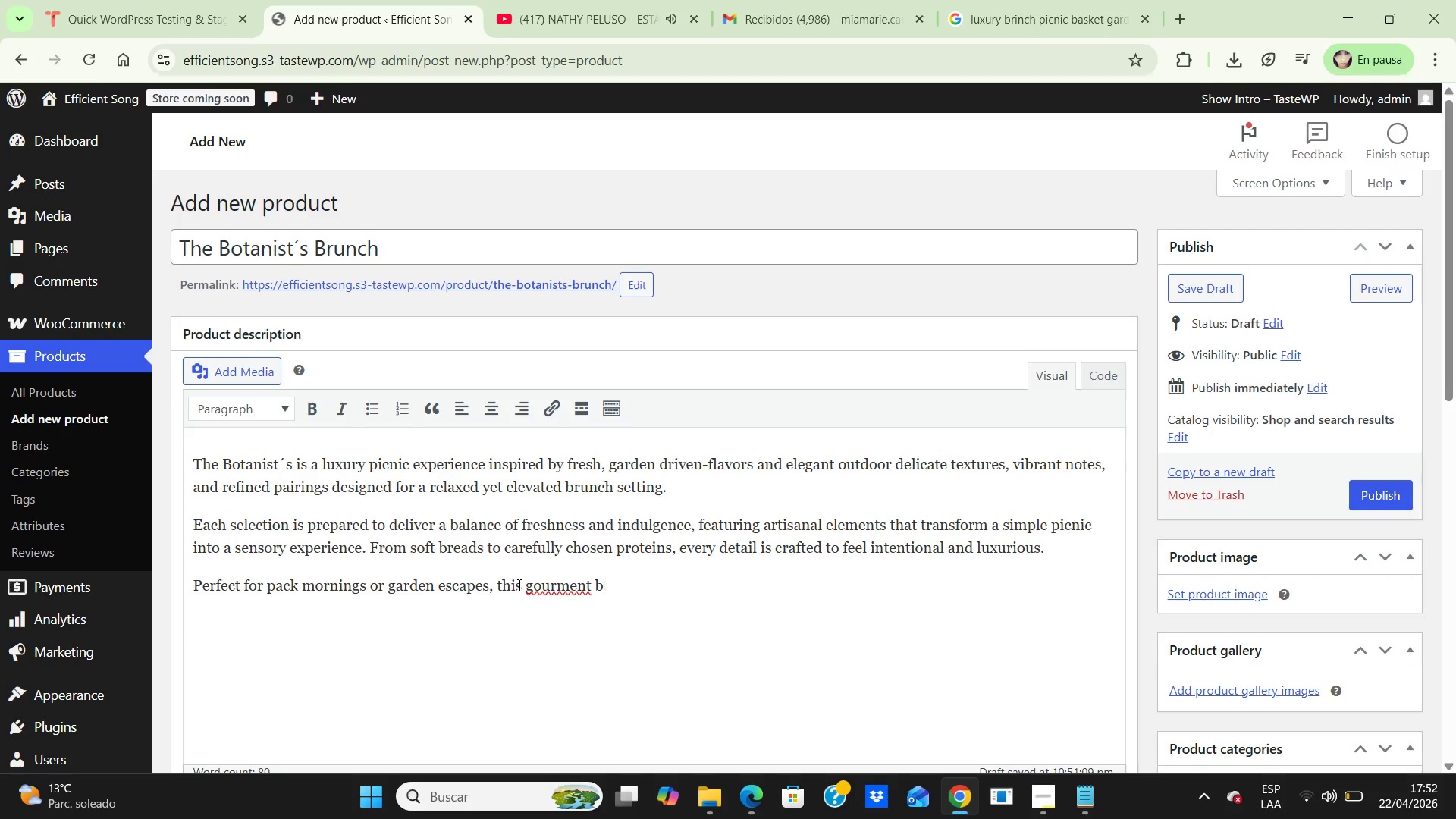 
key(Backspace)
 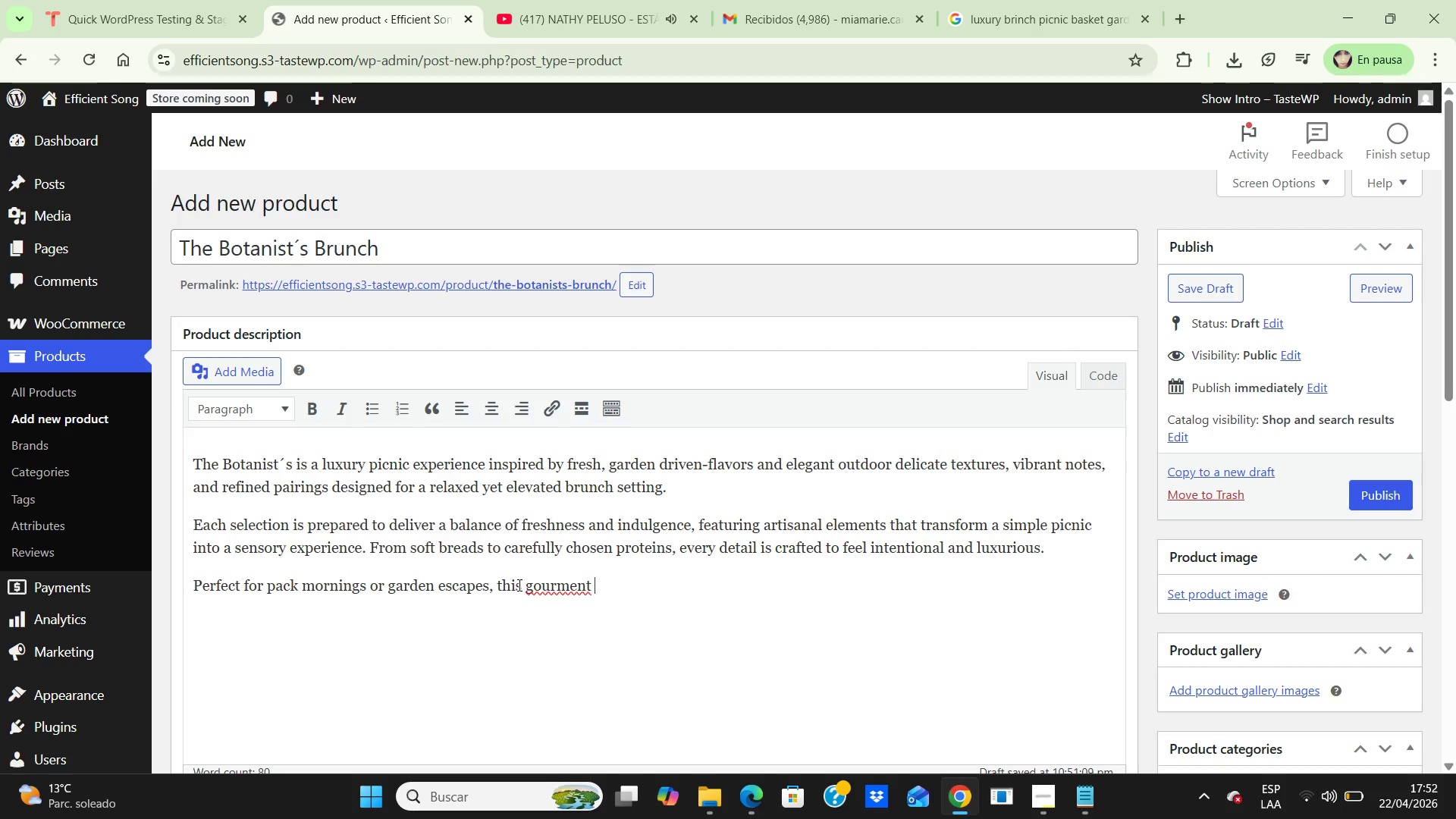 
key(Backspace)
 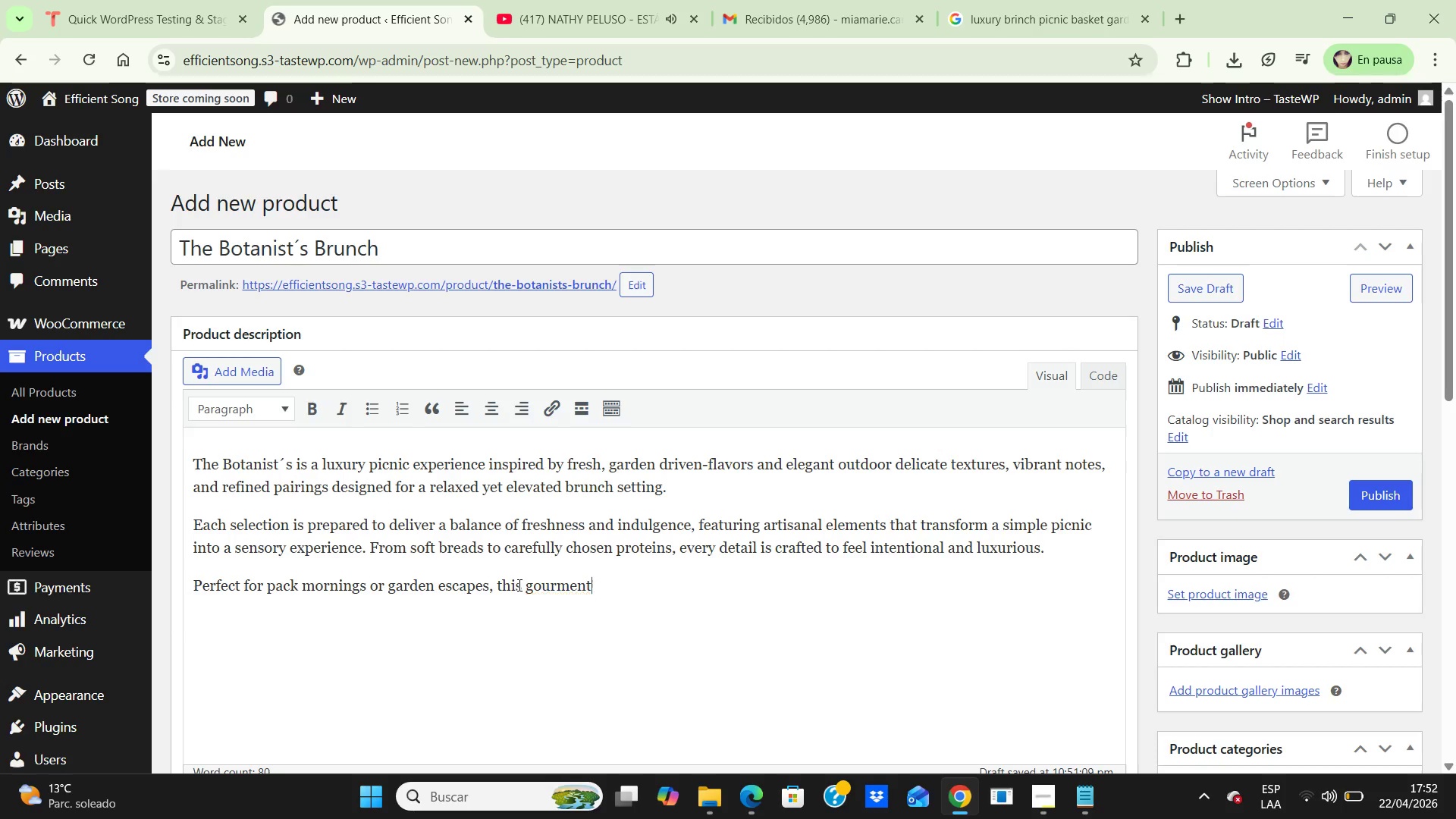 
key(Backspace)
 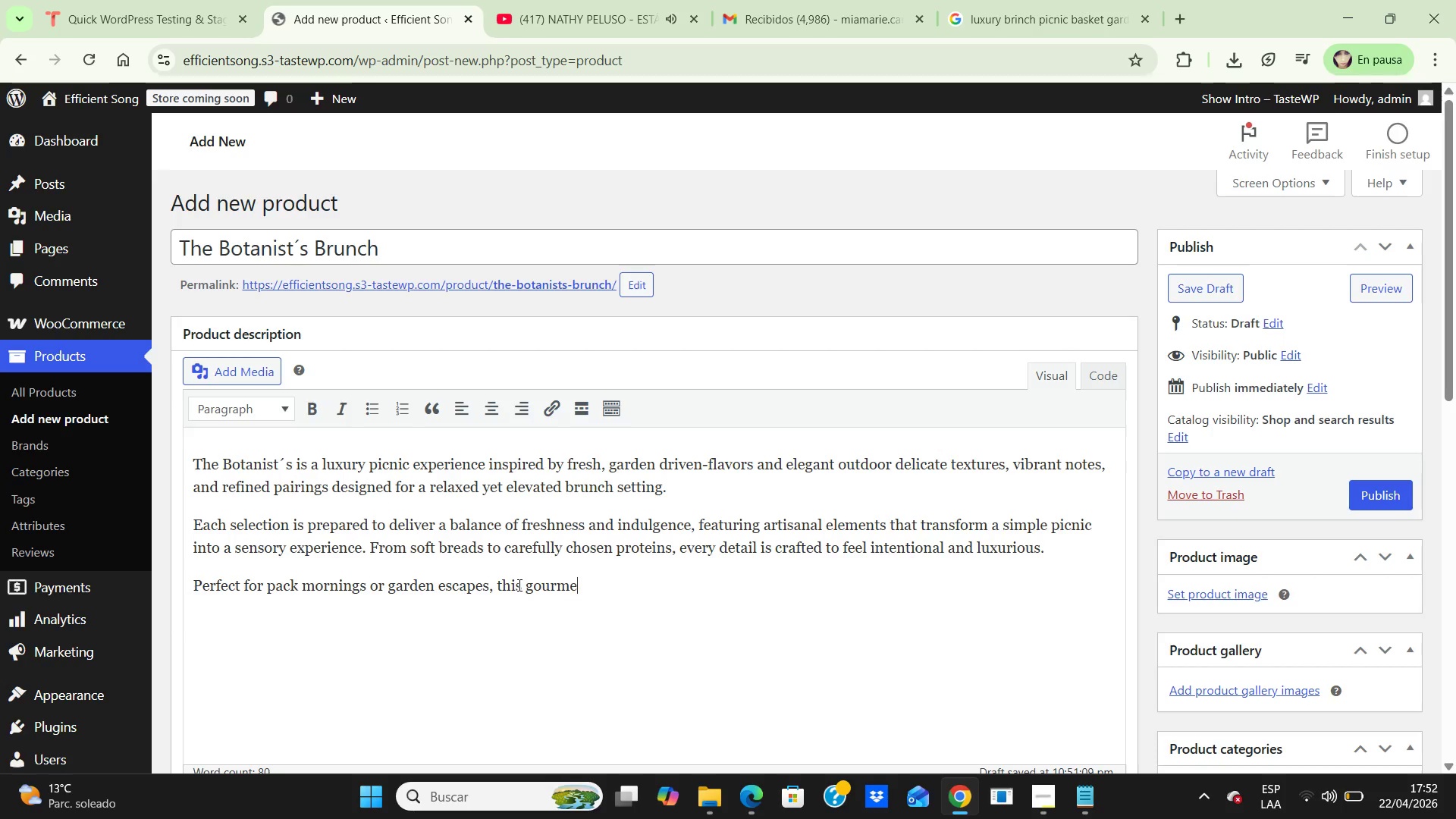 
key(Backspace)
 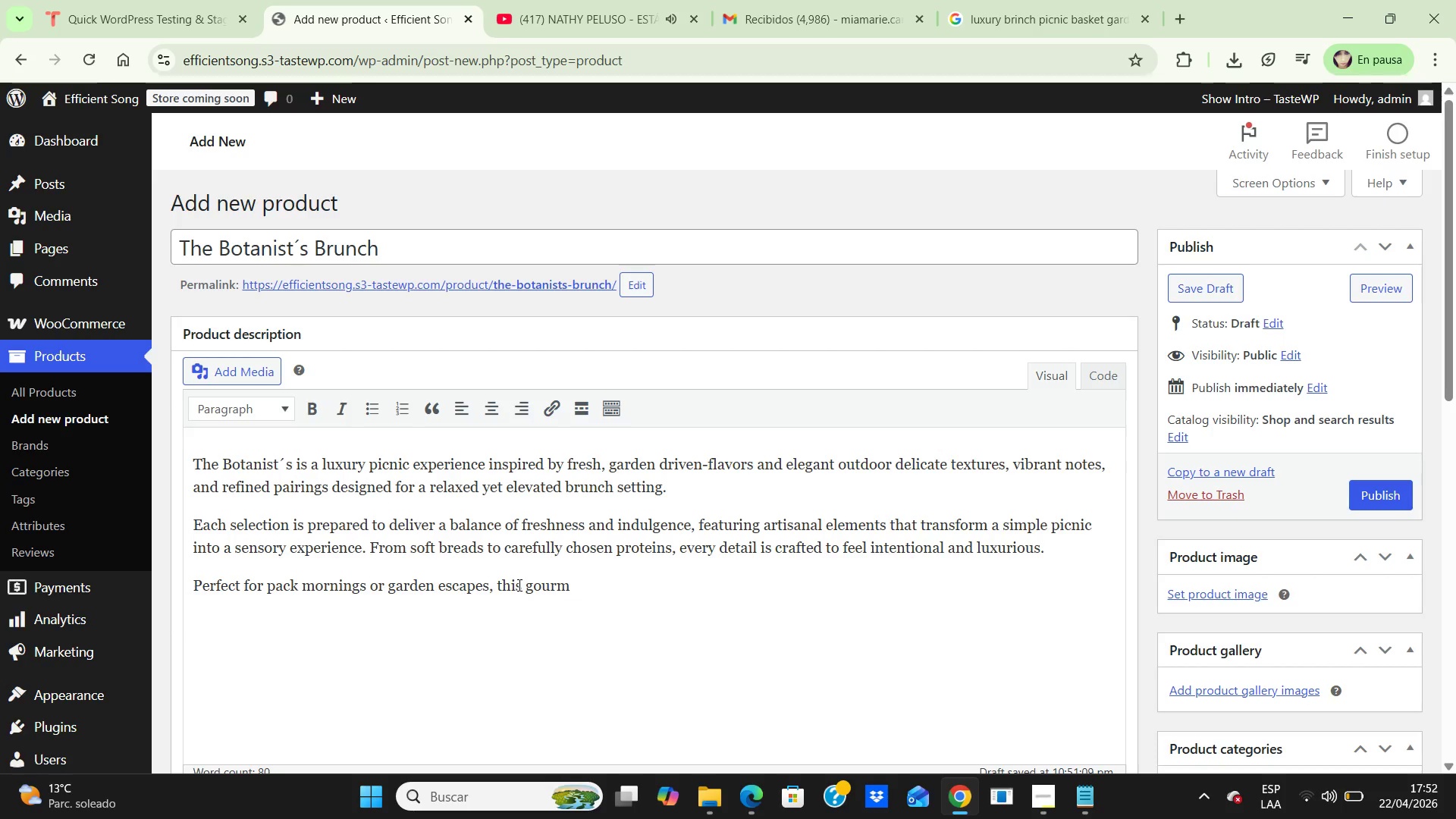 
key(Backspace)
 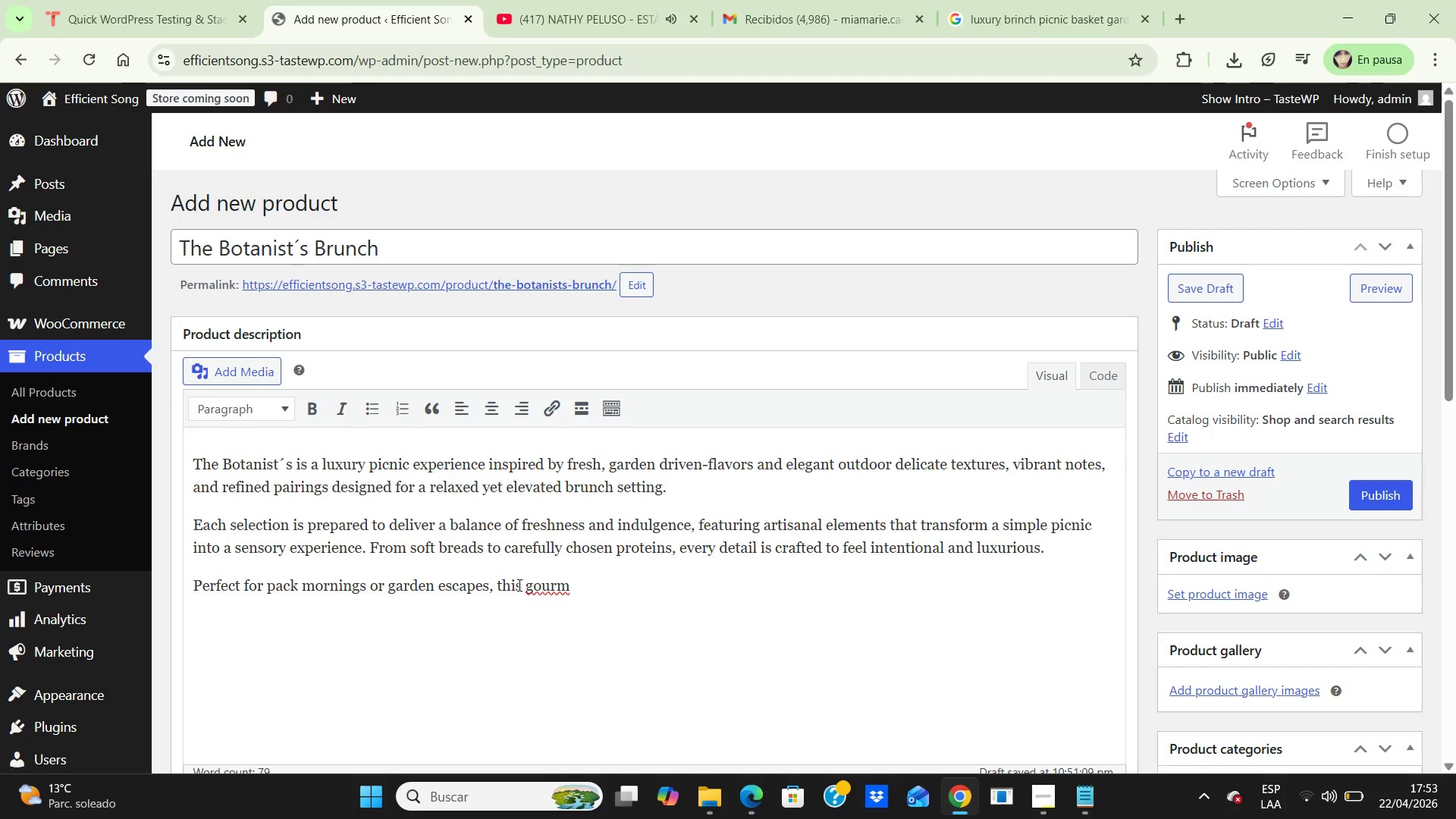 
type(et basket invites you to slow down, savor, and enjoy a beautifully curated outdoor moment tailored your taste.)
 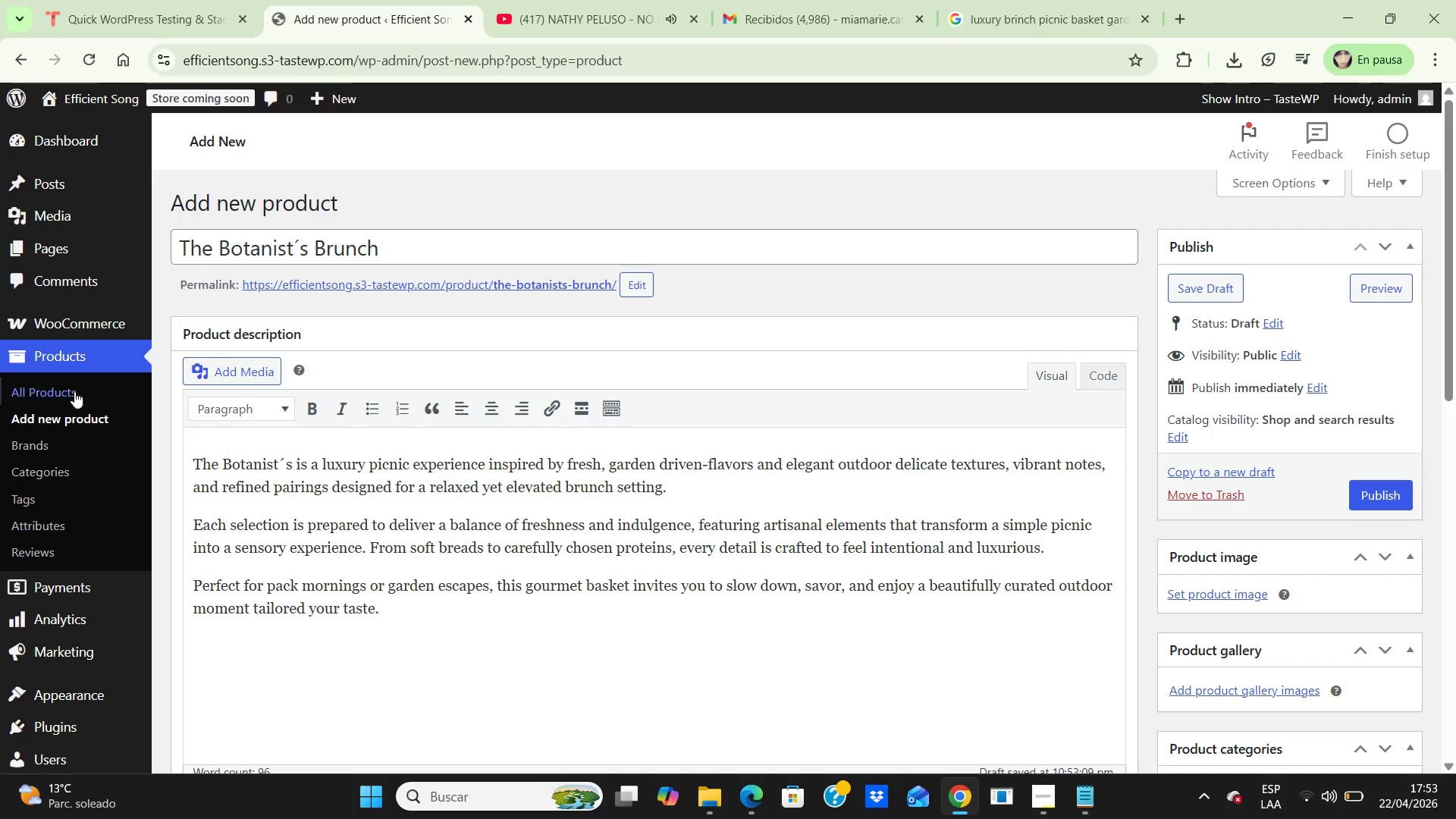 
scroll: coordinate [422, 529], scroll_direction: down, amount: 8.0
 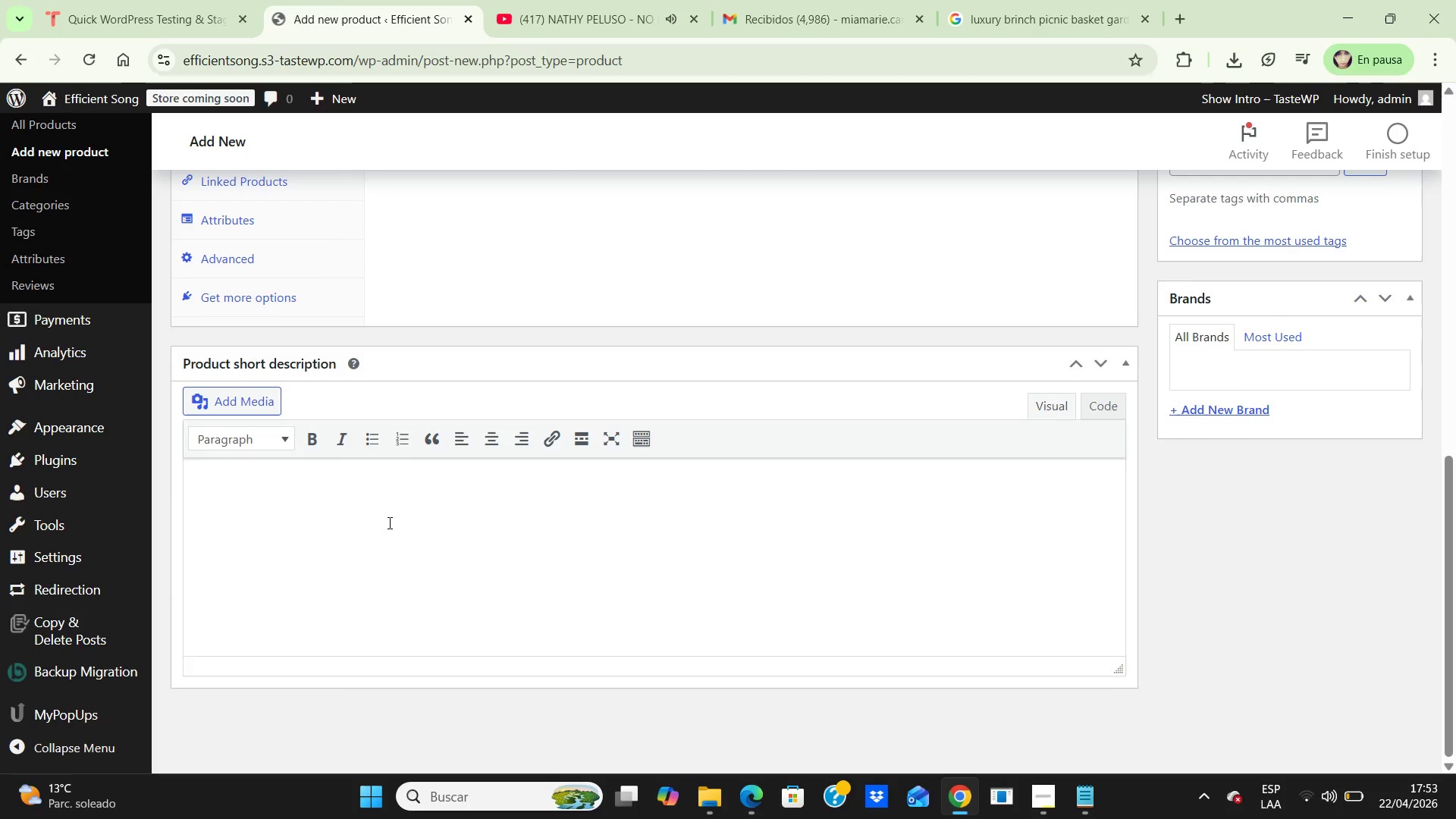 
left_click([384, 504])
 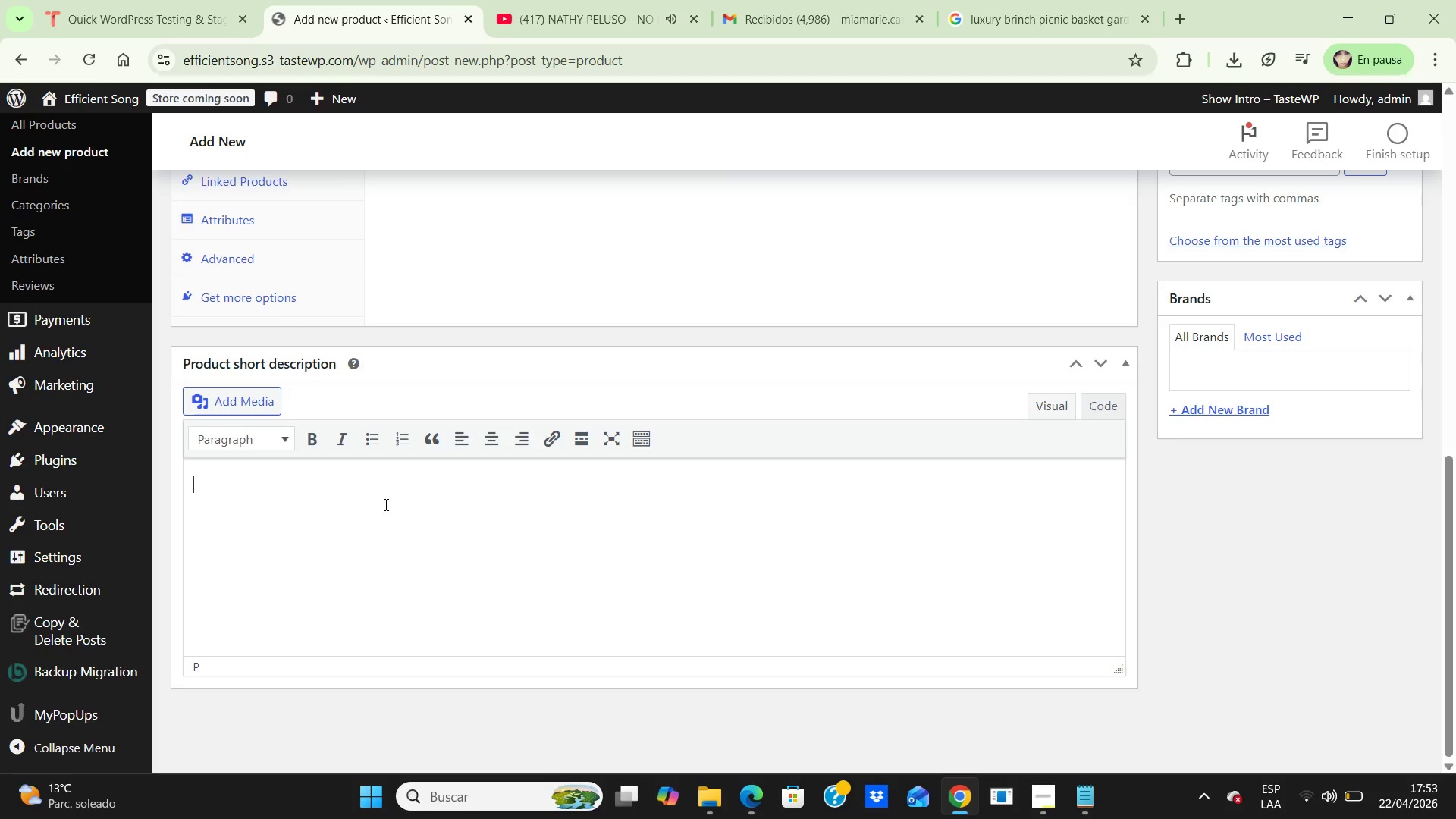 
wait(5.86)
 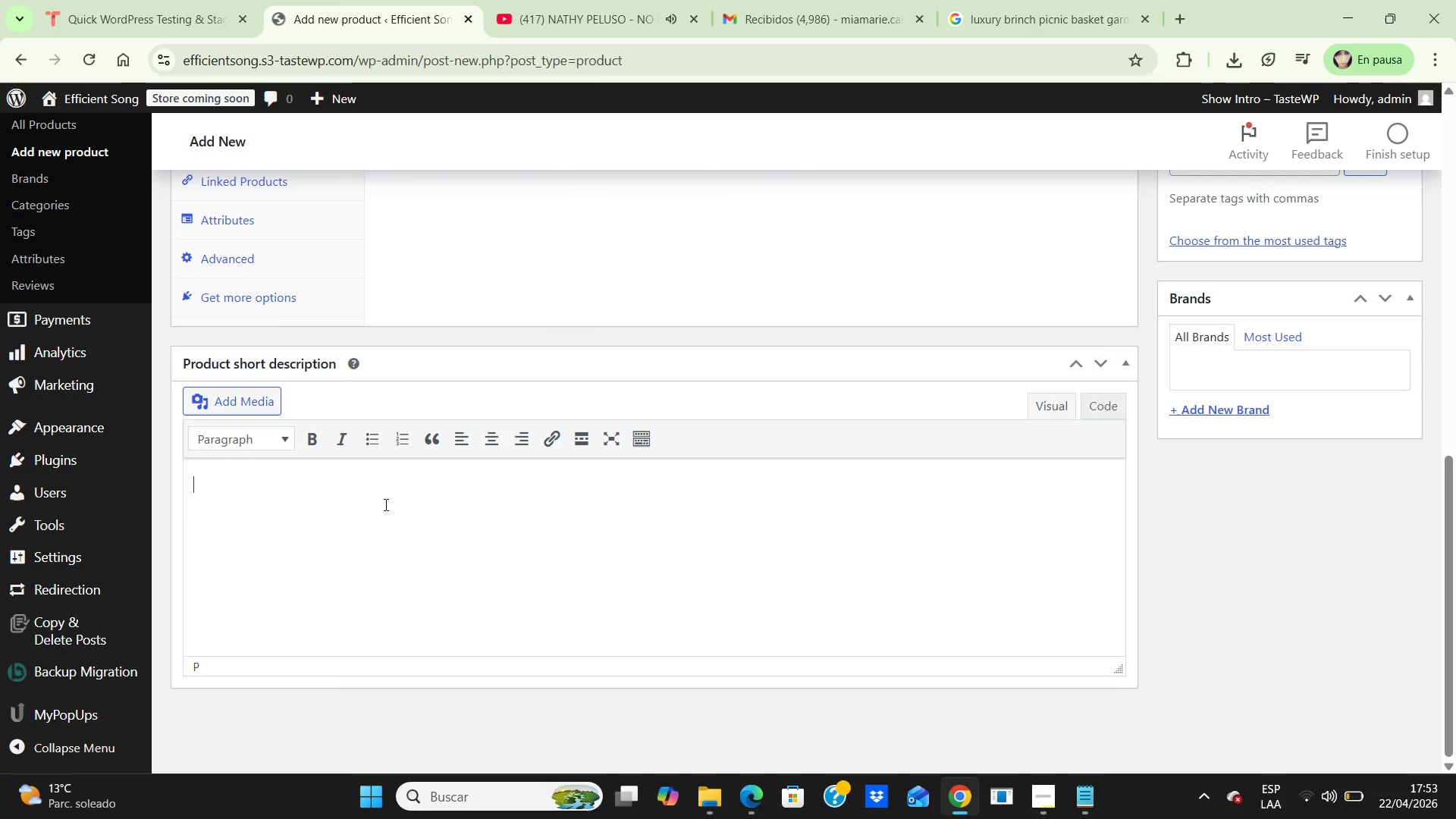 
type(Alucu)
key(Backspace)
key(Backspace)
key(Backspace)
key(Backspace)
type( luxury picnic brunch basket with curated gourment se])
key(Backspace)
key(Backspace)
key(Backspace)
key(Backspace)
key(Backspace)
key(Backspace)
key(Backspace)
type(et selections for an elevated outdoor)
 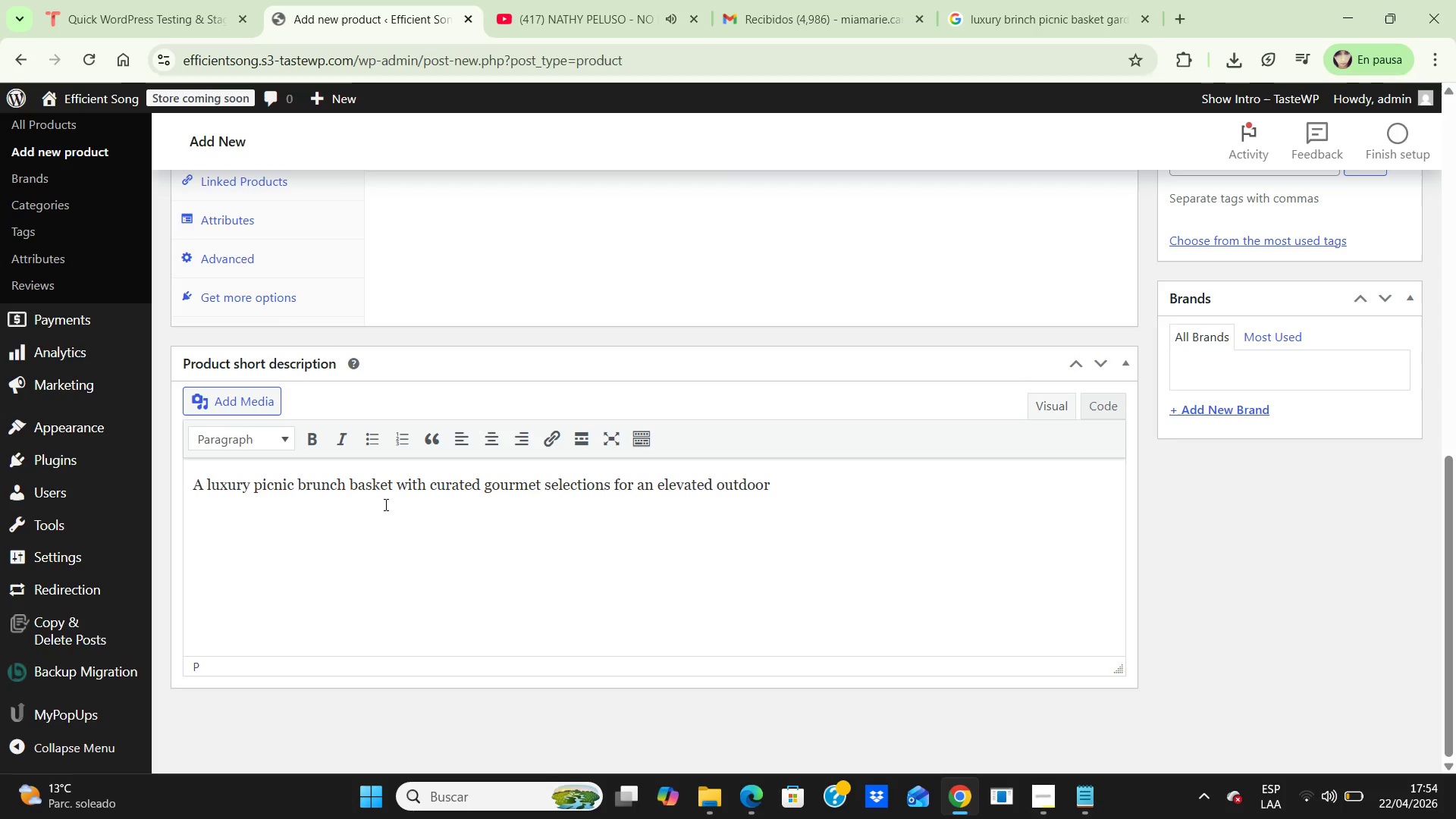 
wait(5.02)
 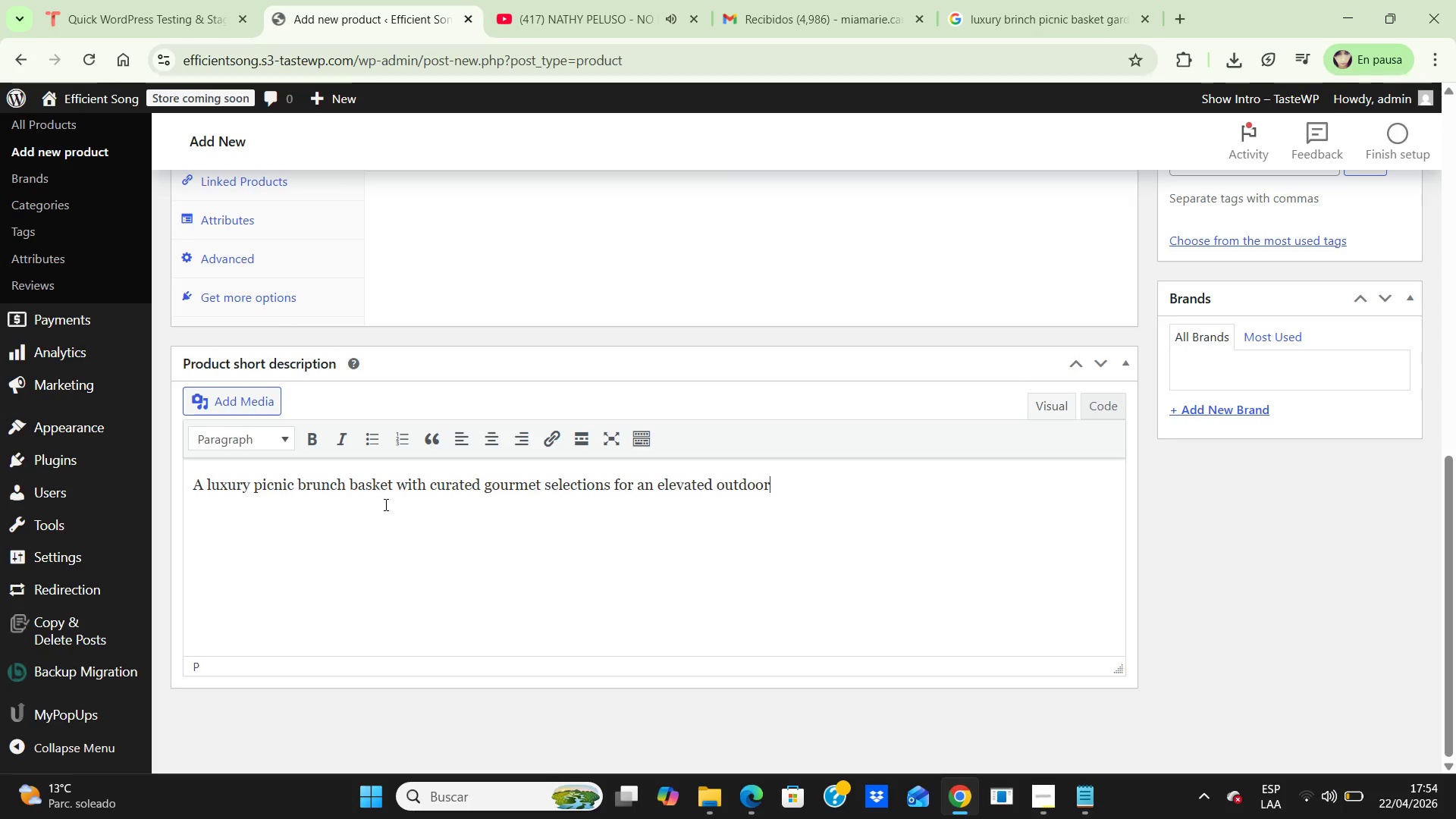 
type( dining.)
 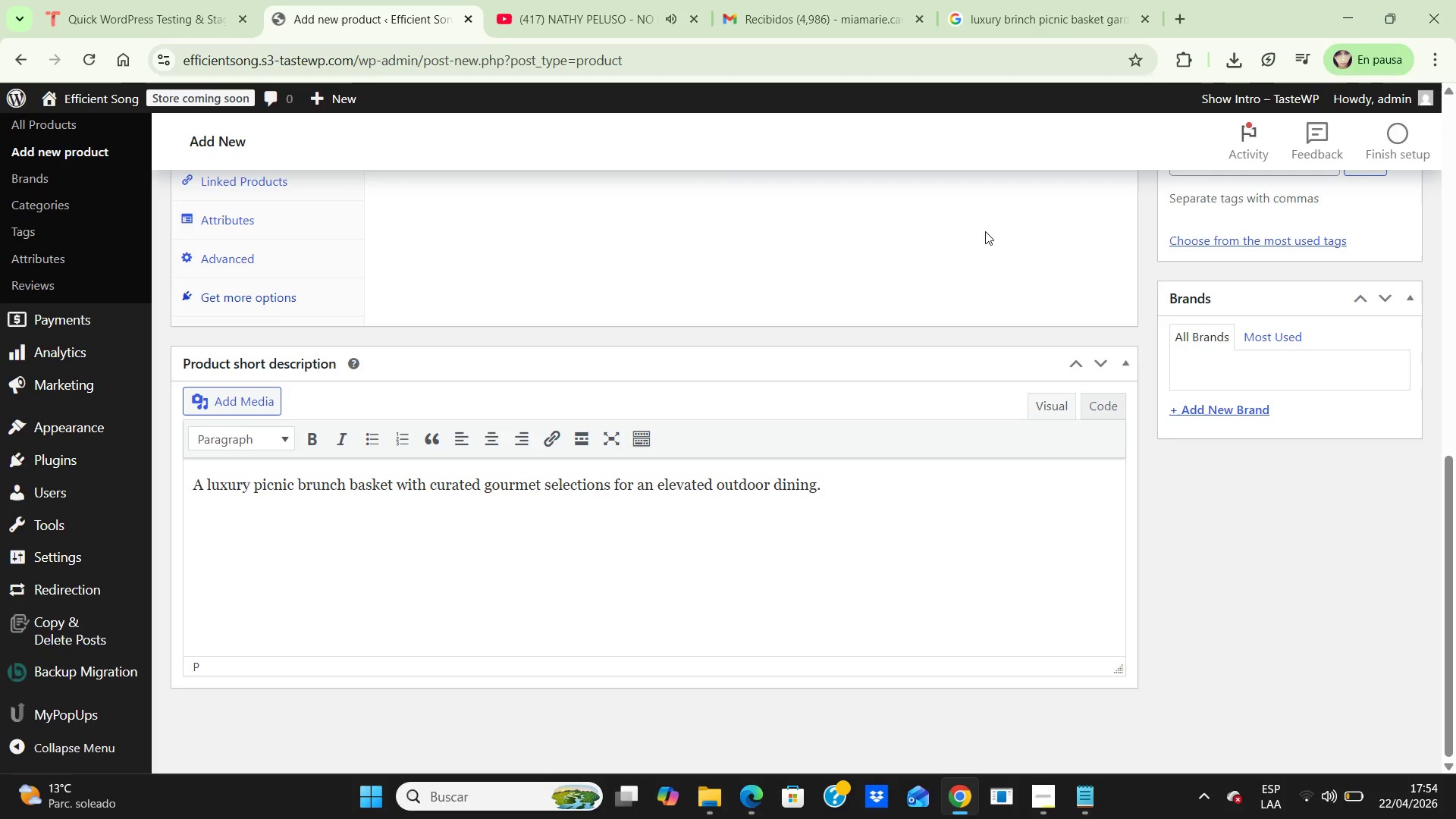 
scroll: coordinate [1322, 573], scroll_direction: up, amount: 5.0
 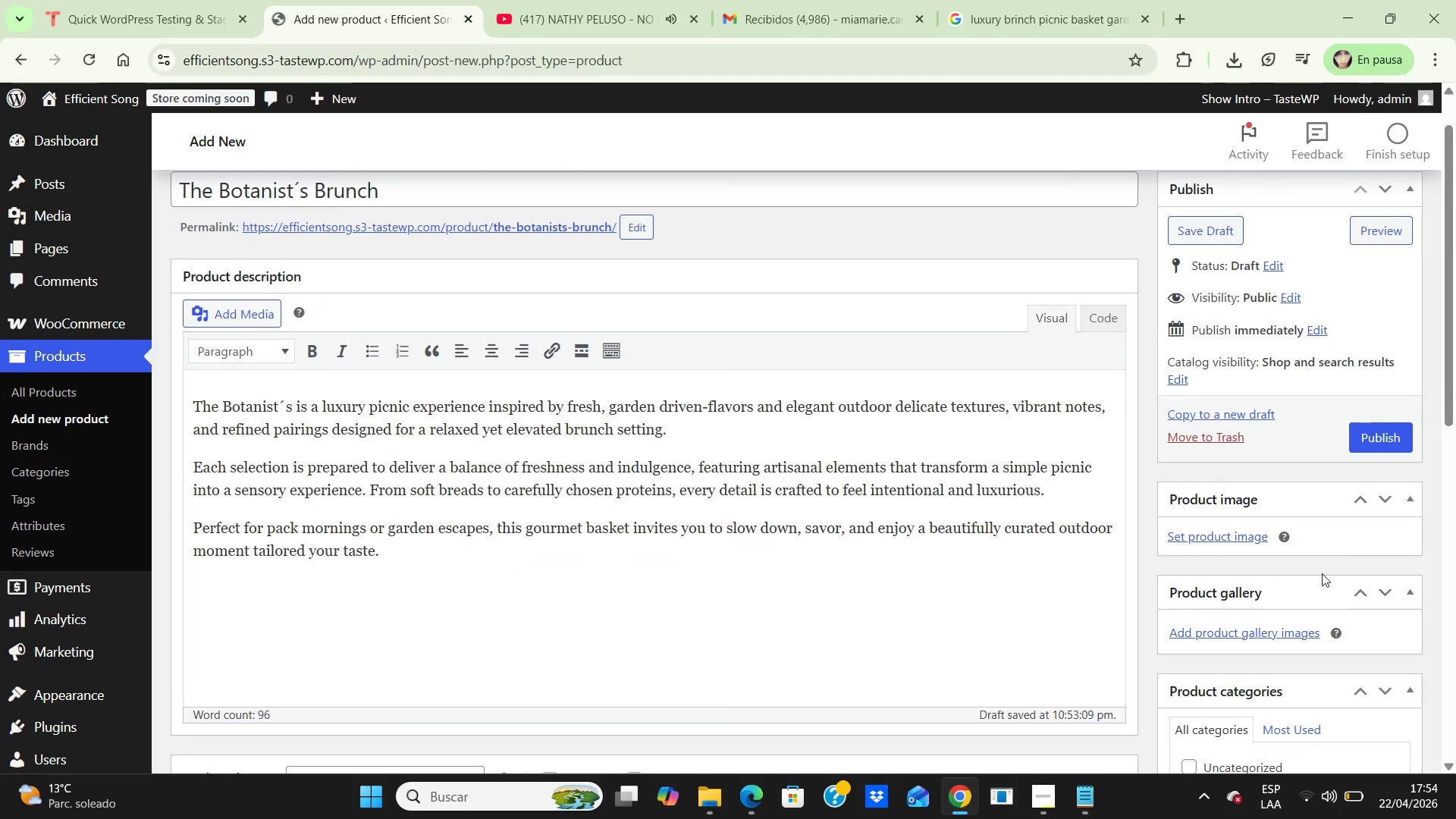 
scroll: coordinate [1322, 573], scroll_direction: none, amount: 0.0
 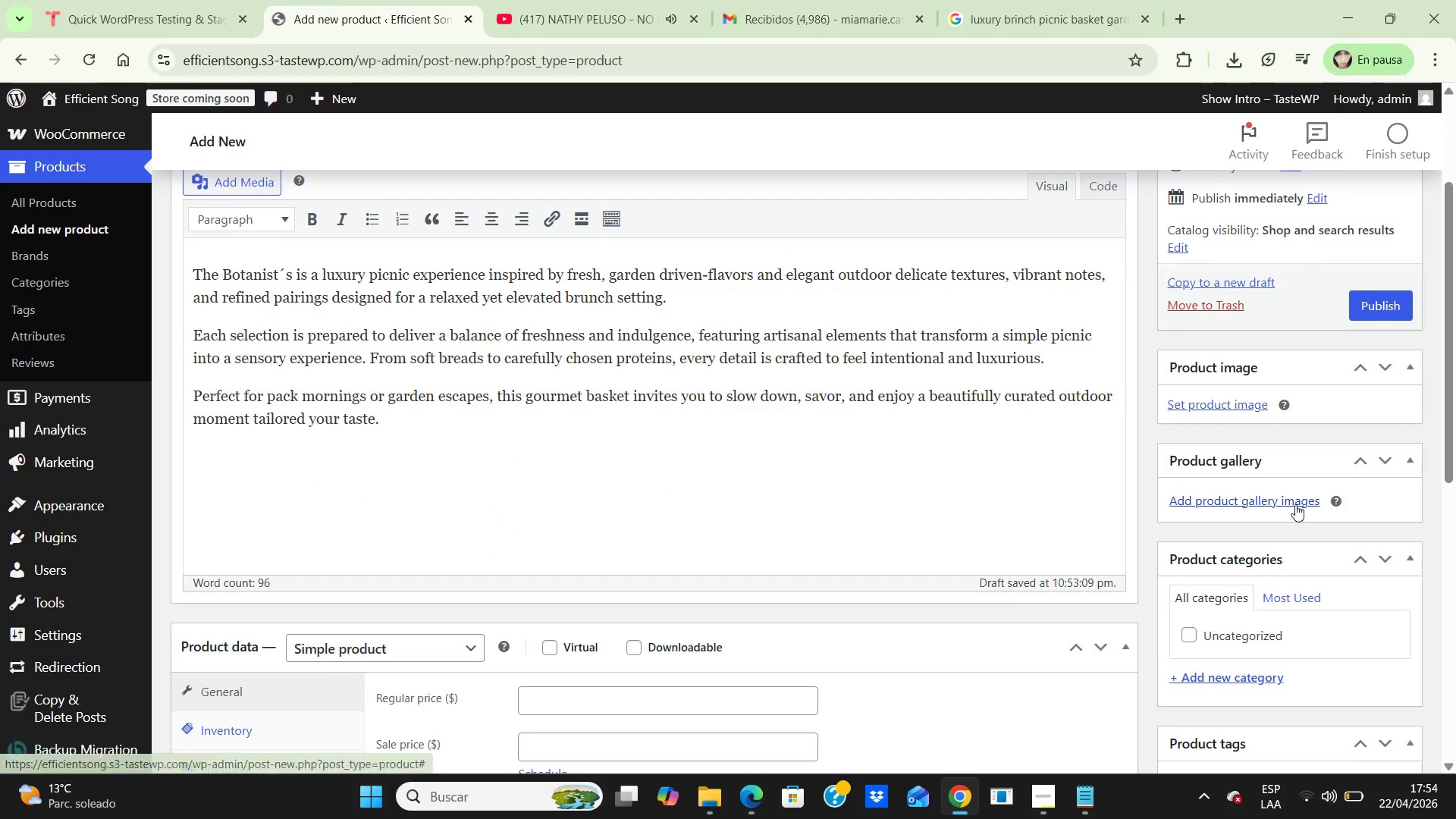 
left_click([1290, 503])
 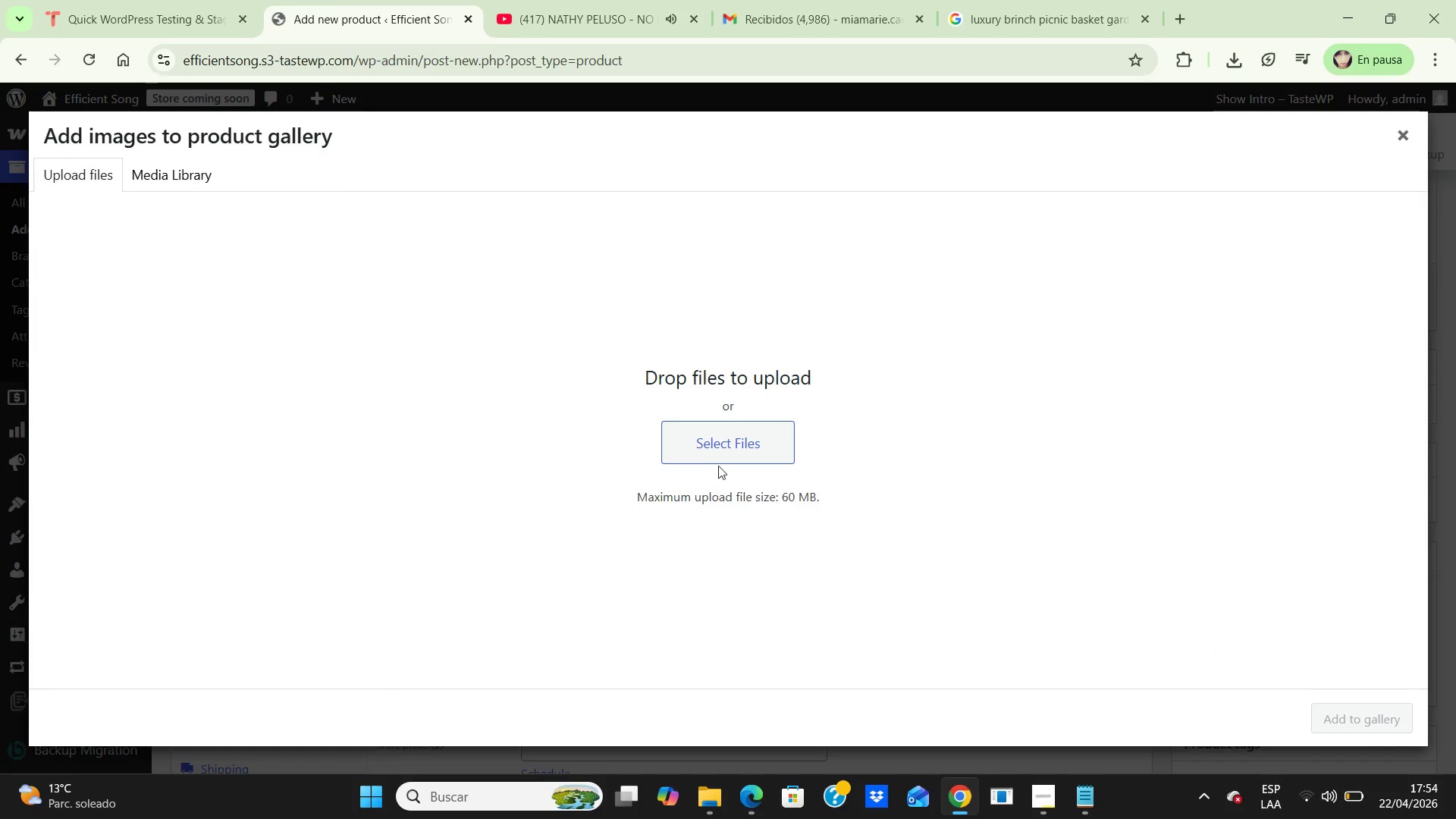 
left_click([745, 447])
 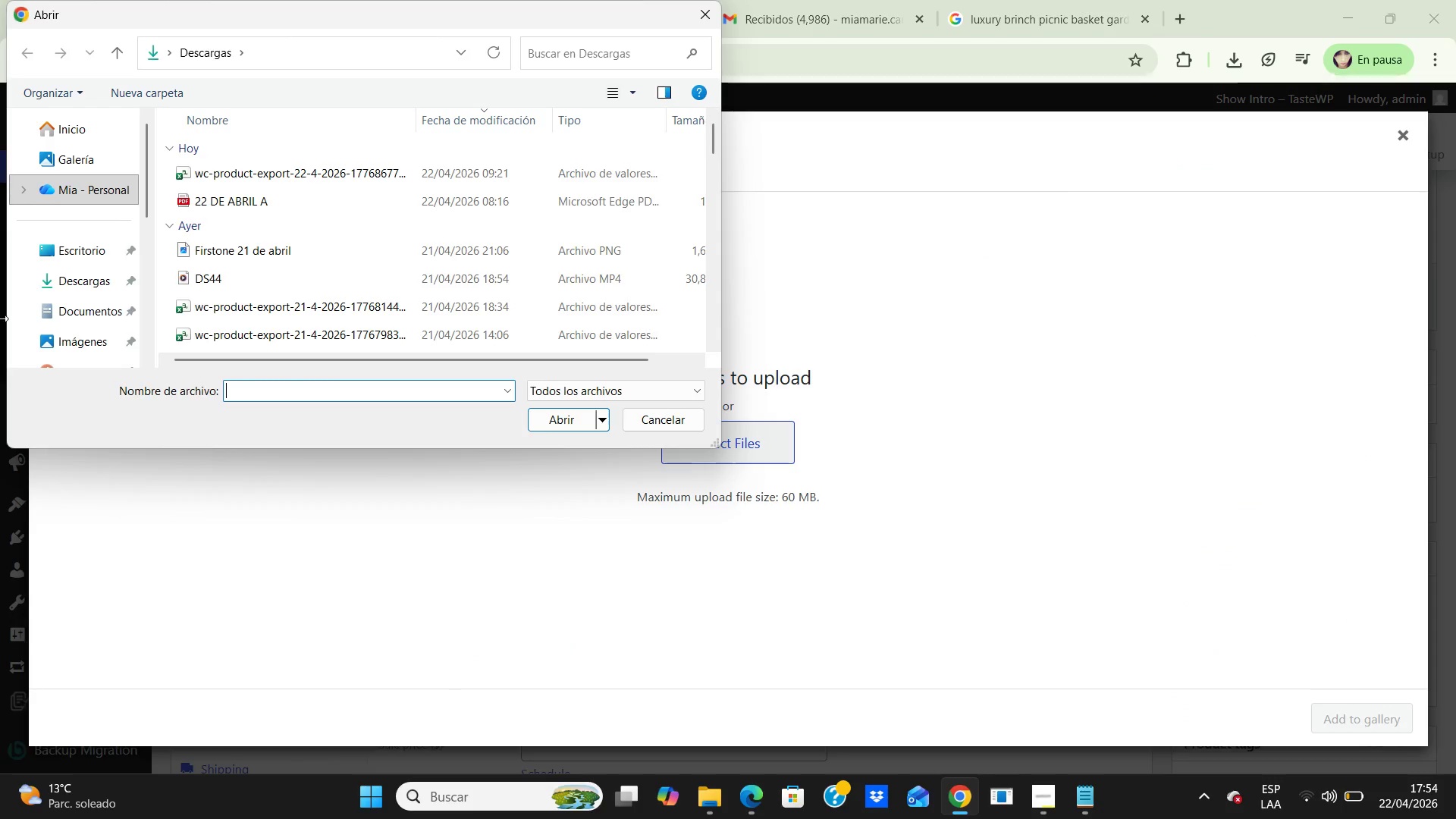 
double_click([78, 253])
 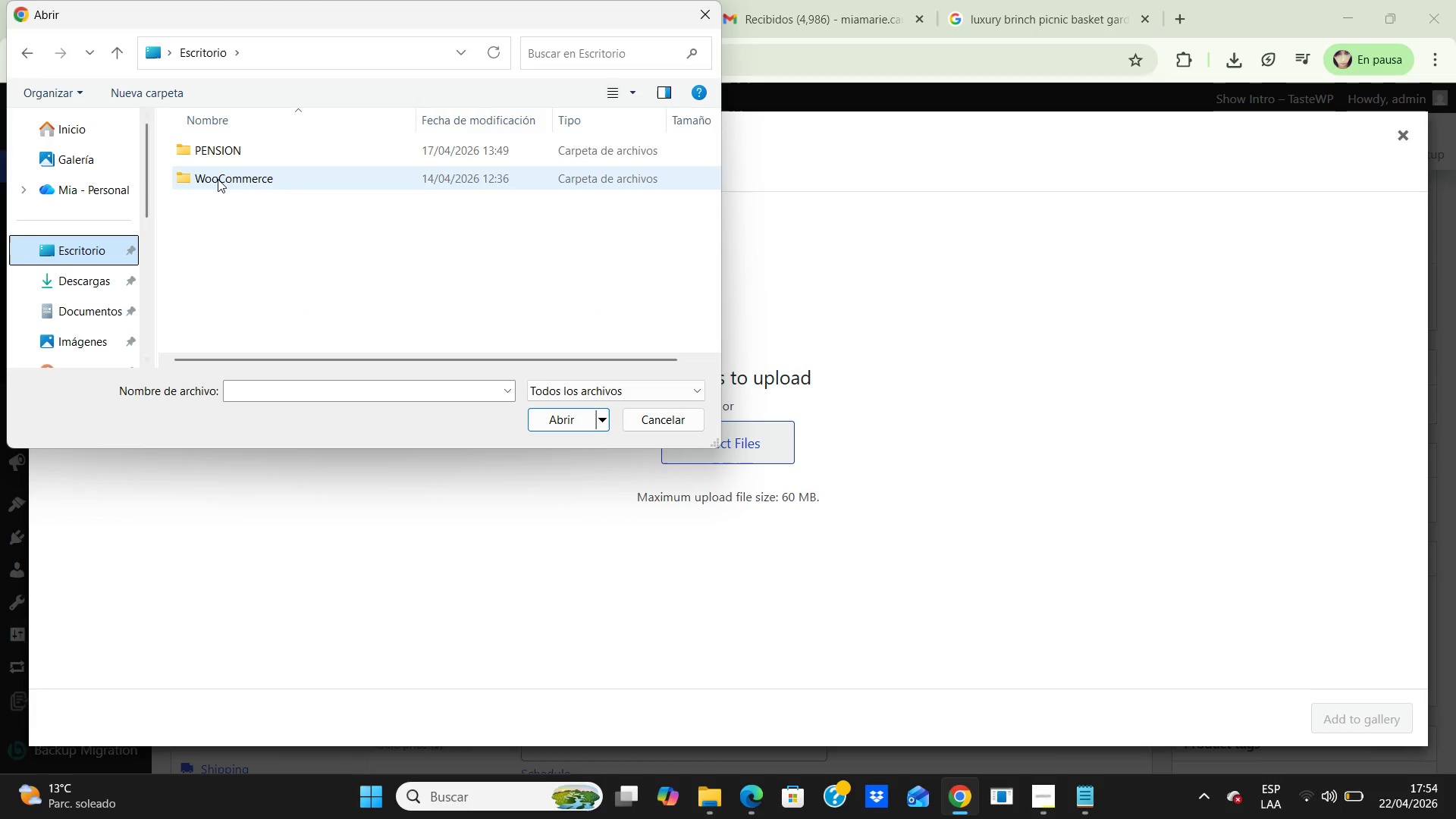 
double_click([218, 179])
 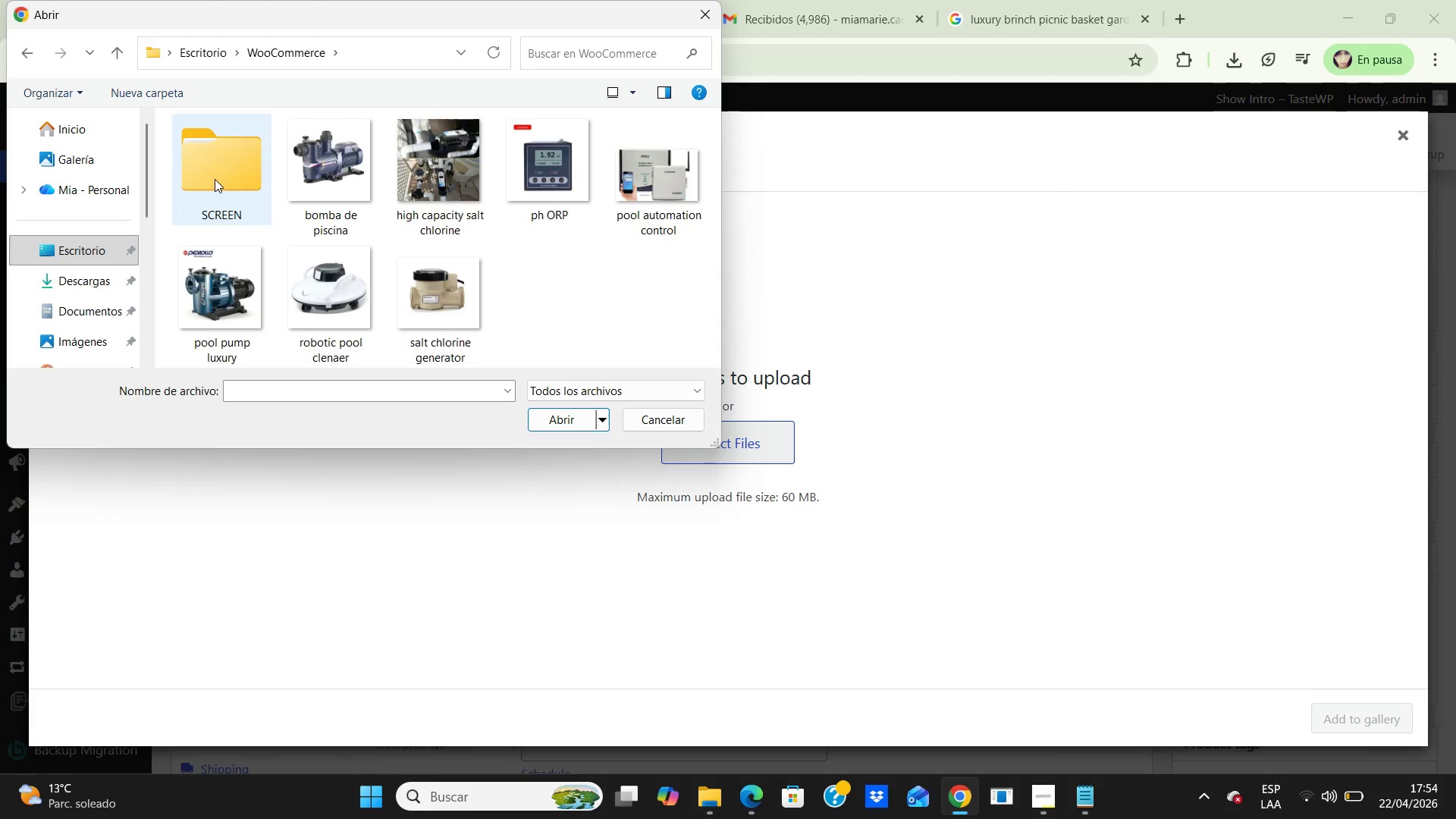 
double_click([215, 179])
 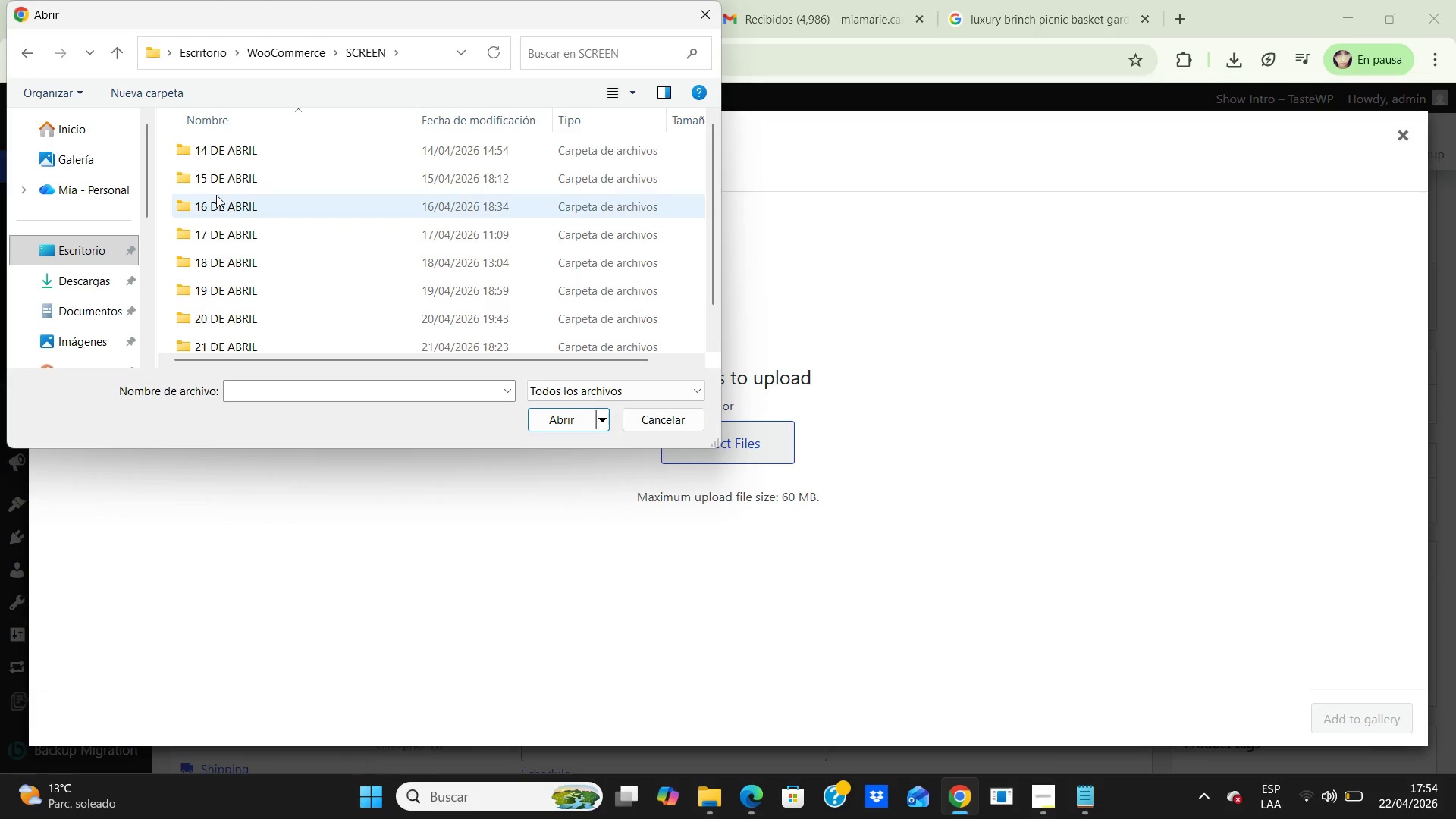 
scroll: coordinate [218, 196], scroll_direction: down, amount: 9.0
 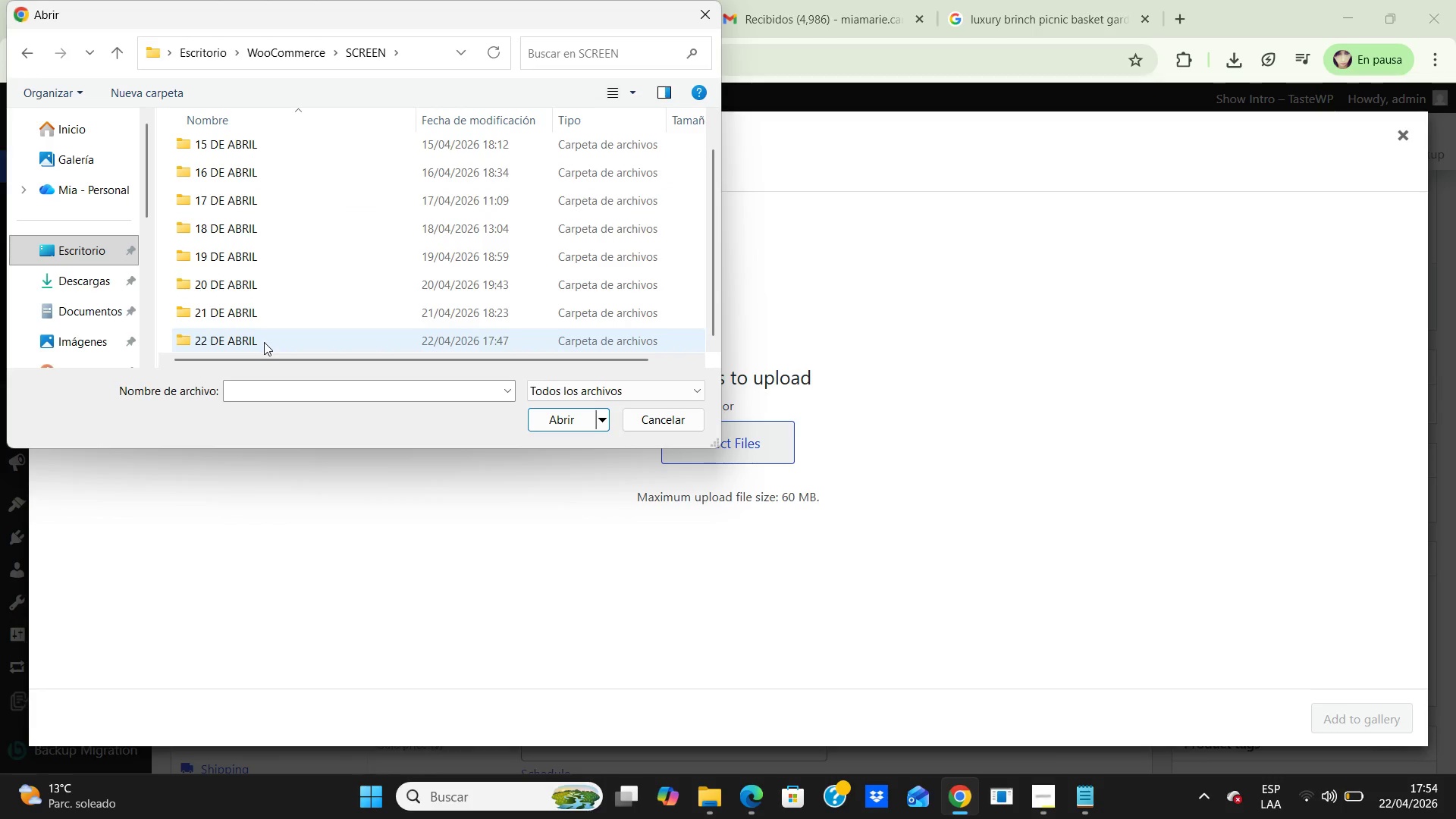 
double_click([264, 342])
 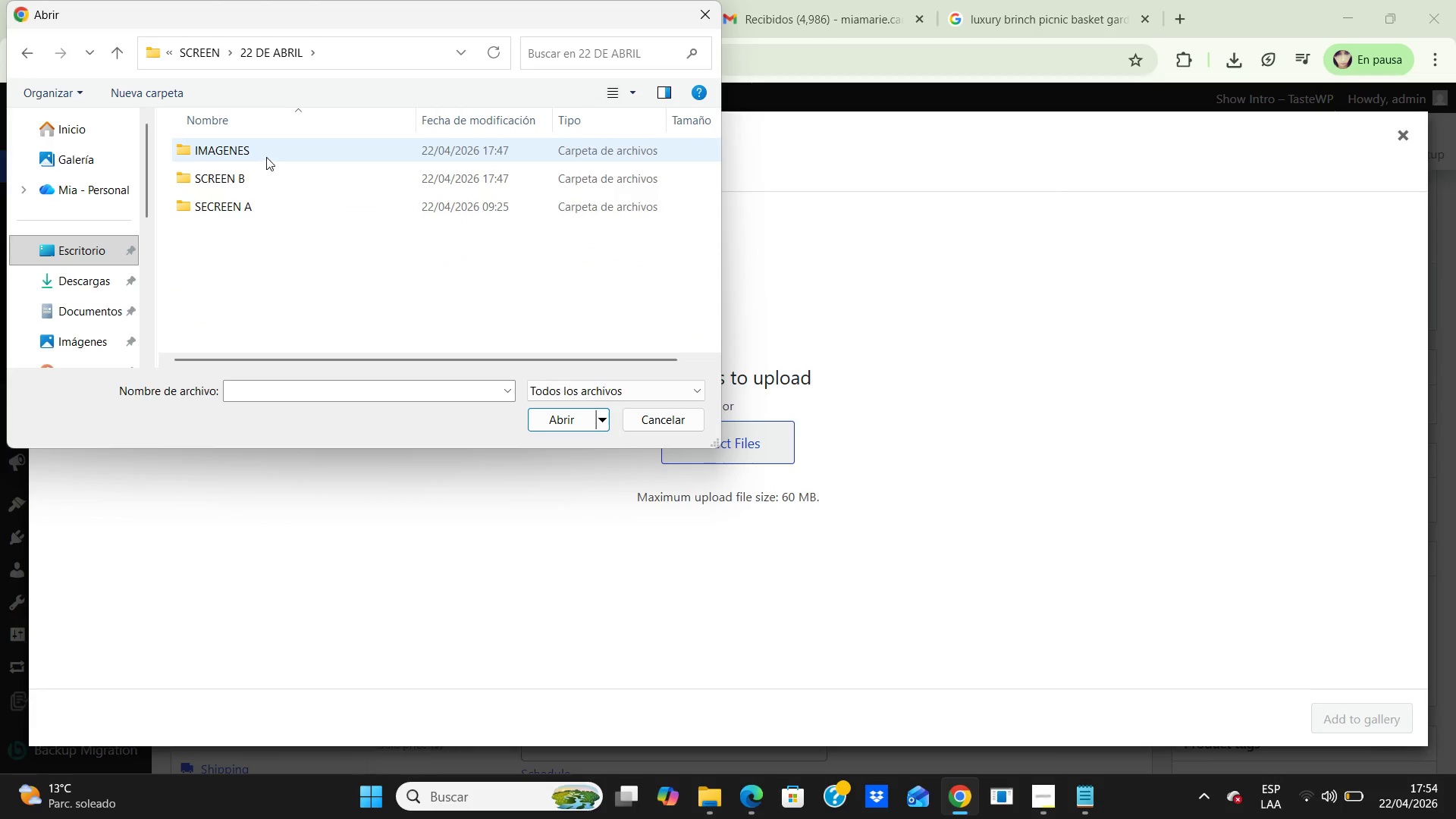 
double_click([265, 152])
 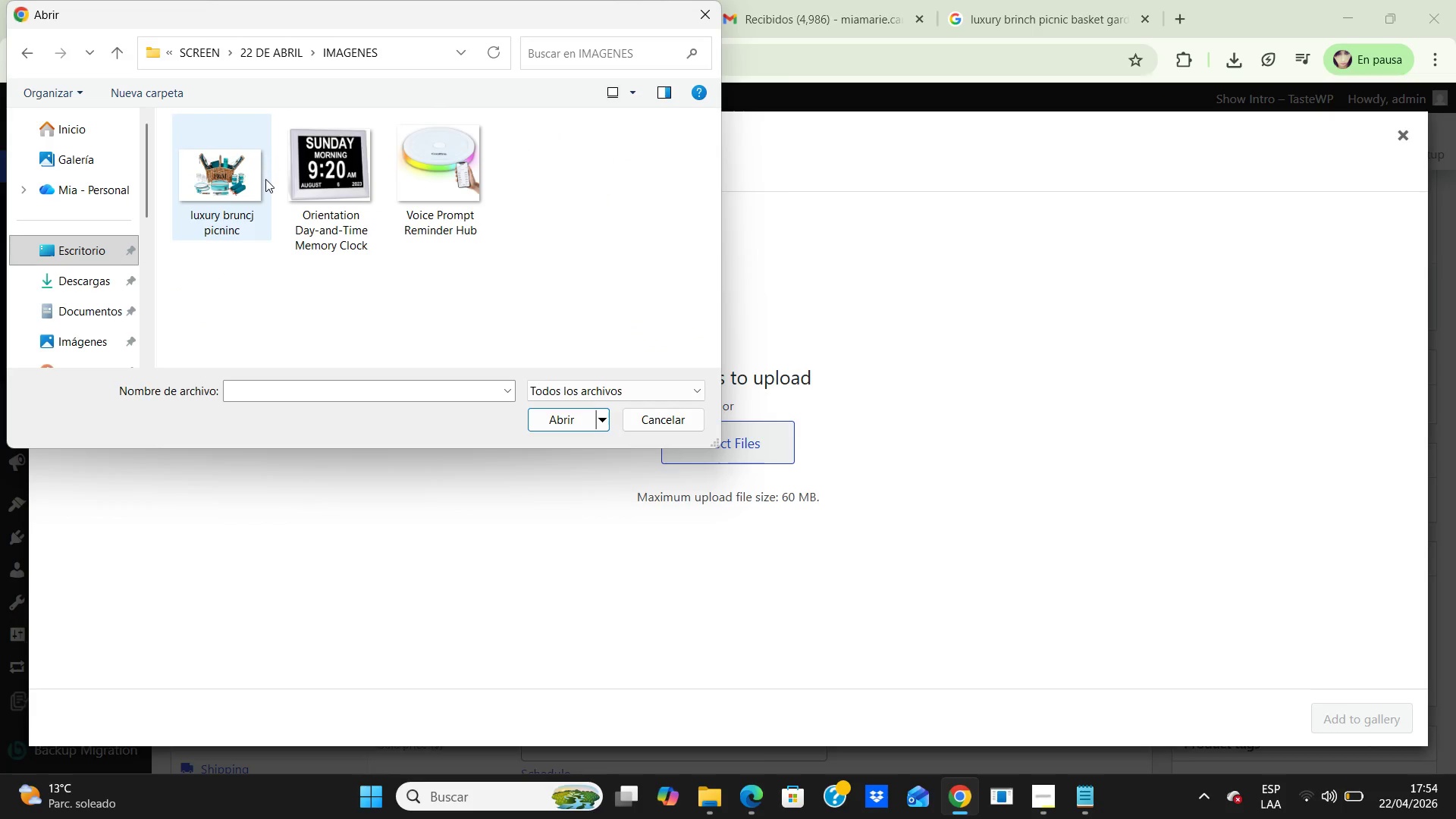 
left_click([249, 207])
 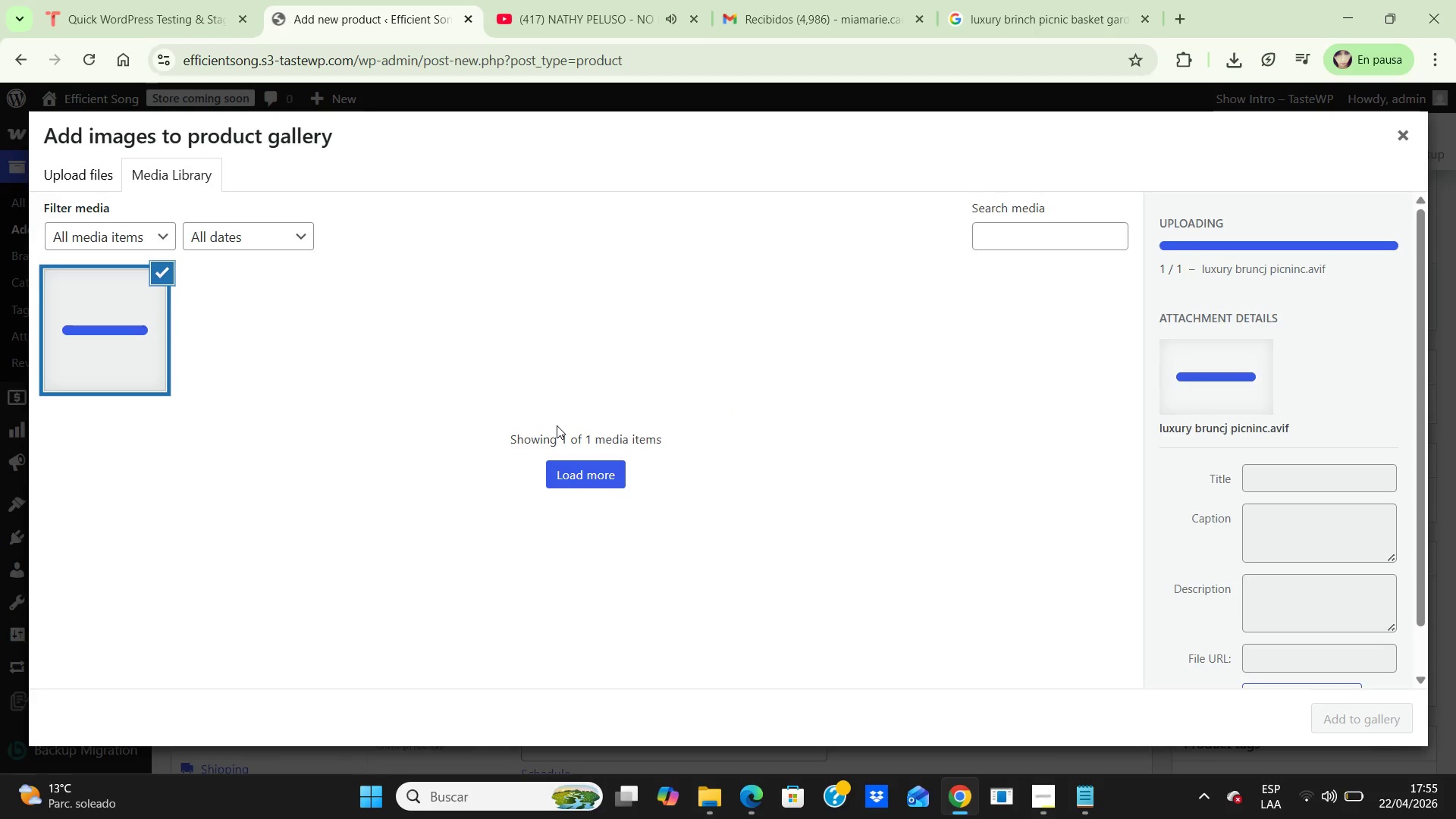 
wait(8.02)
 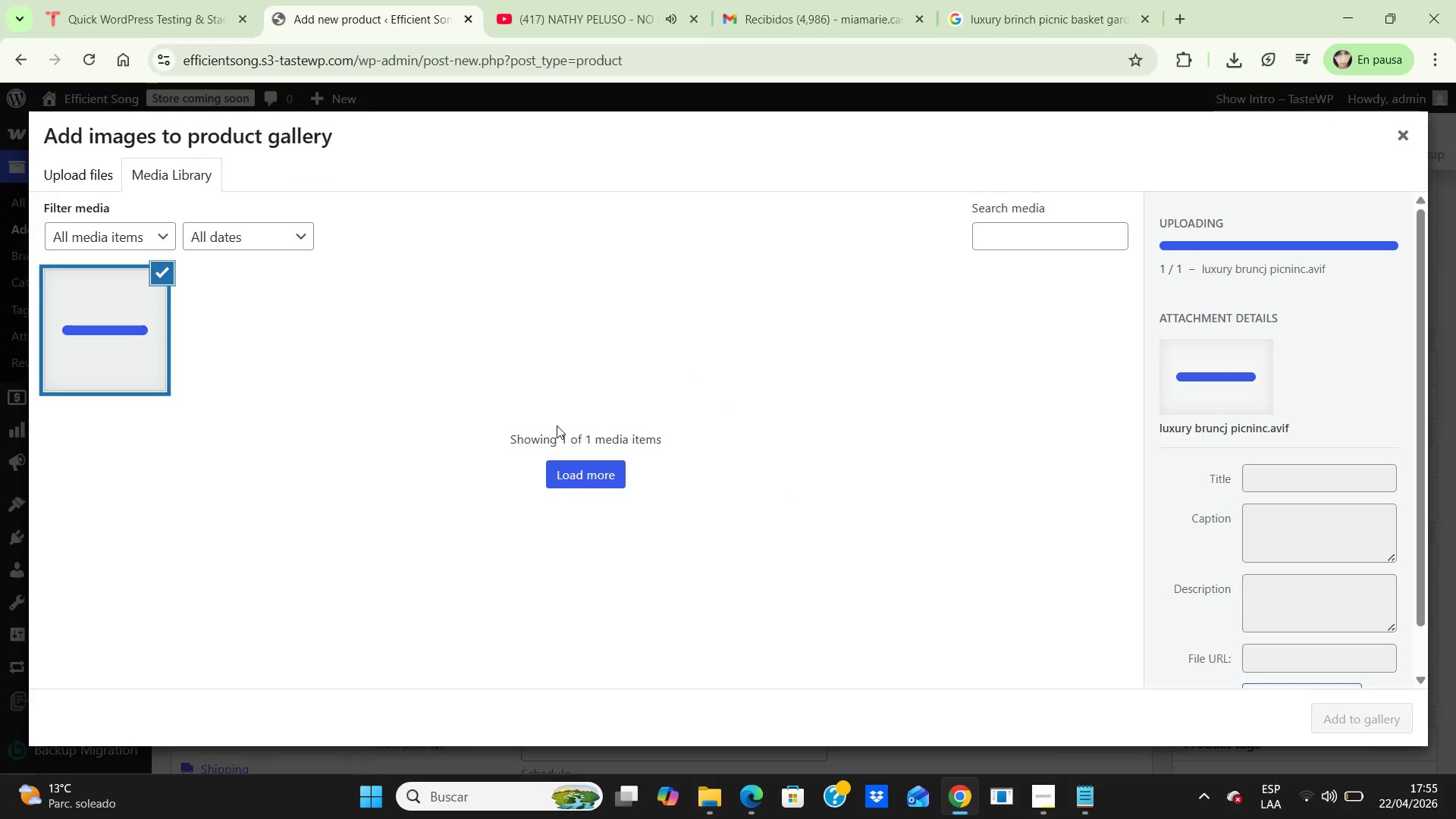 
left_click([1285, 481])
 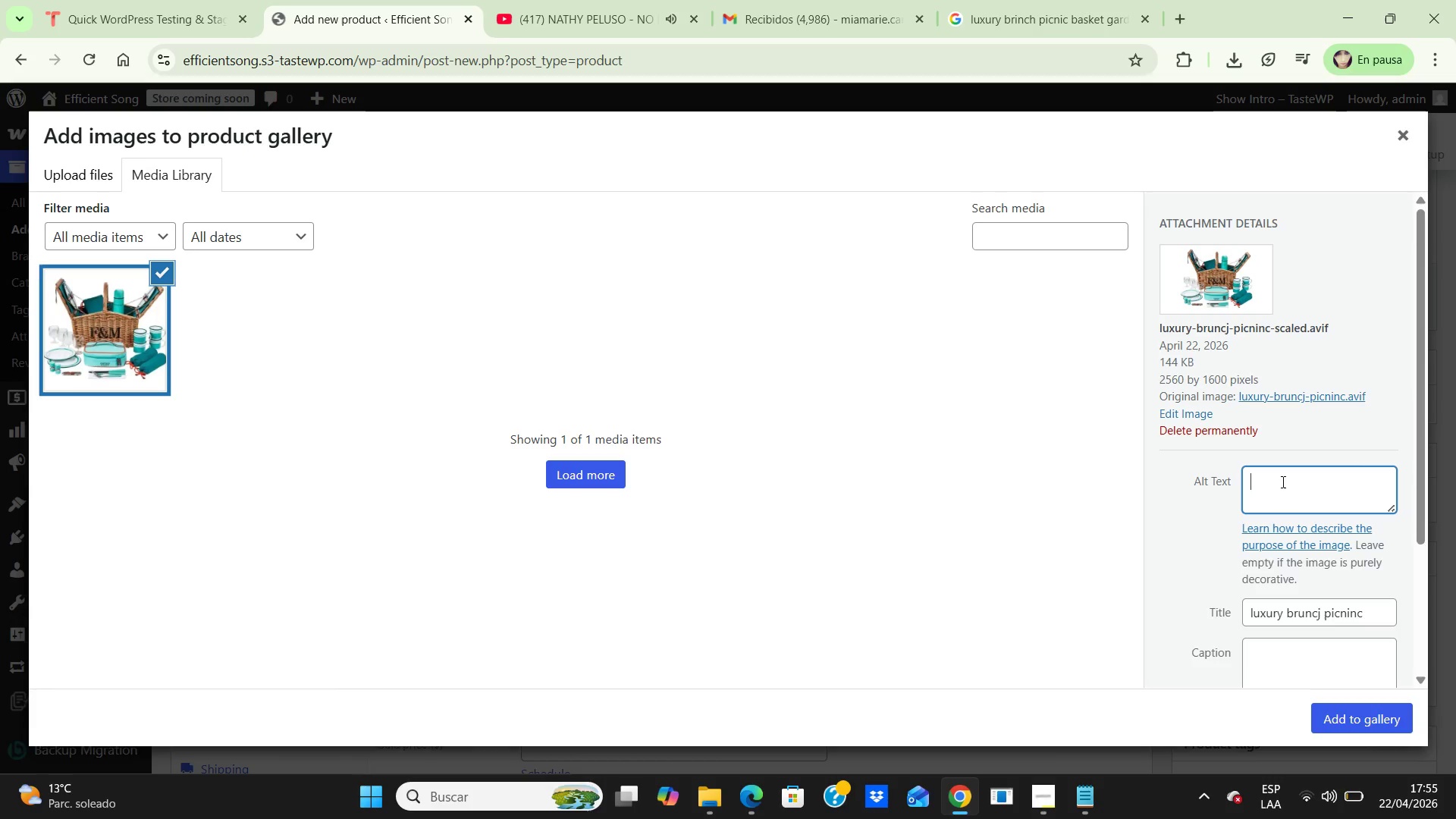 
wait(9.3)
 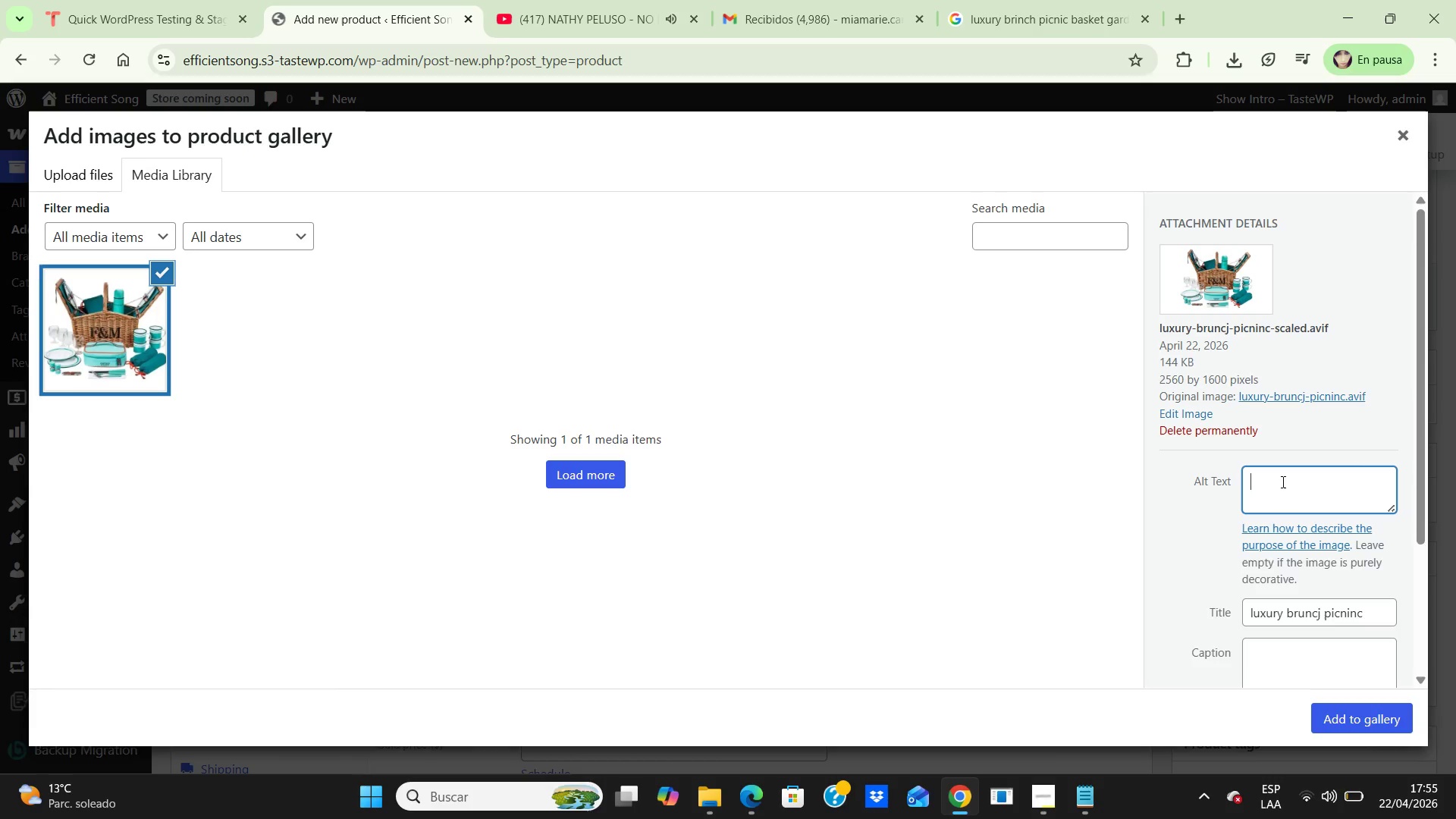 
type(Luxury picnic brunch)
 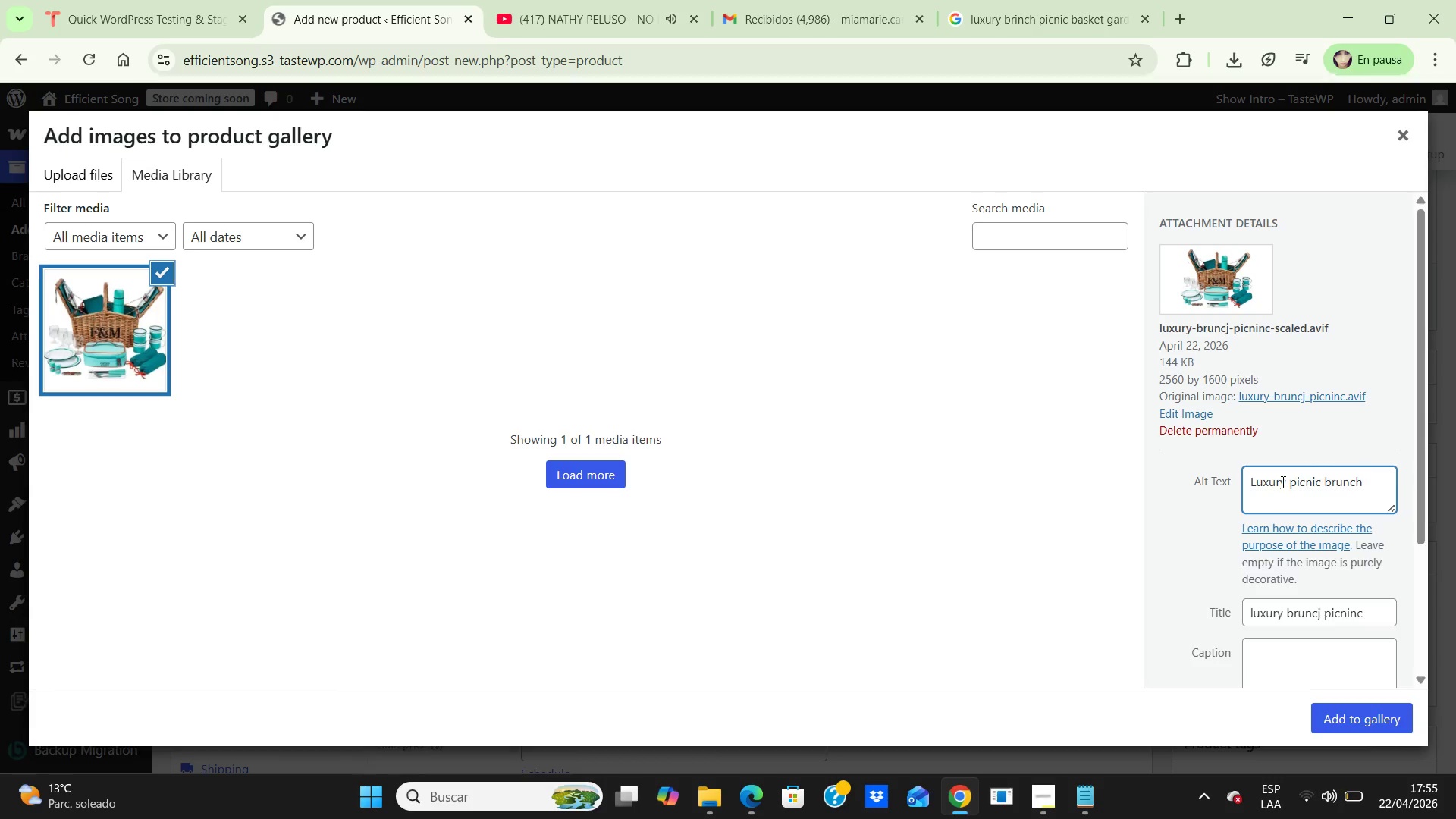 
type( basket)
 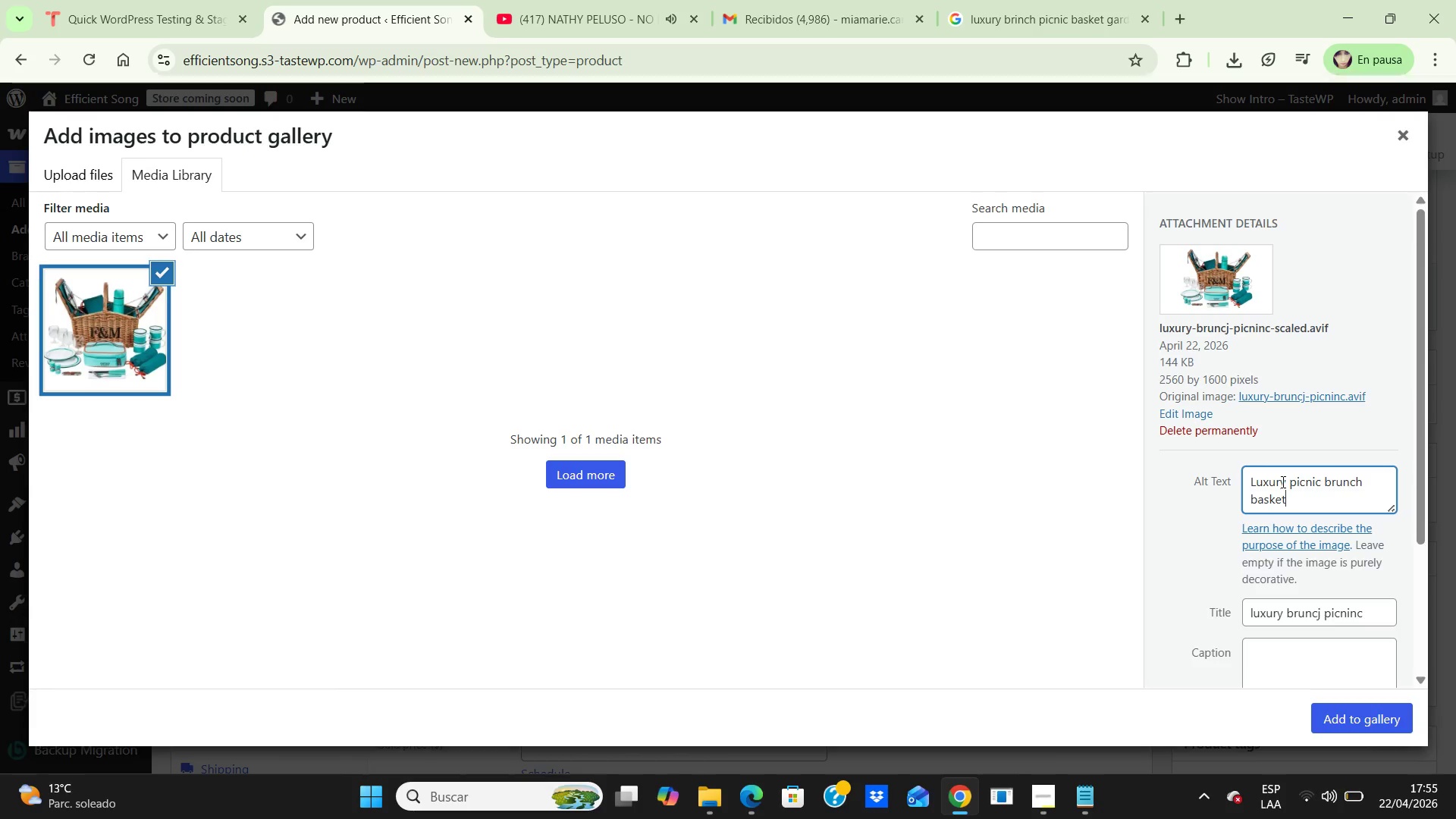 
type( with gourmet selections and elegant styling)
 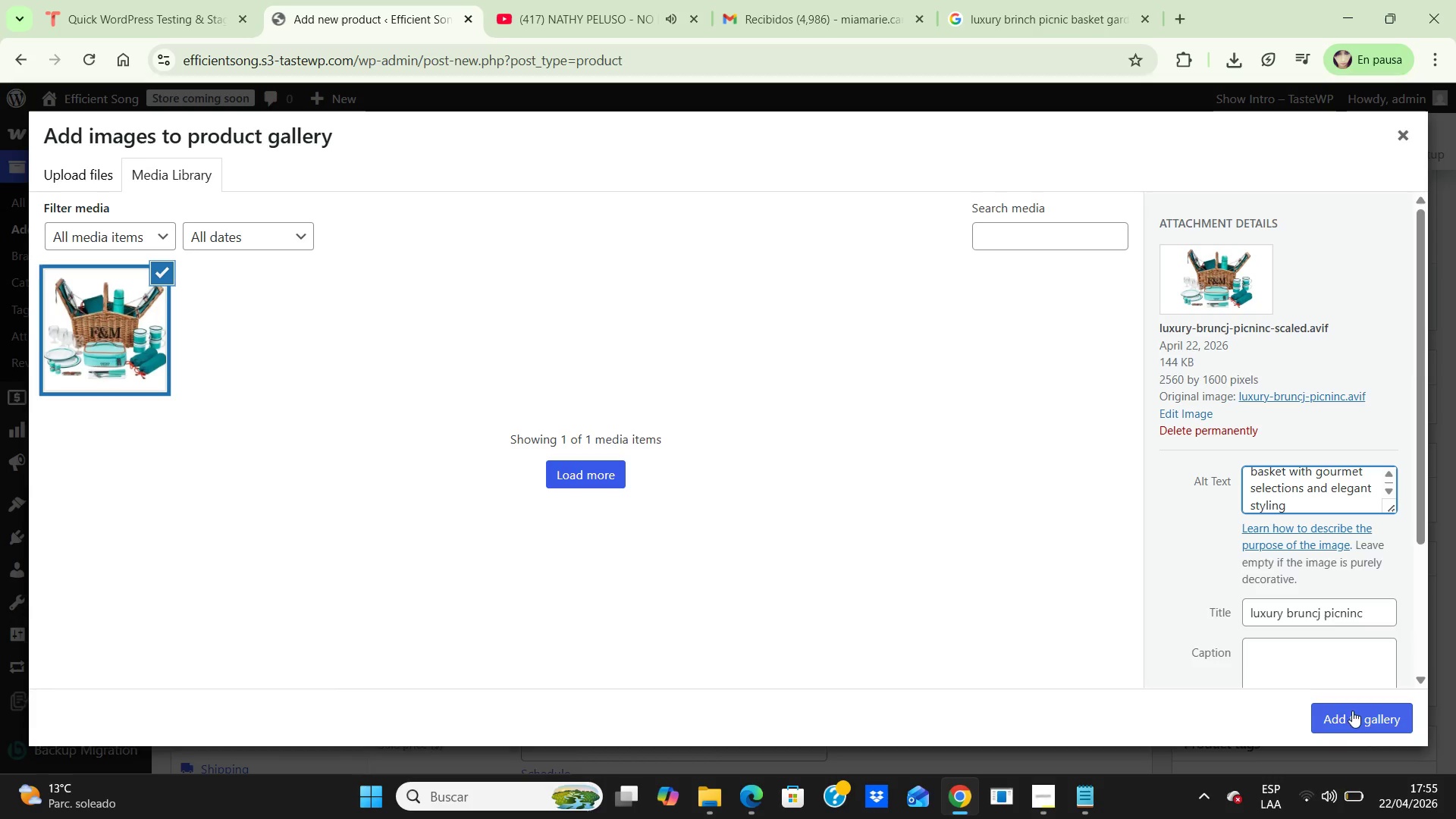 
left_click([1345, 722])
 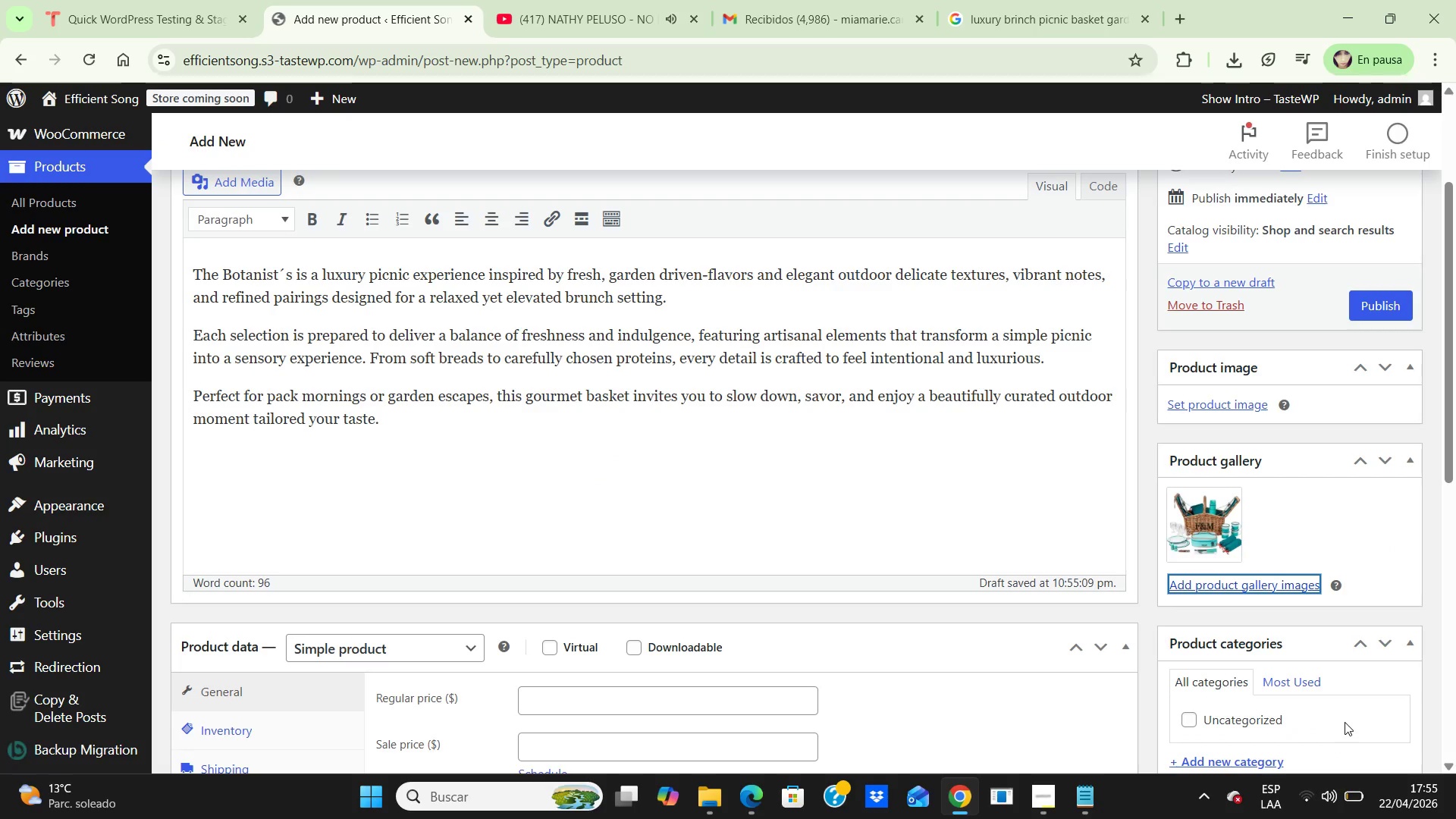 
wait(9.34)
 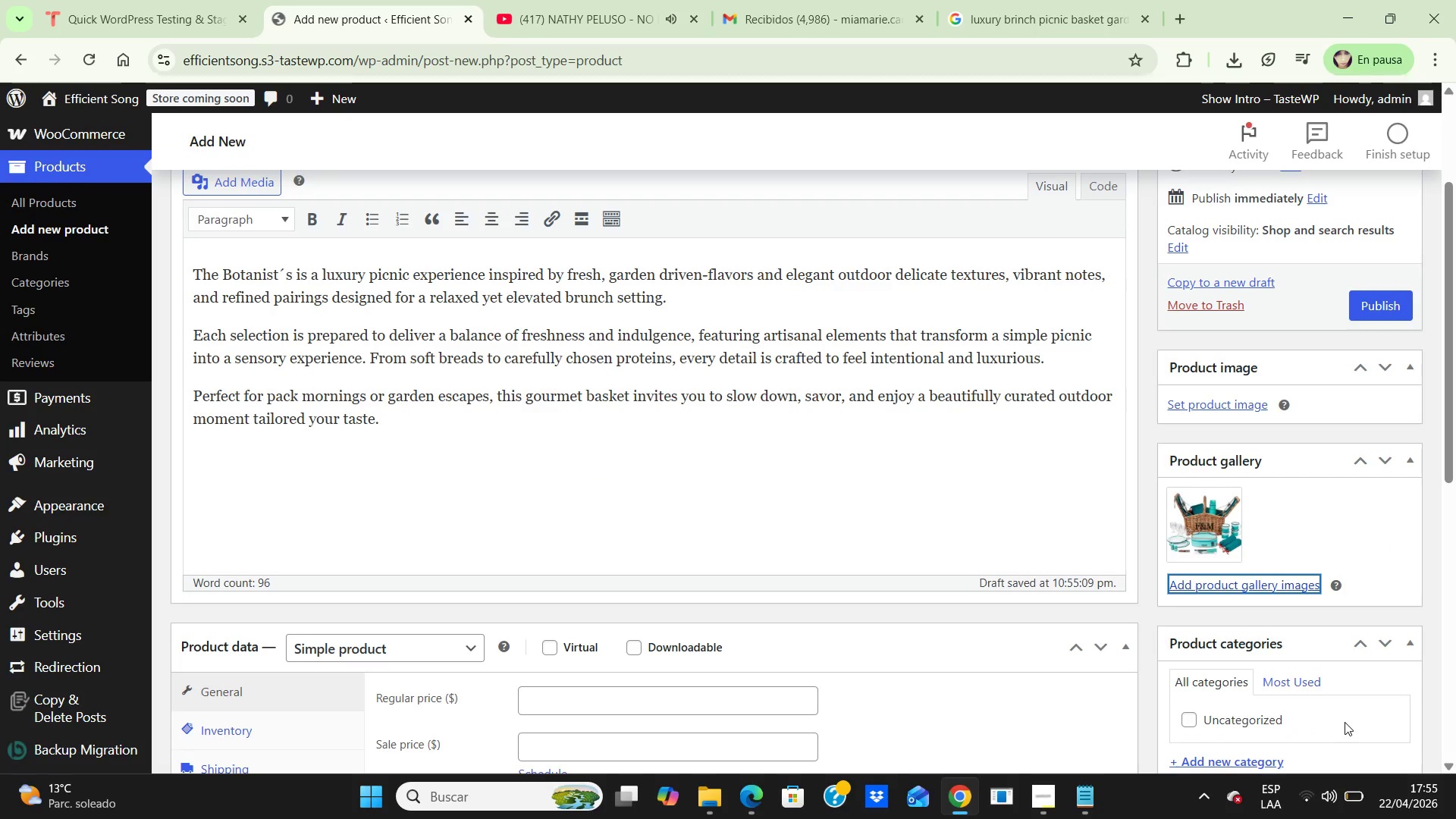 
left_click([1142, 265])
 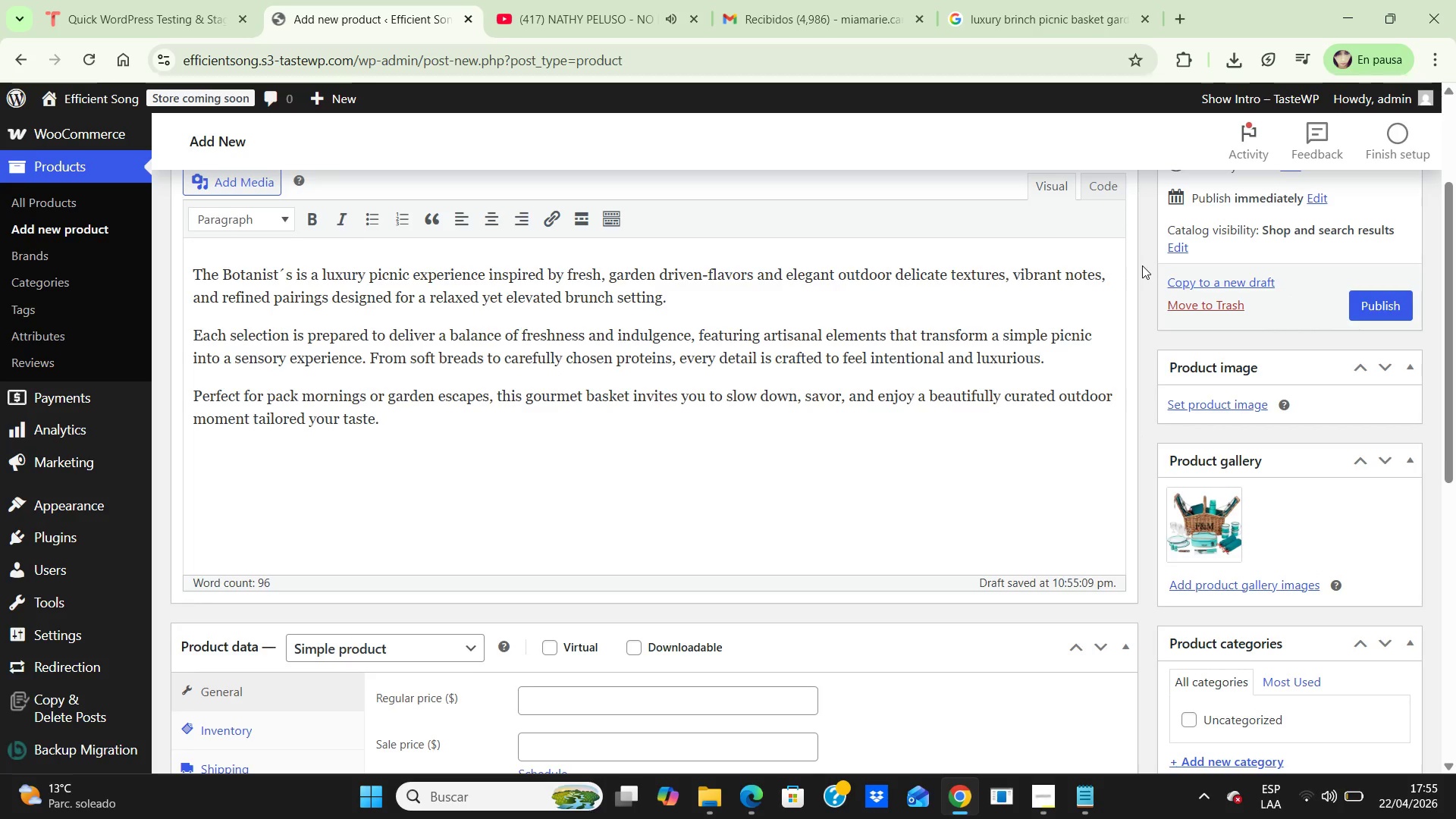 
hold_key(key=ArrowDown, duration=0.78)
 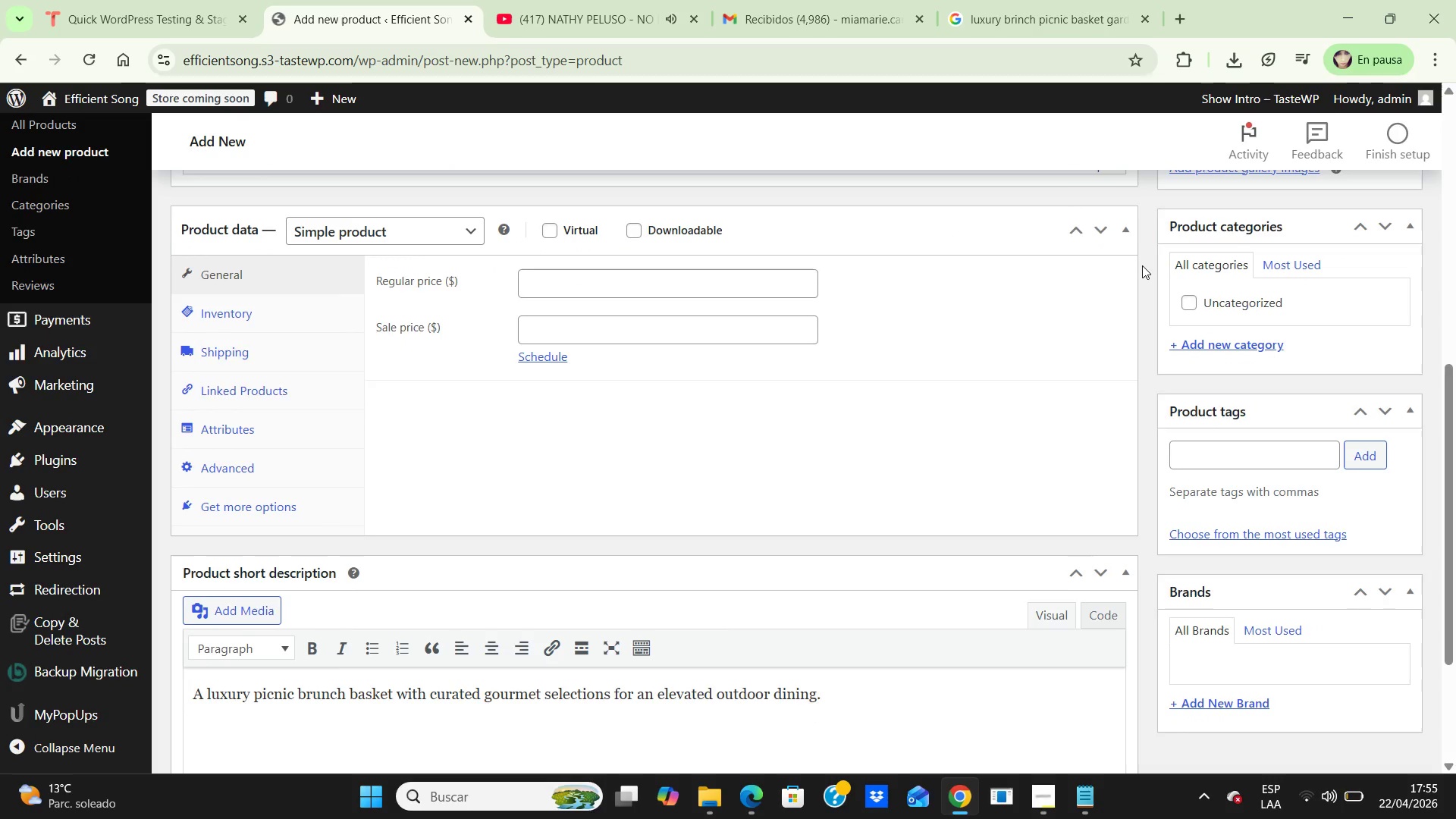 
hold_key(key=ArrowDown, duration=0.39)
 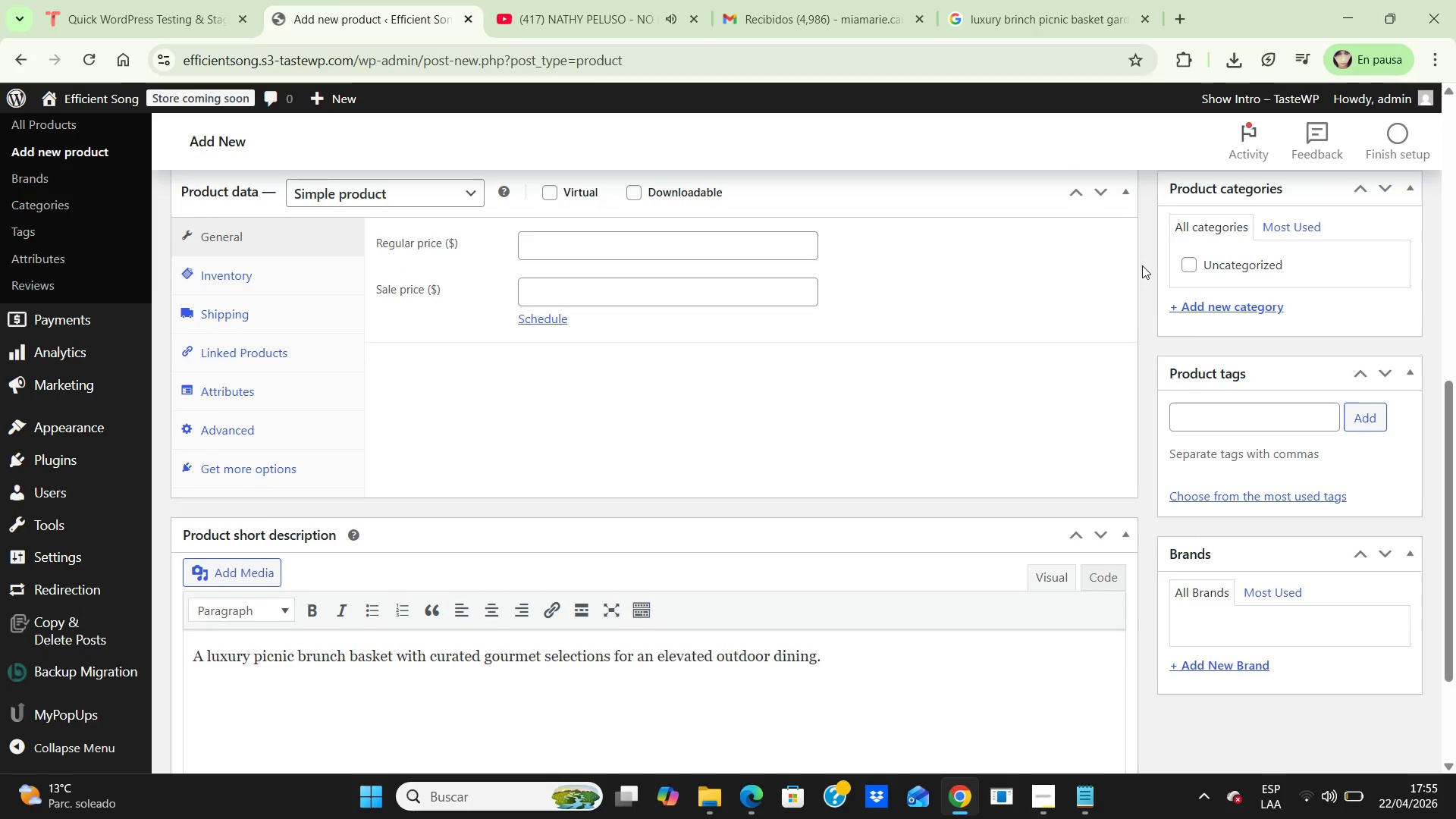 
key(ArrowUp)
 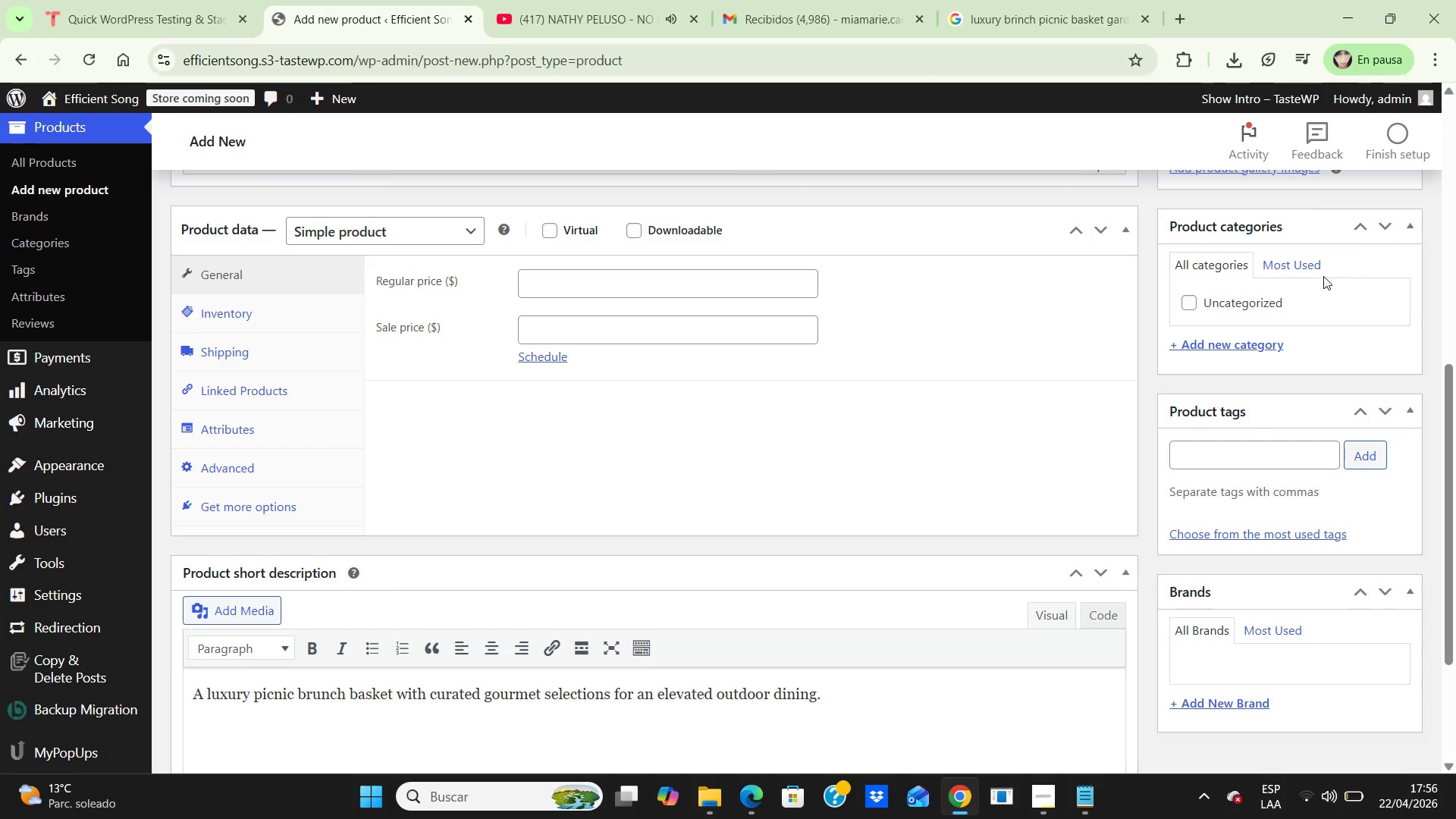 
wait(7.39)
 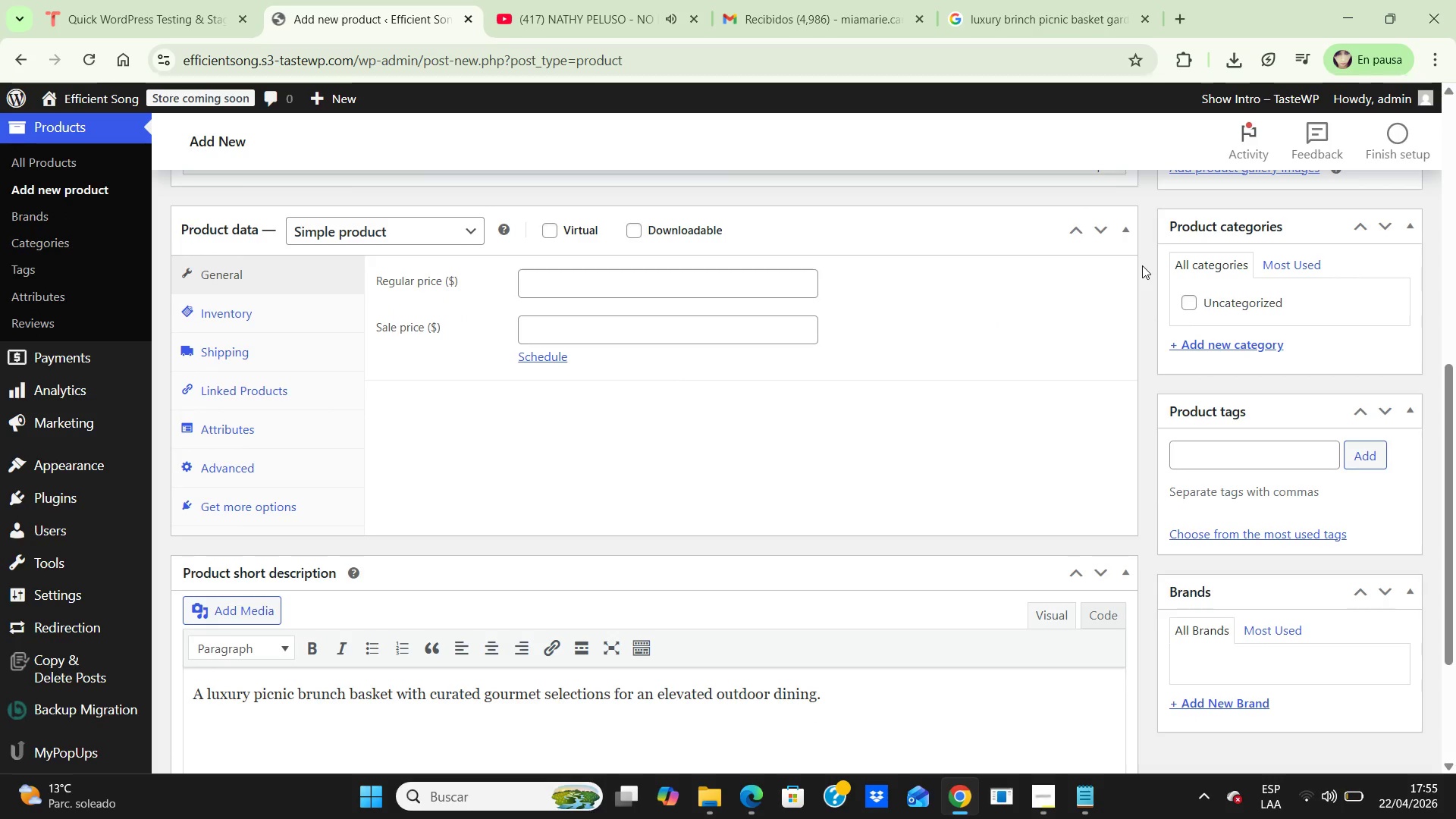 
left_click([1235, 342])
 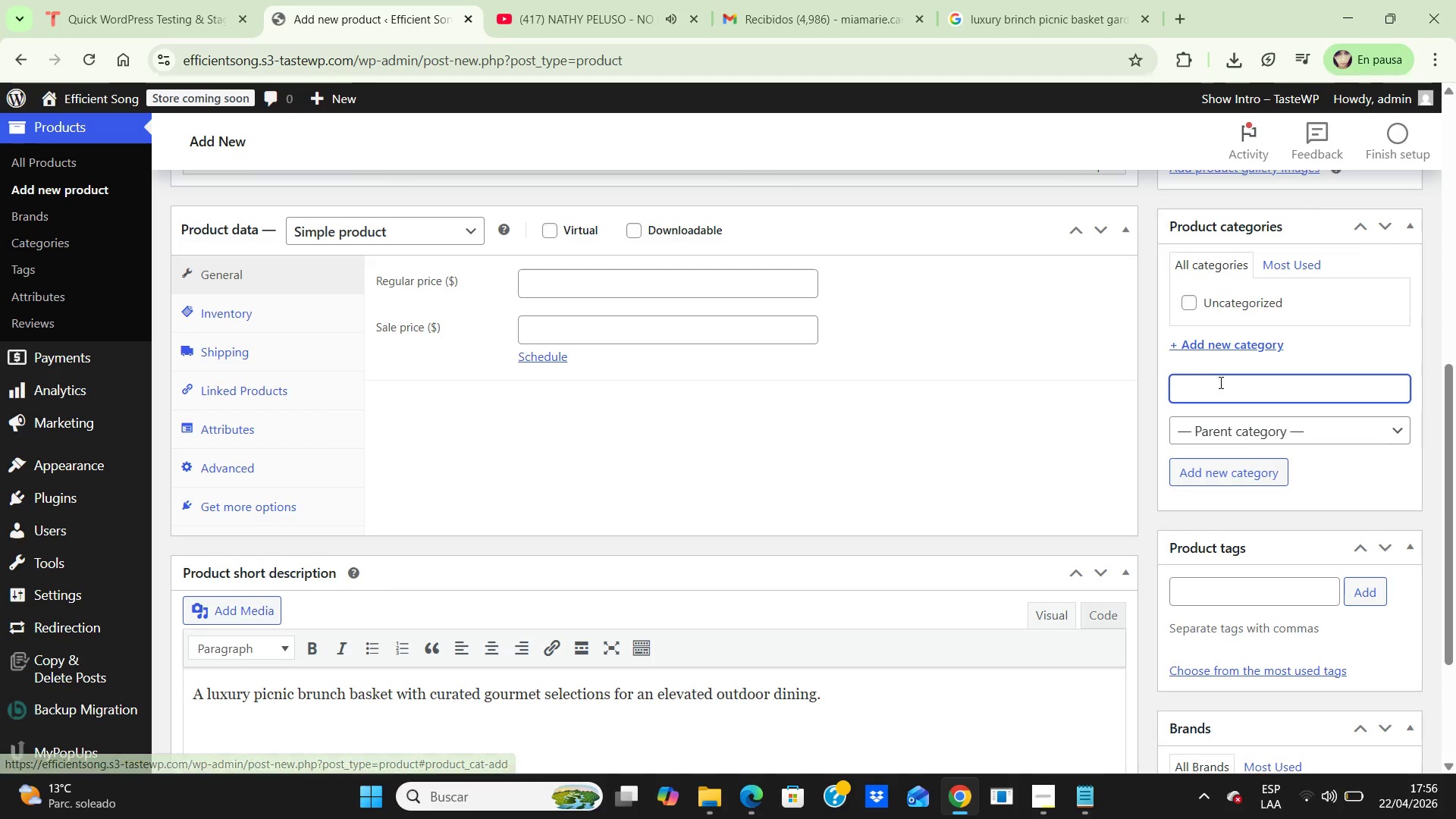 
left_click([1205, 392])
 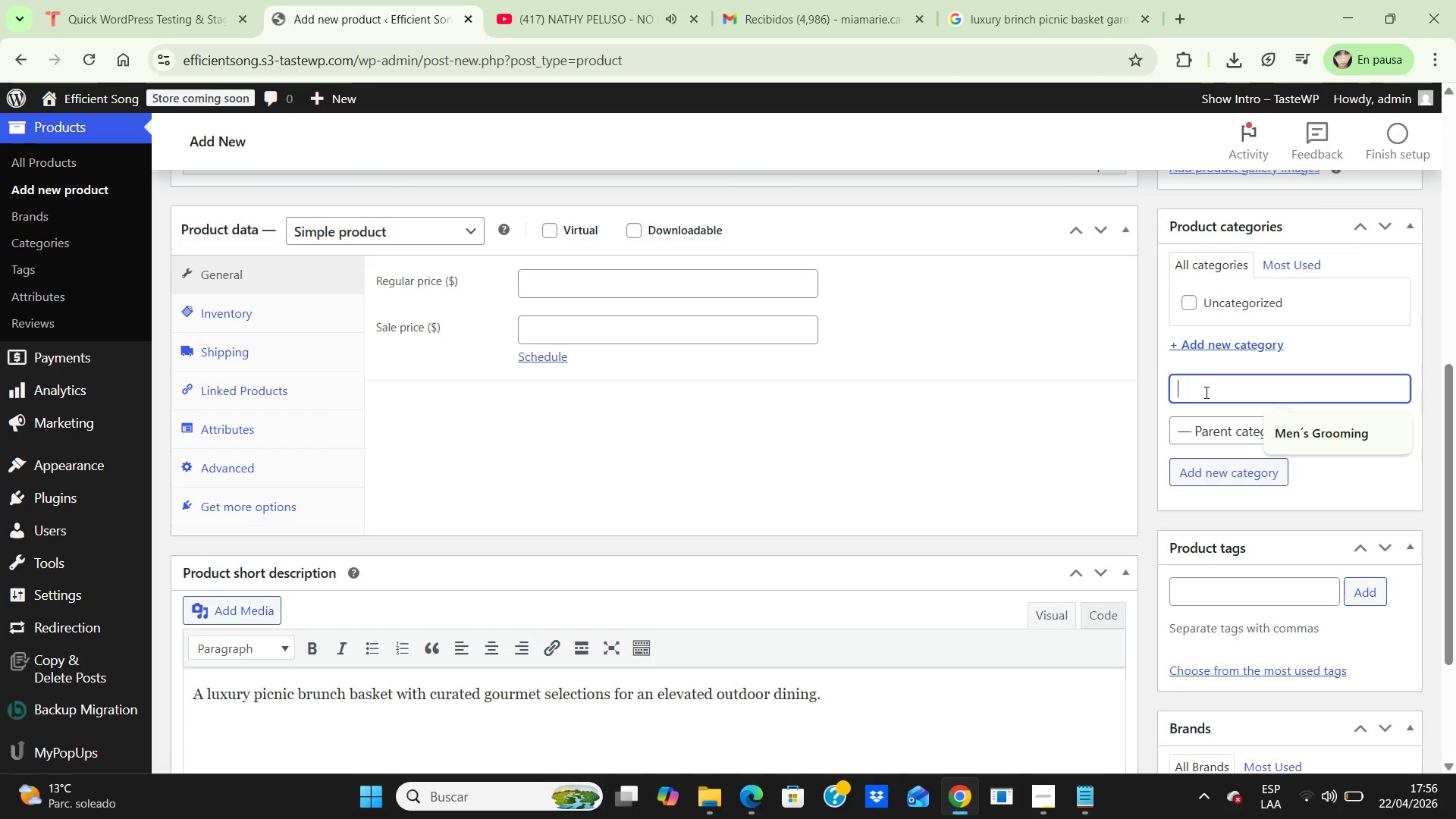 
type(Park Kits)
 